 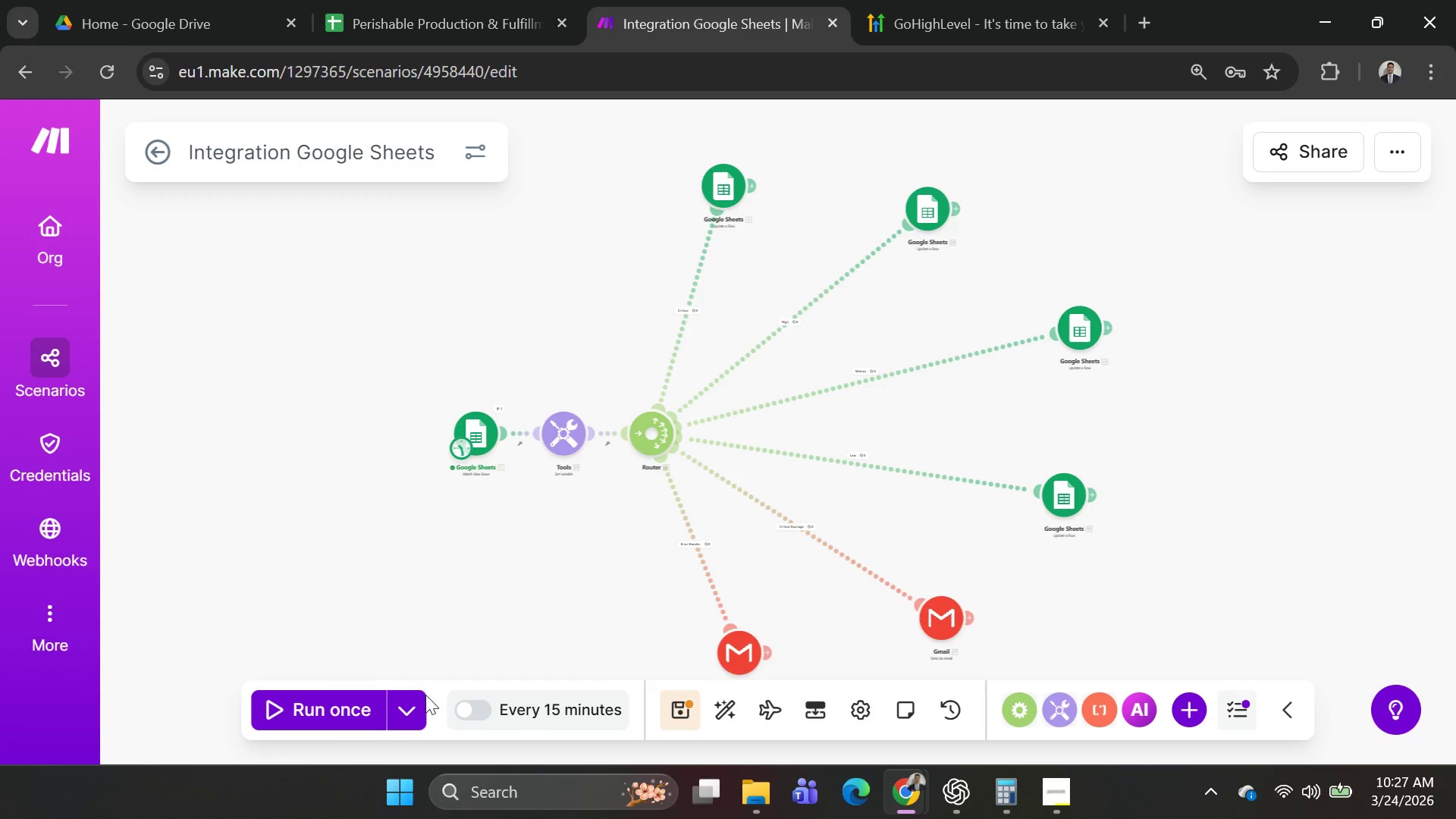 
left_click([230, 335])
 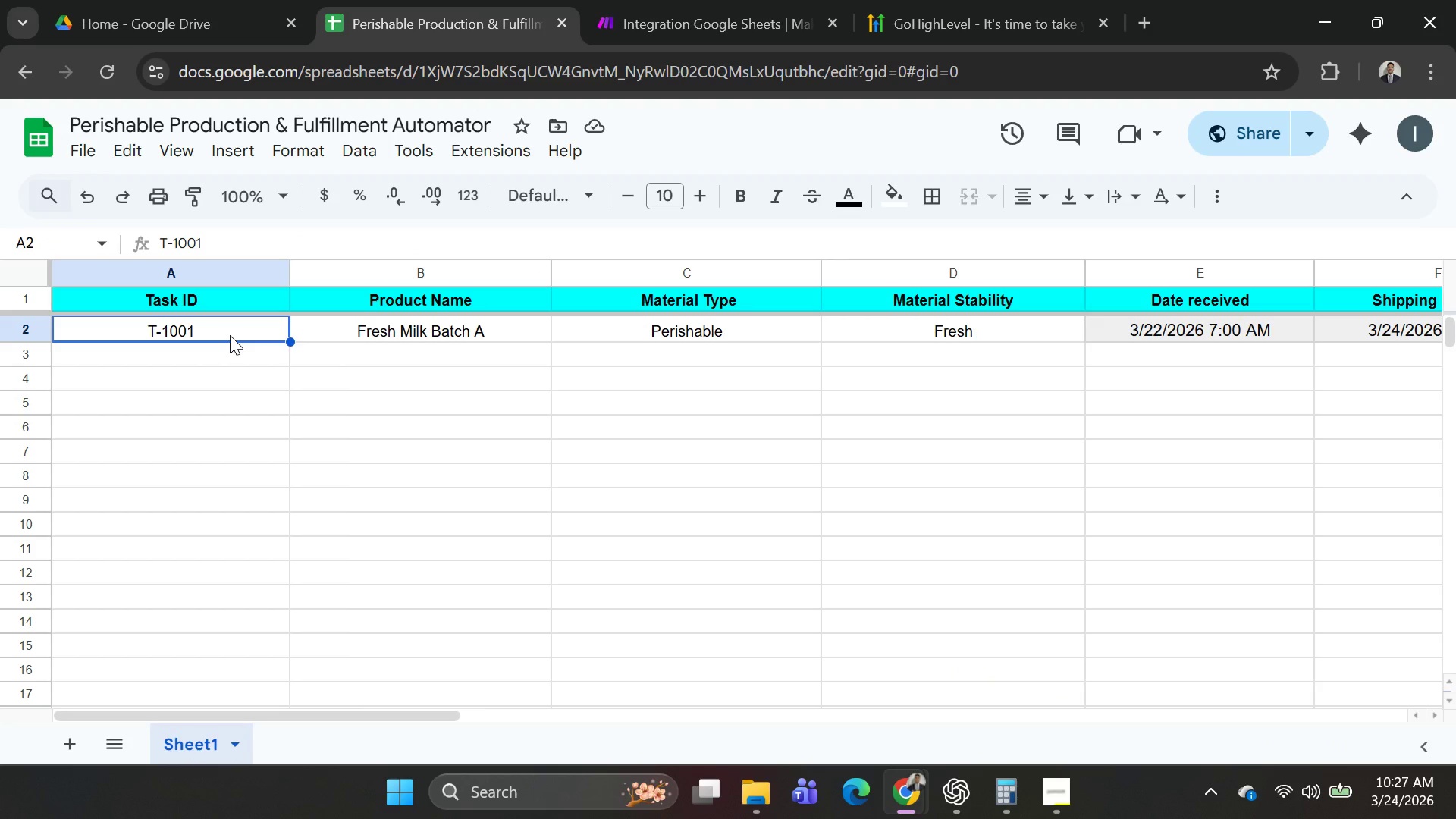 
hold_key(key=ControlLeft, duration=0.38)
 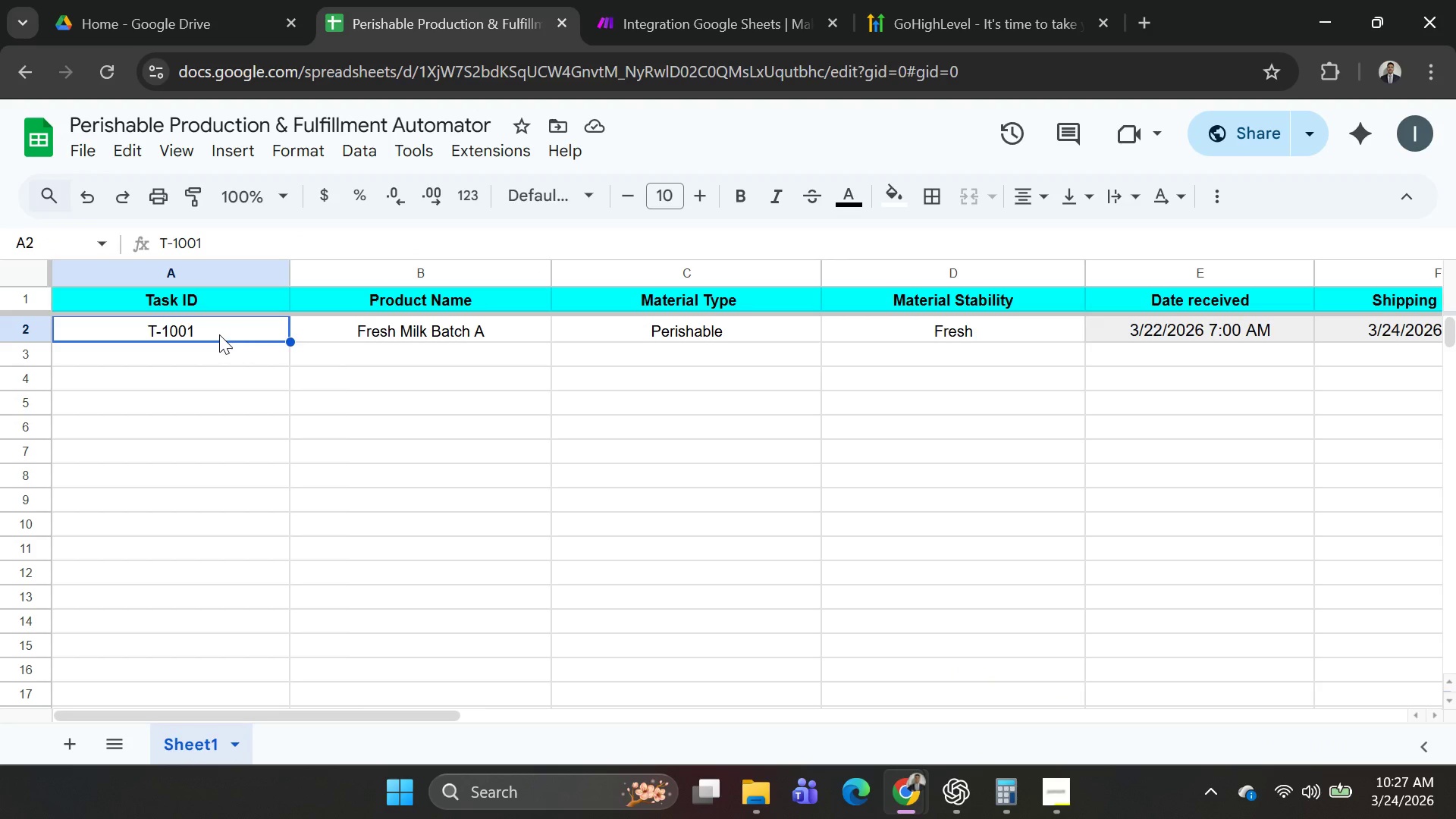 
hold_key(key=ControlLeft, duration=1.33)
 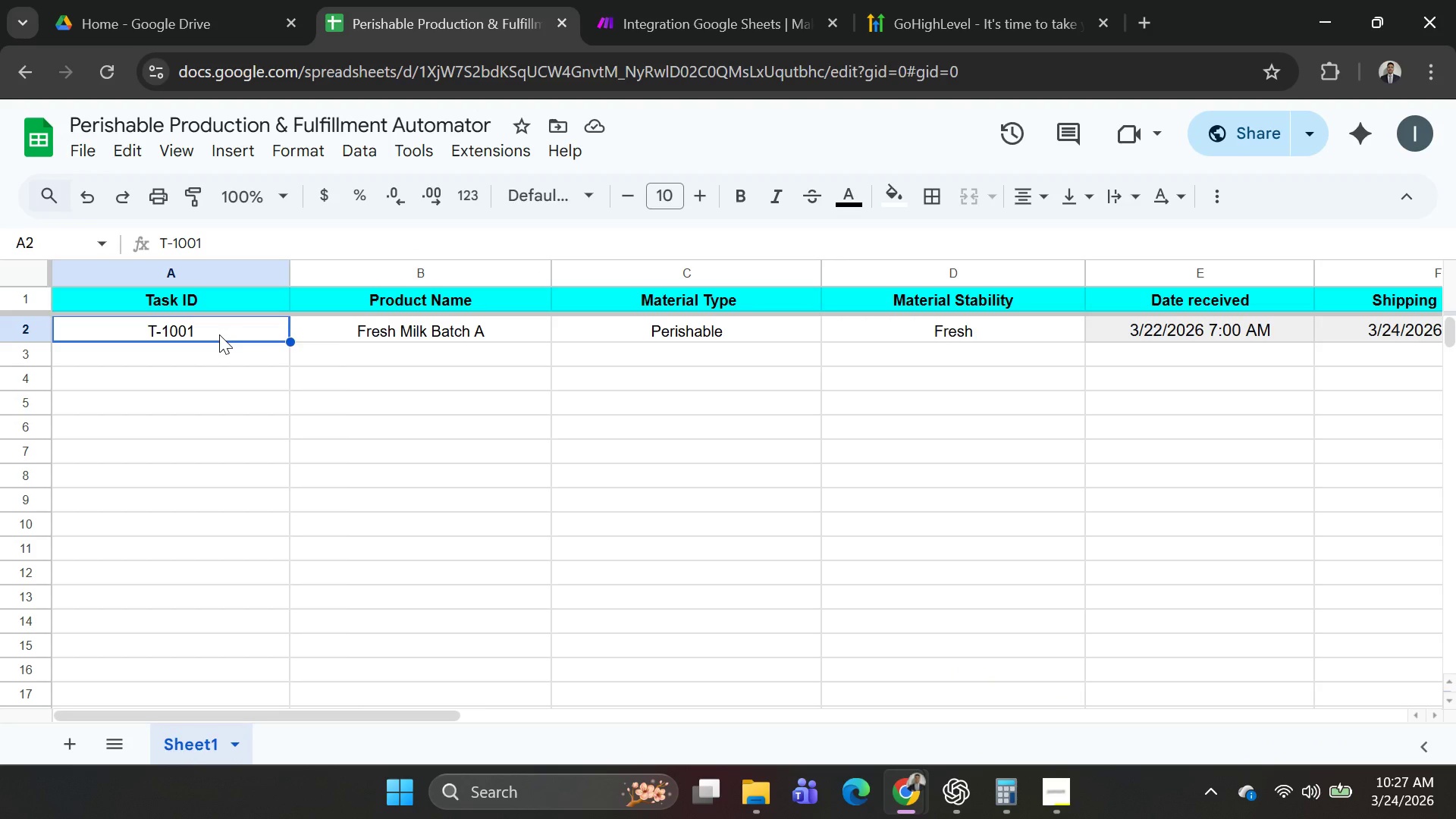 
key(Shift+ArrowRight)
 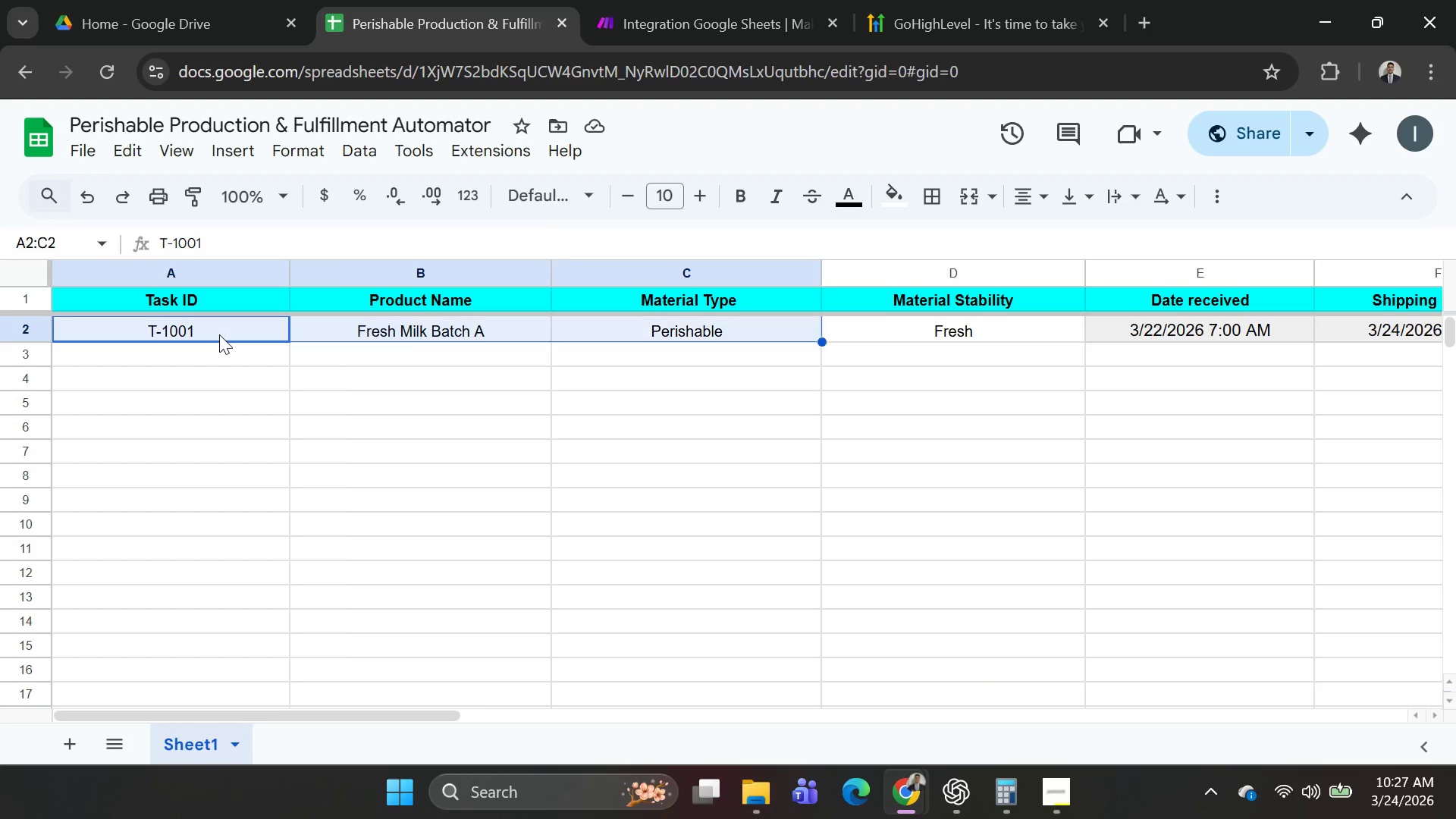 
key(Shift+ArrowRight)
 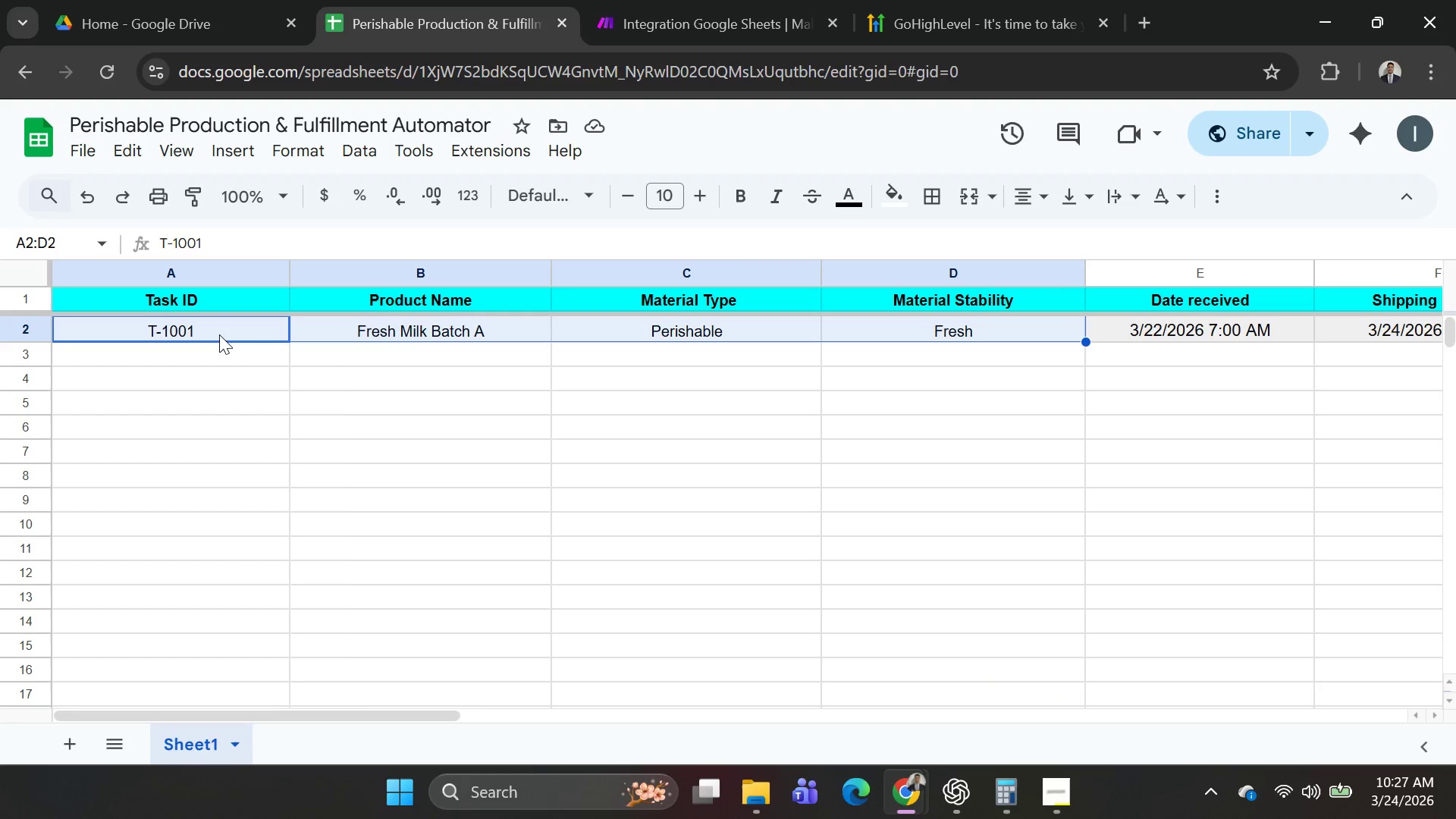 
key(Shift+ArrowRight)
 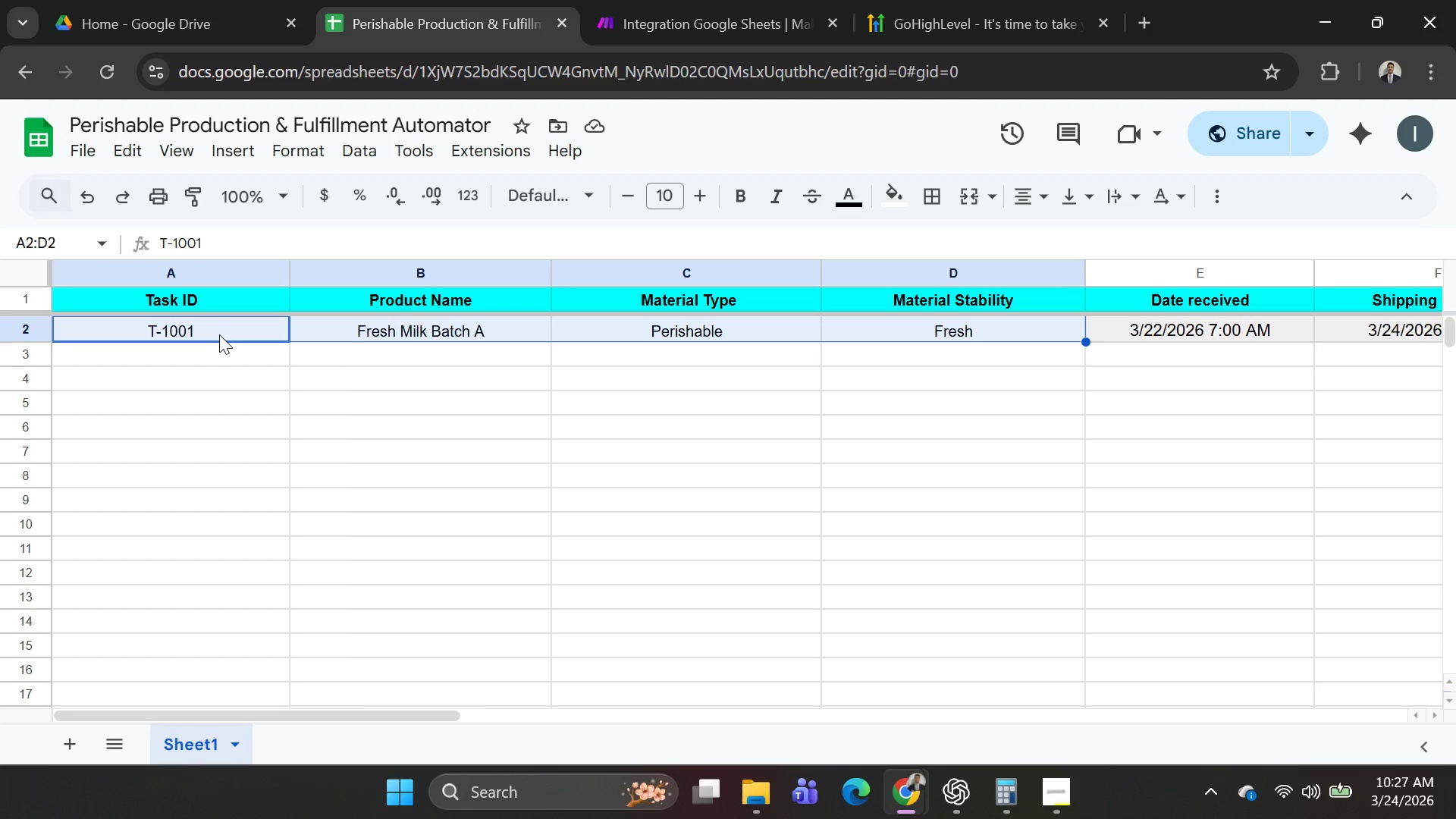 
key(Shift+ArrowRight)
 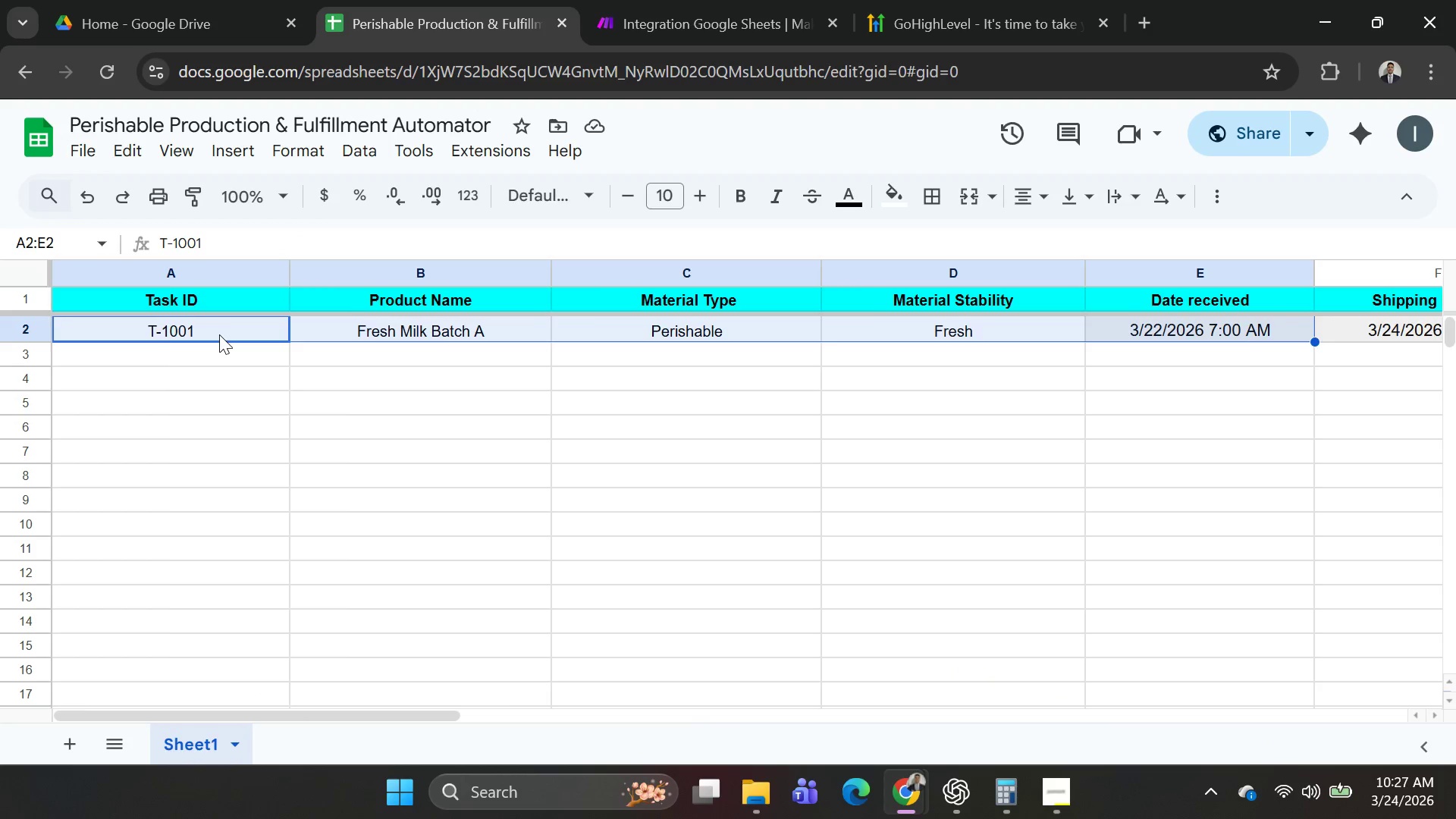 
key(Shift+ArrowRight)
 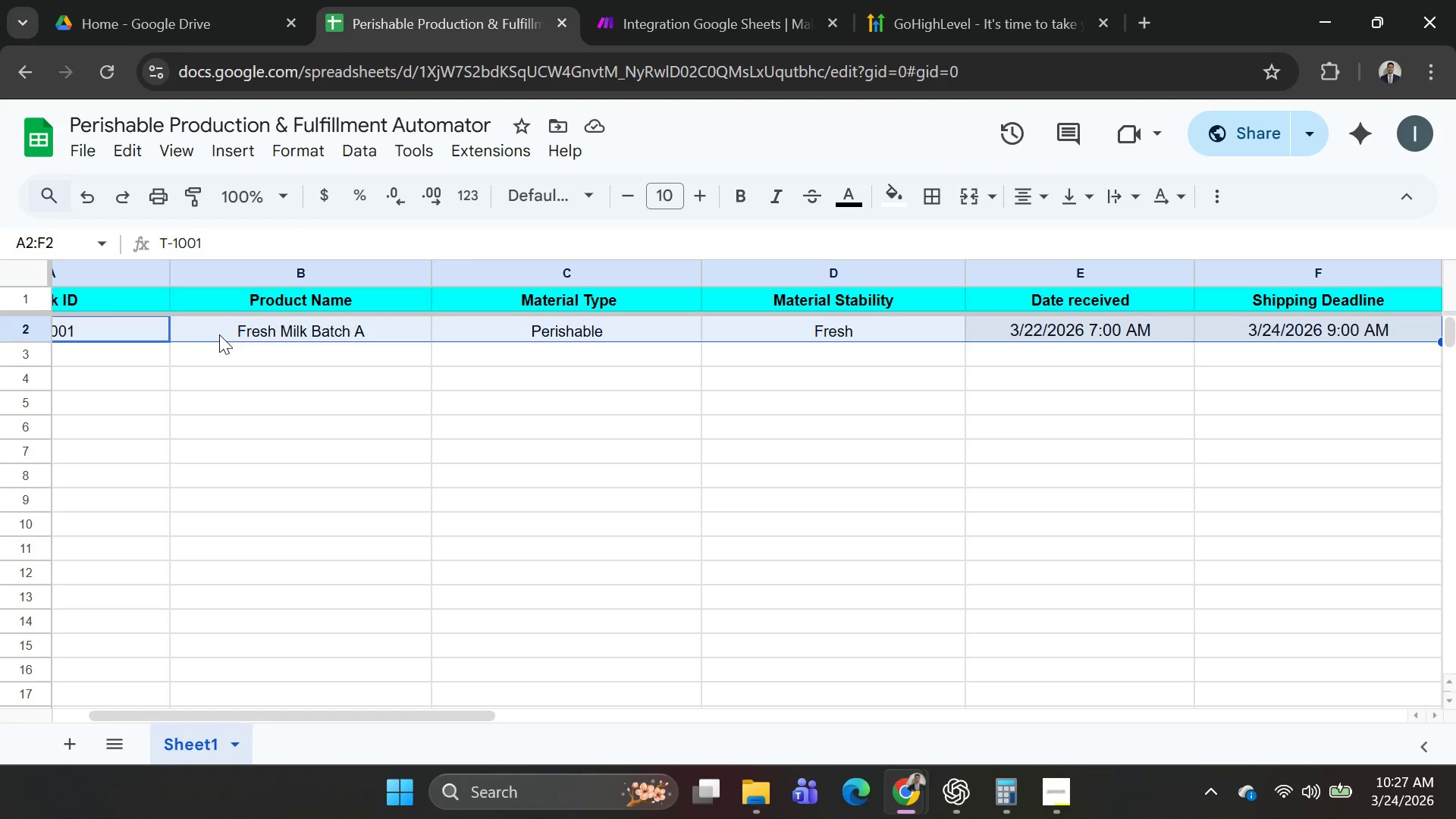 
key(Shift+ArrowRight)
 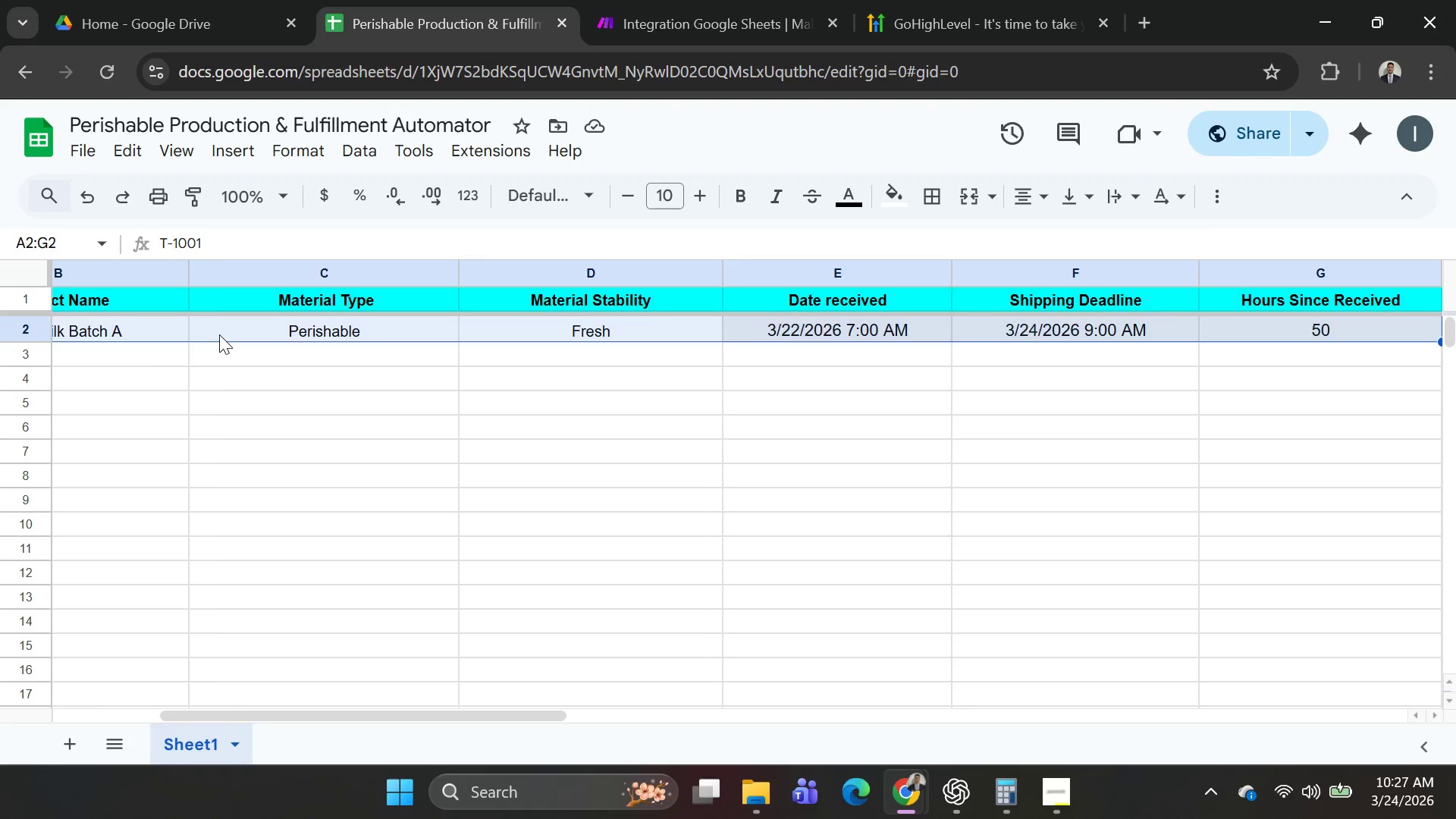 
key(Shift+ArrowRight)
 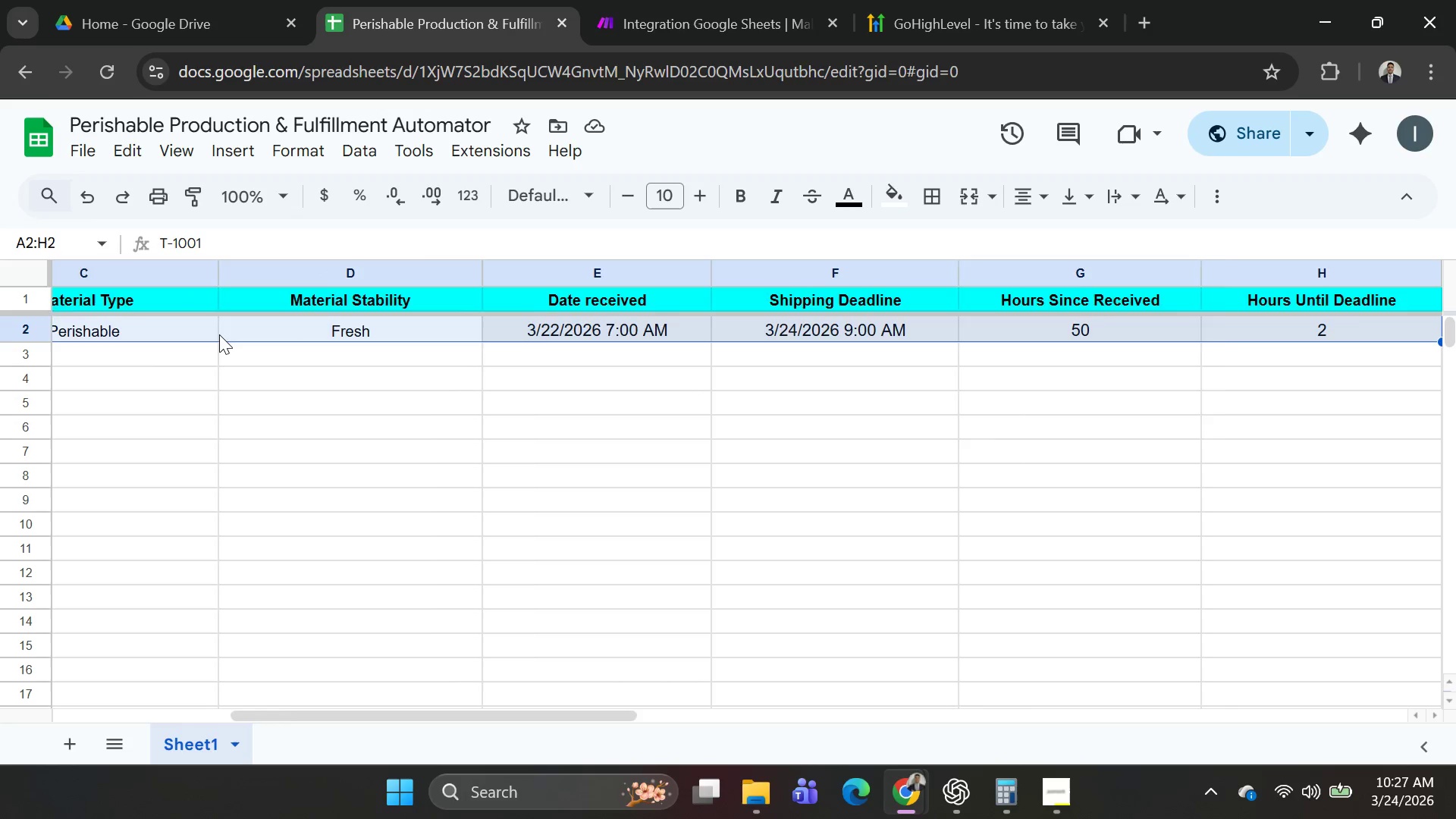 
key(Shift+ArrowRight)
 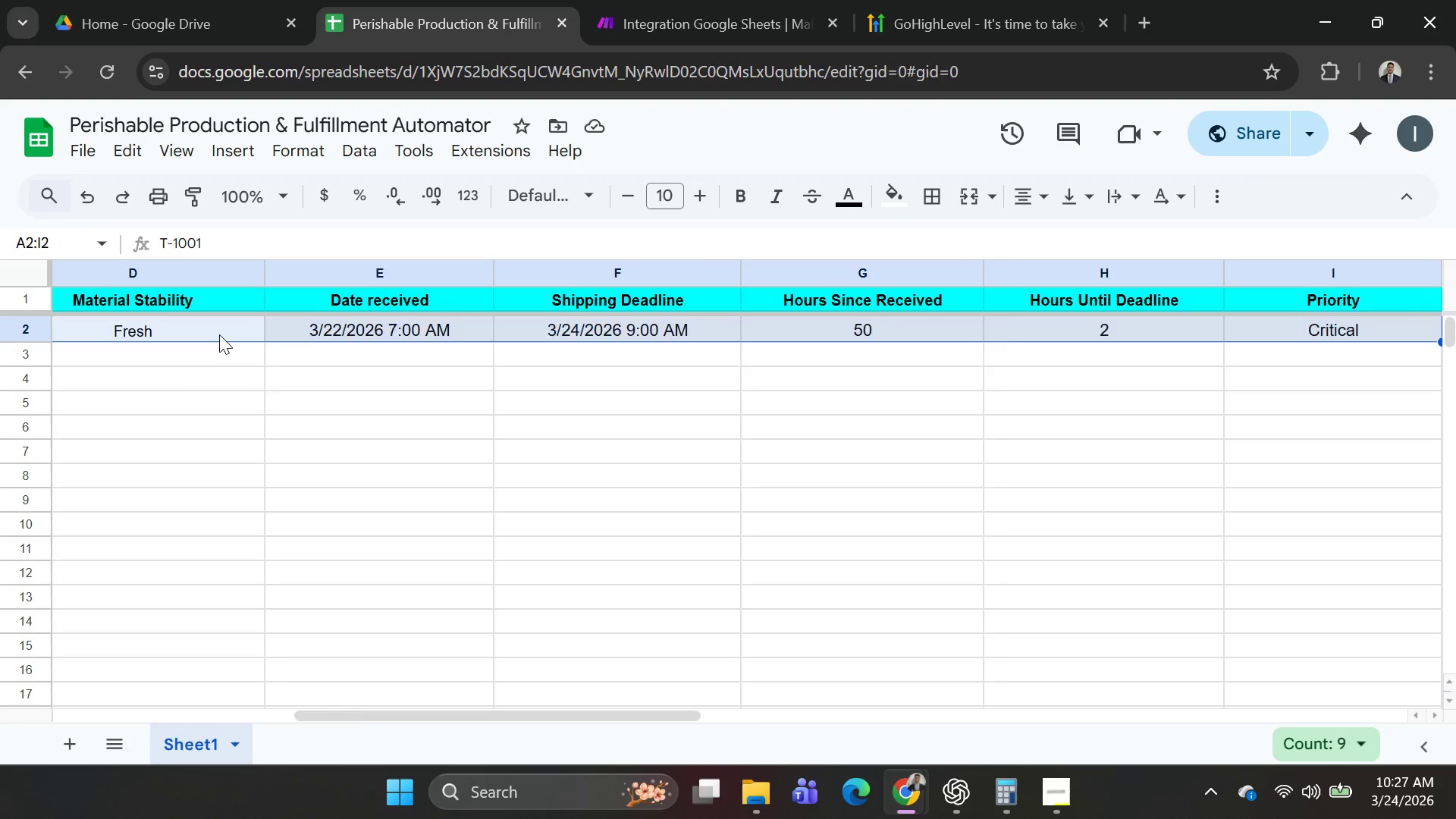 
key(Shift+ArrowRight)
 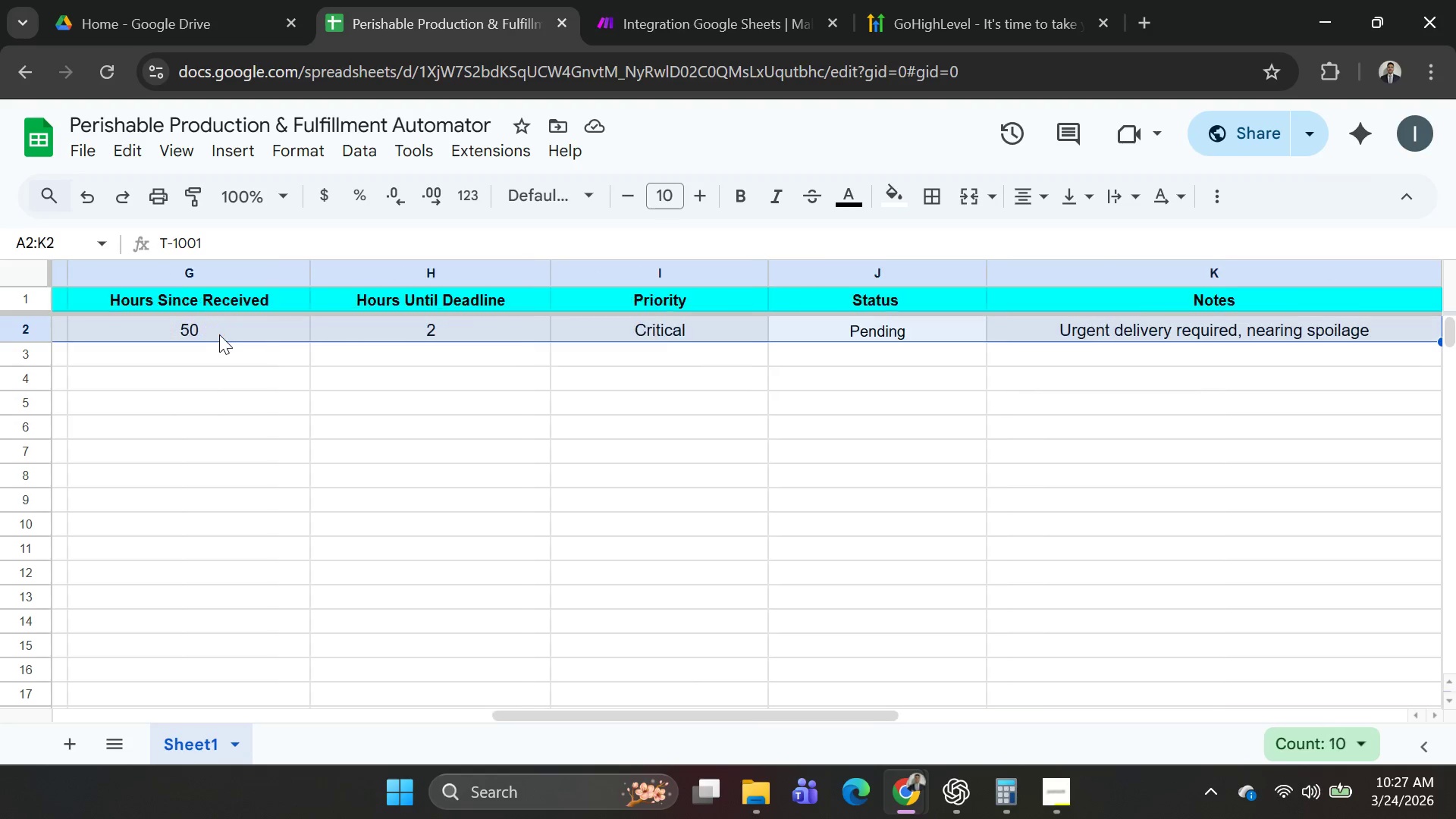 
key(Shift+ArrowRight)
 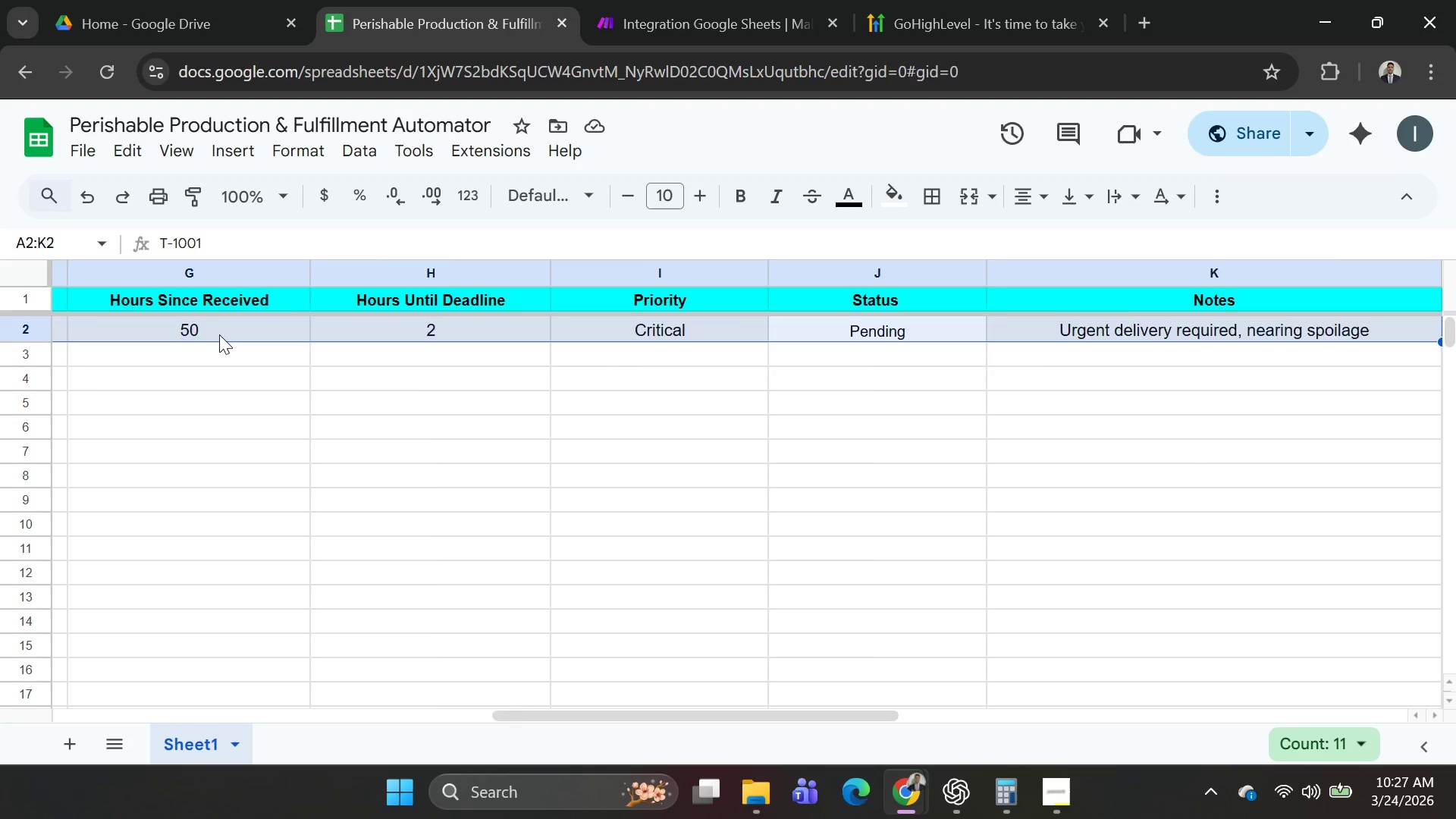 
key(Shift+ArrowRight)
 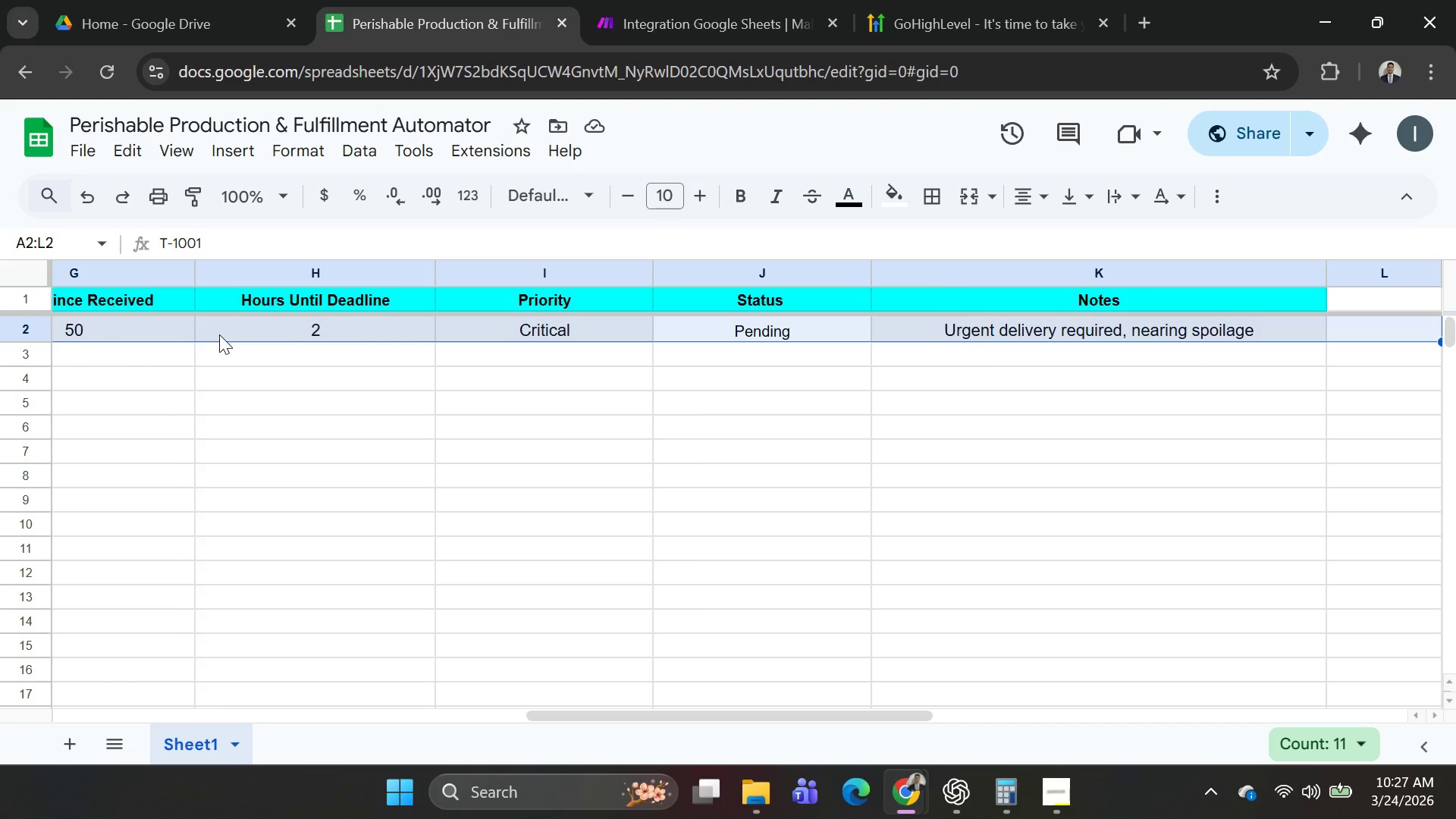 
key(Control+Shift+ControlRight)
 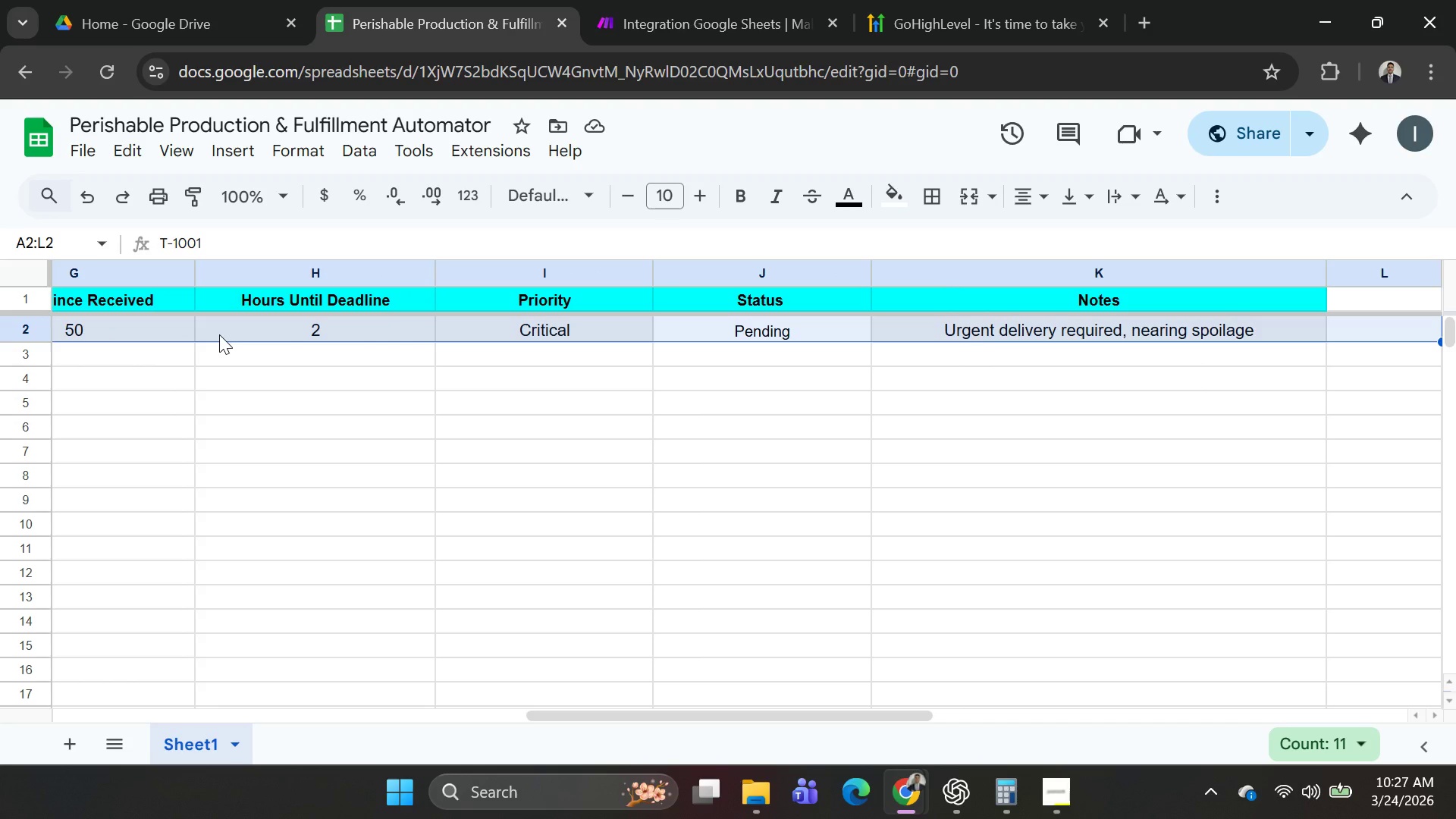 
key(Shift+ArrowLeft)
 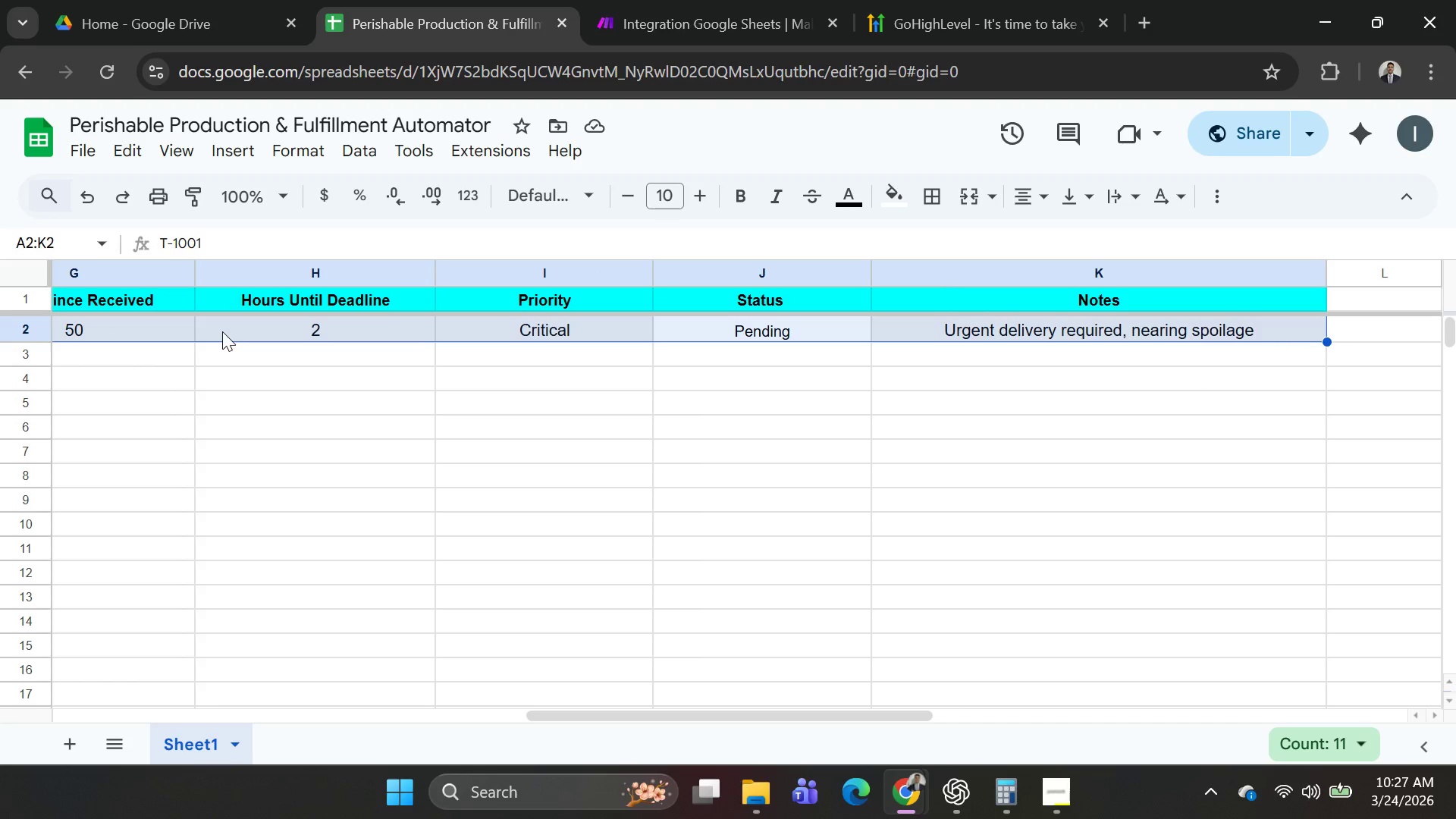 
key(Control+C)
 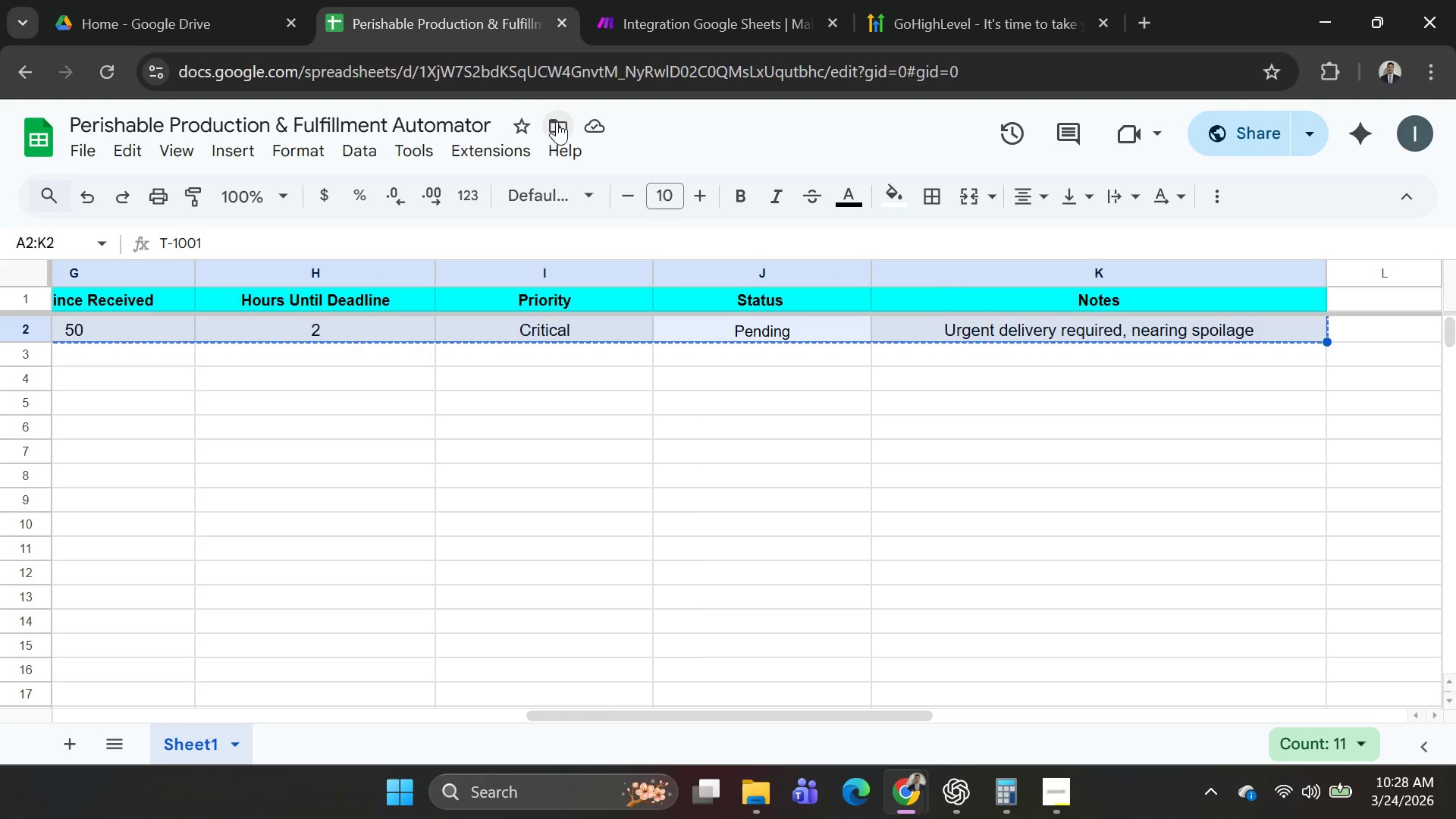 
key(Alt+AltLeft)
 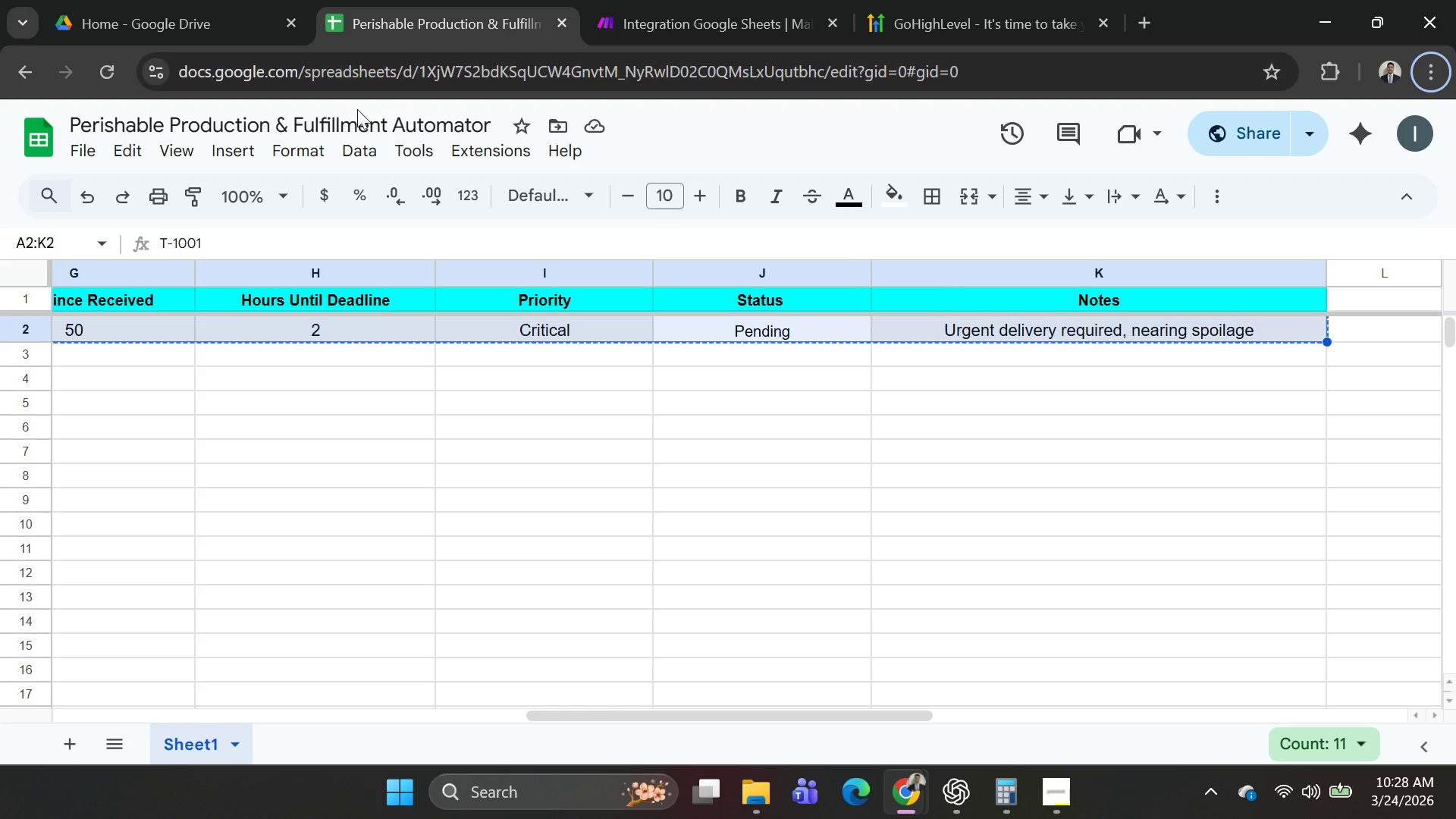 
key(Alt+AltLeft)
 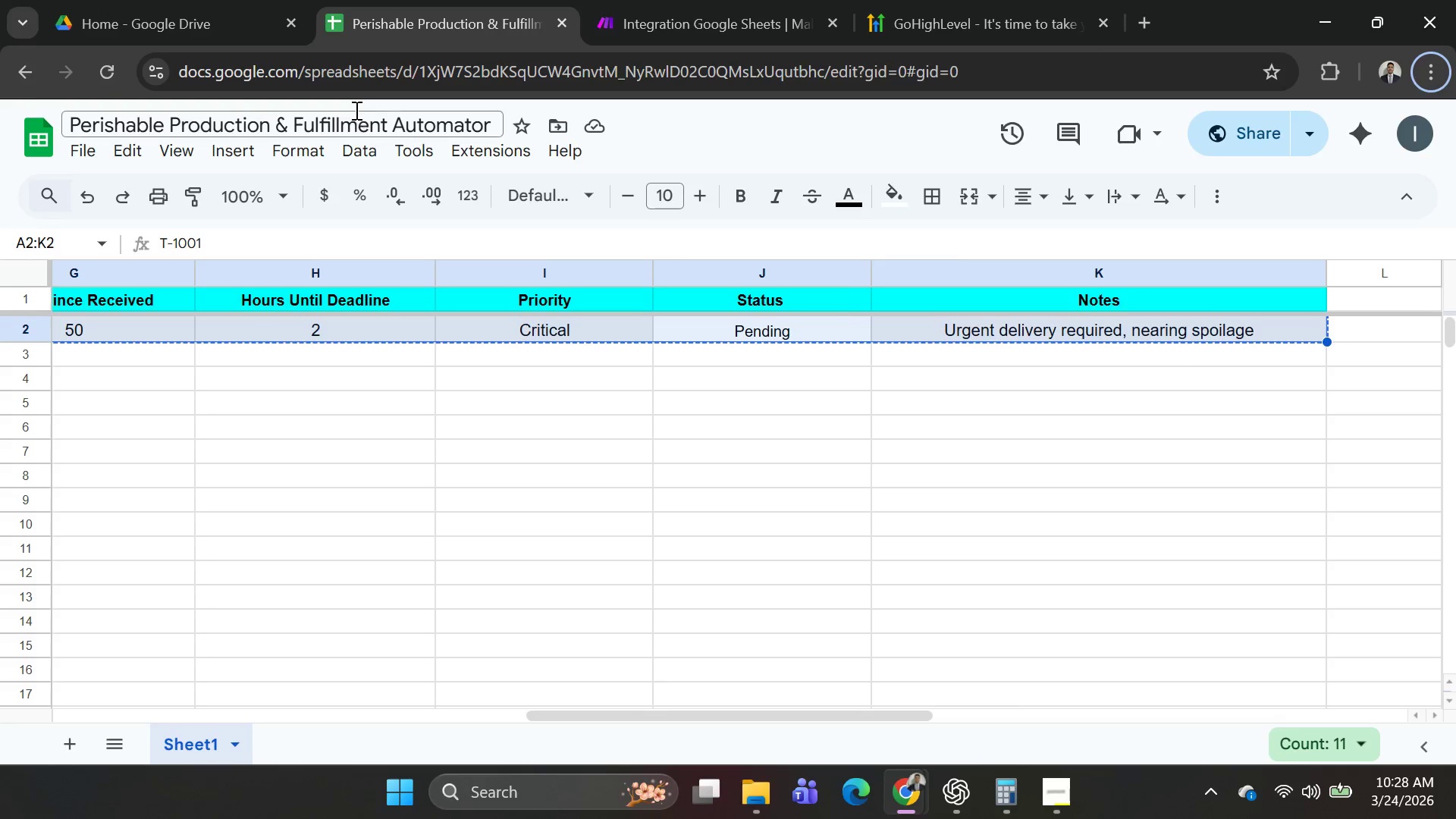 
key(Alt+Tab)
 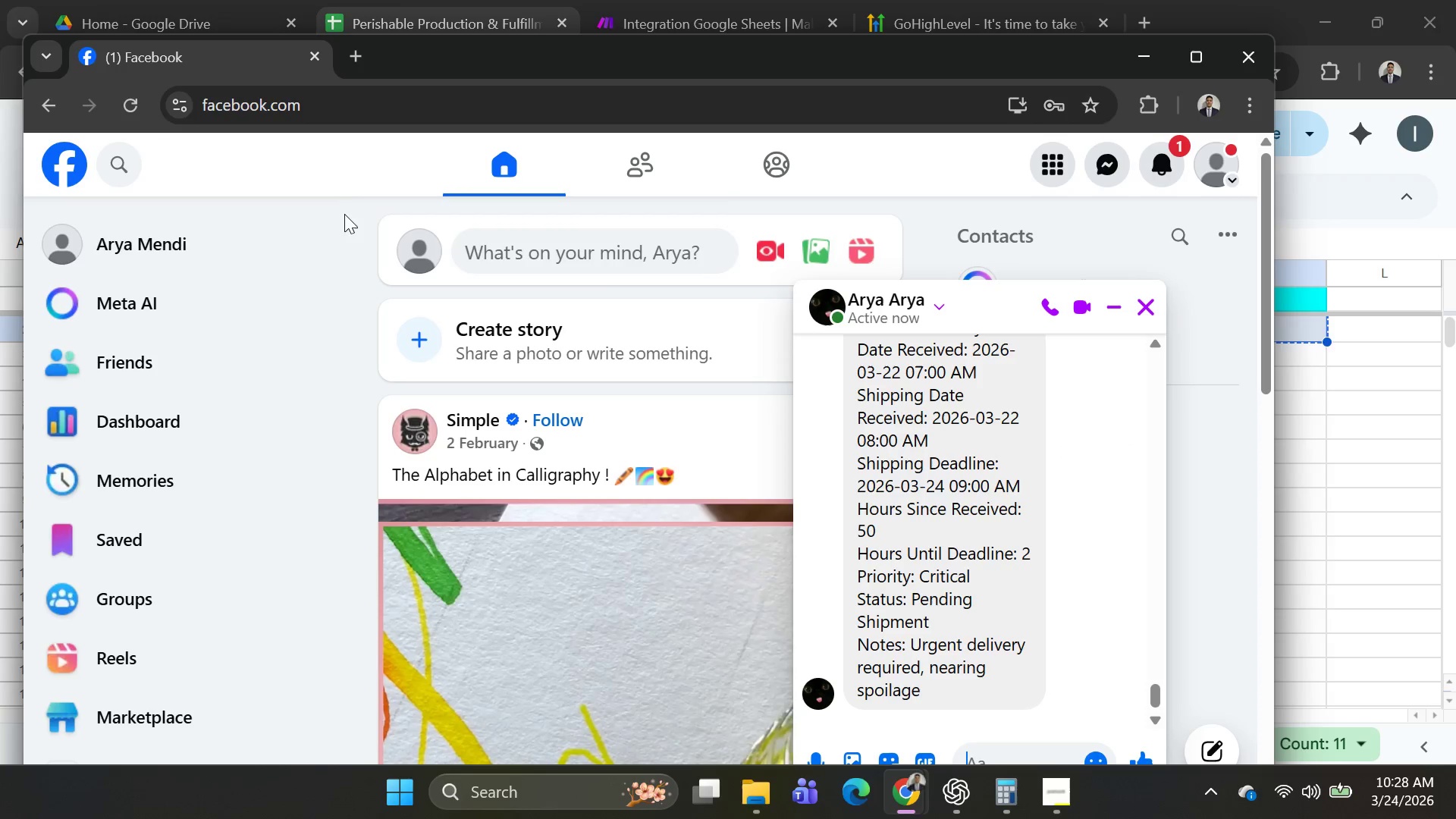 
key(Alt+AltLeft)
 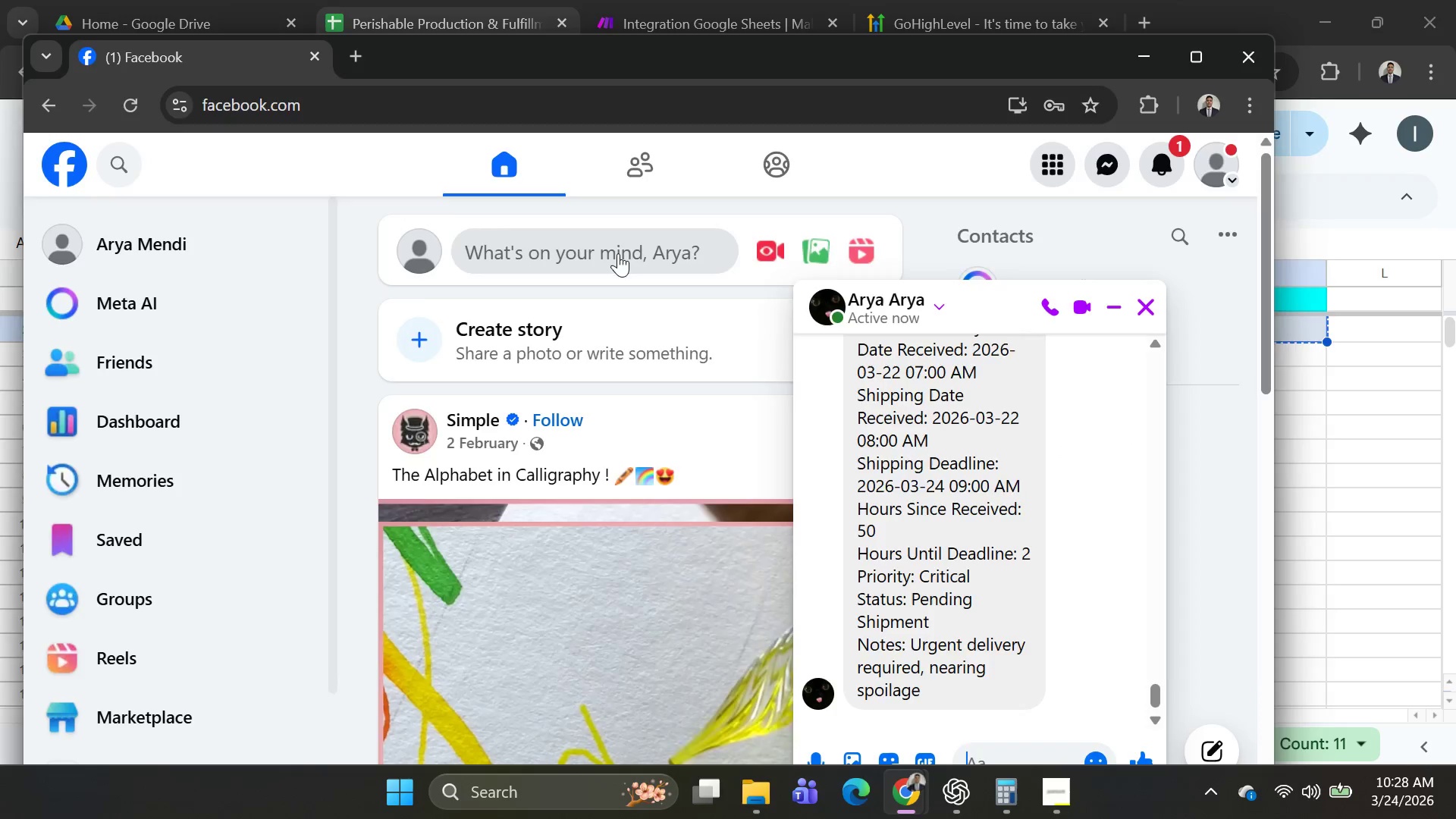 
key(Alt+Tab)
 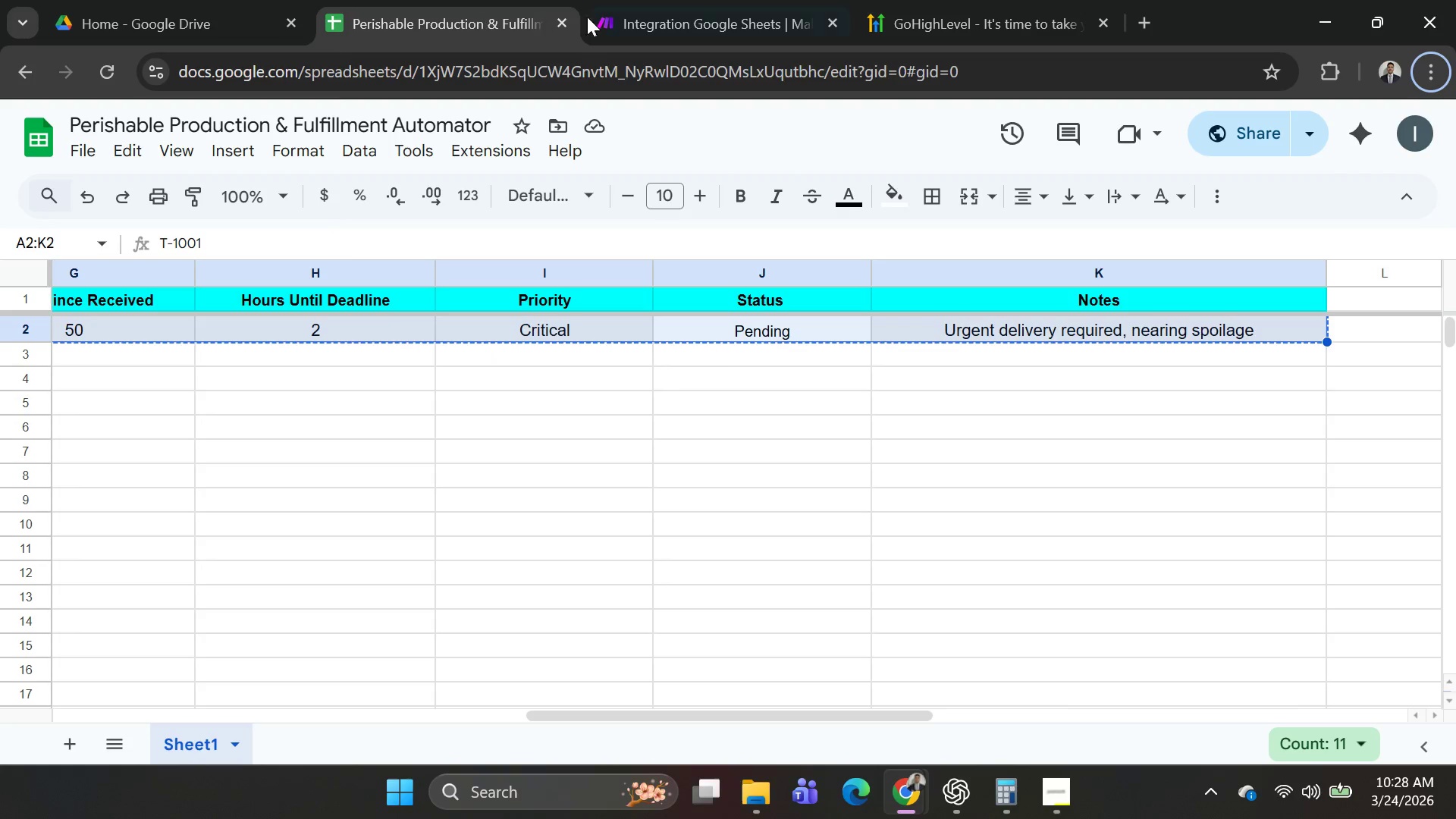 
left_click([656, 14])
 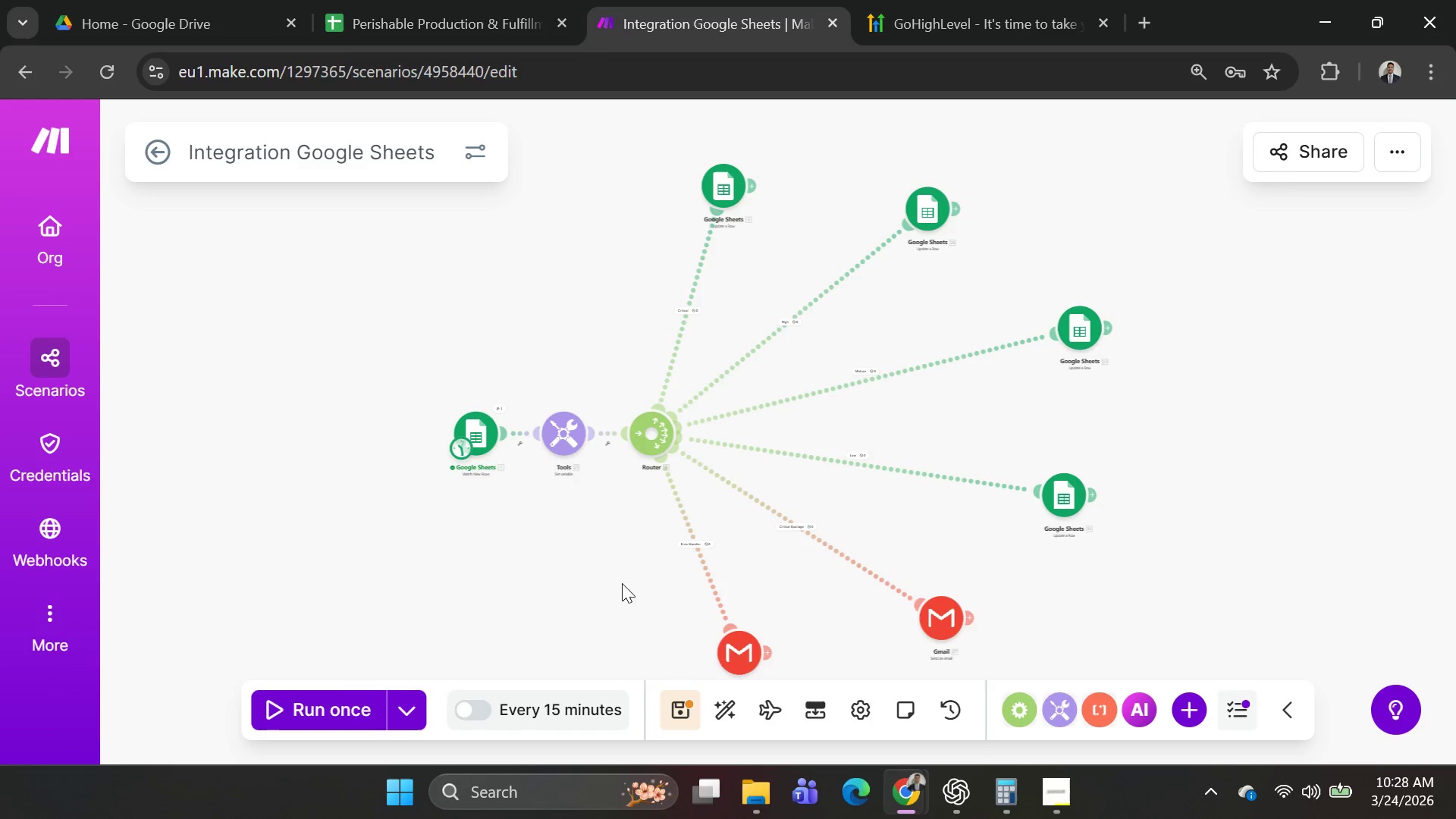 
key(Alt+AltLeft)
 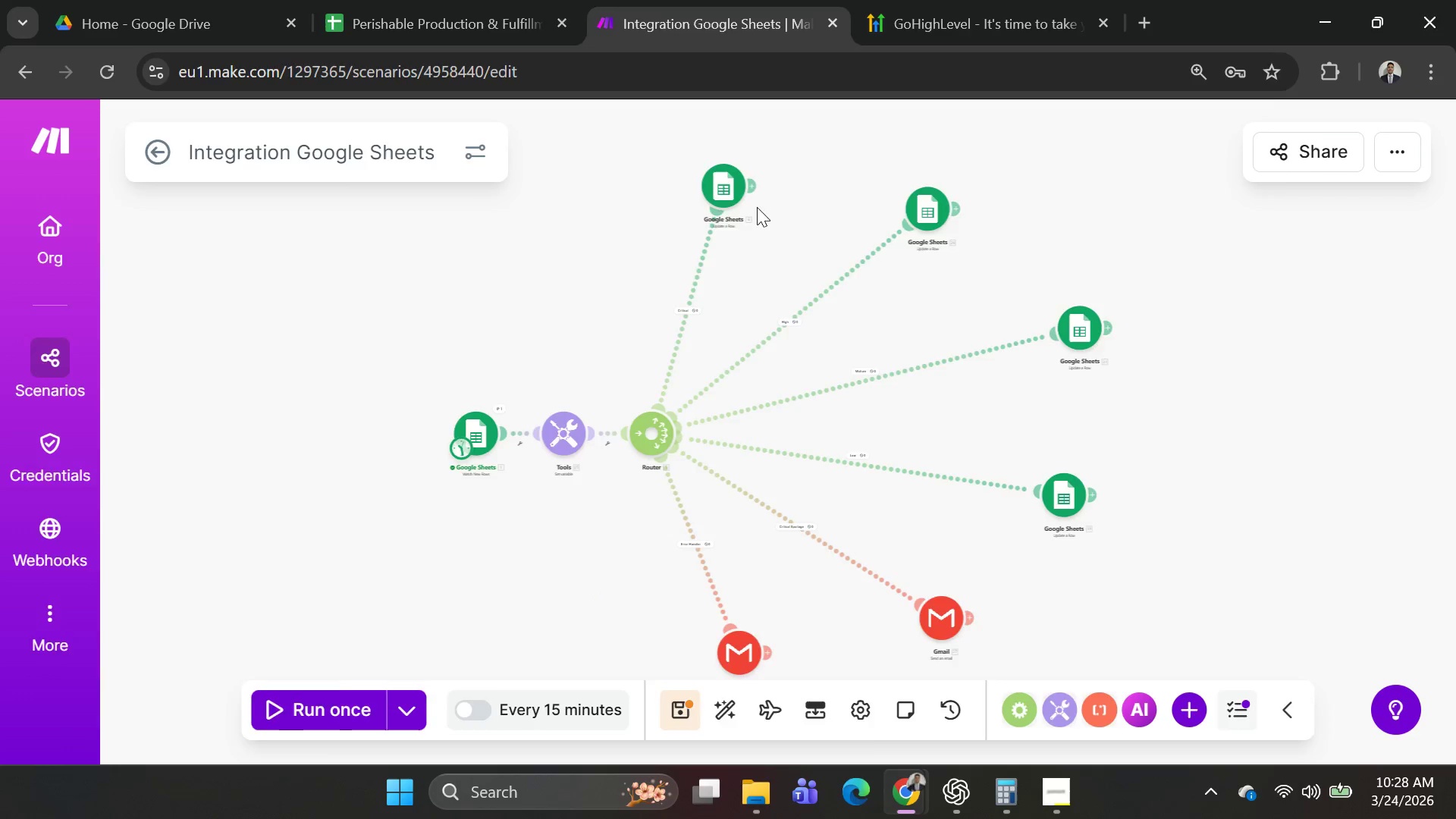 
key(Alt+Tab)
 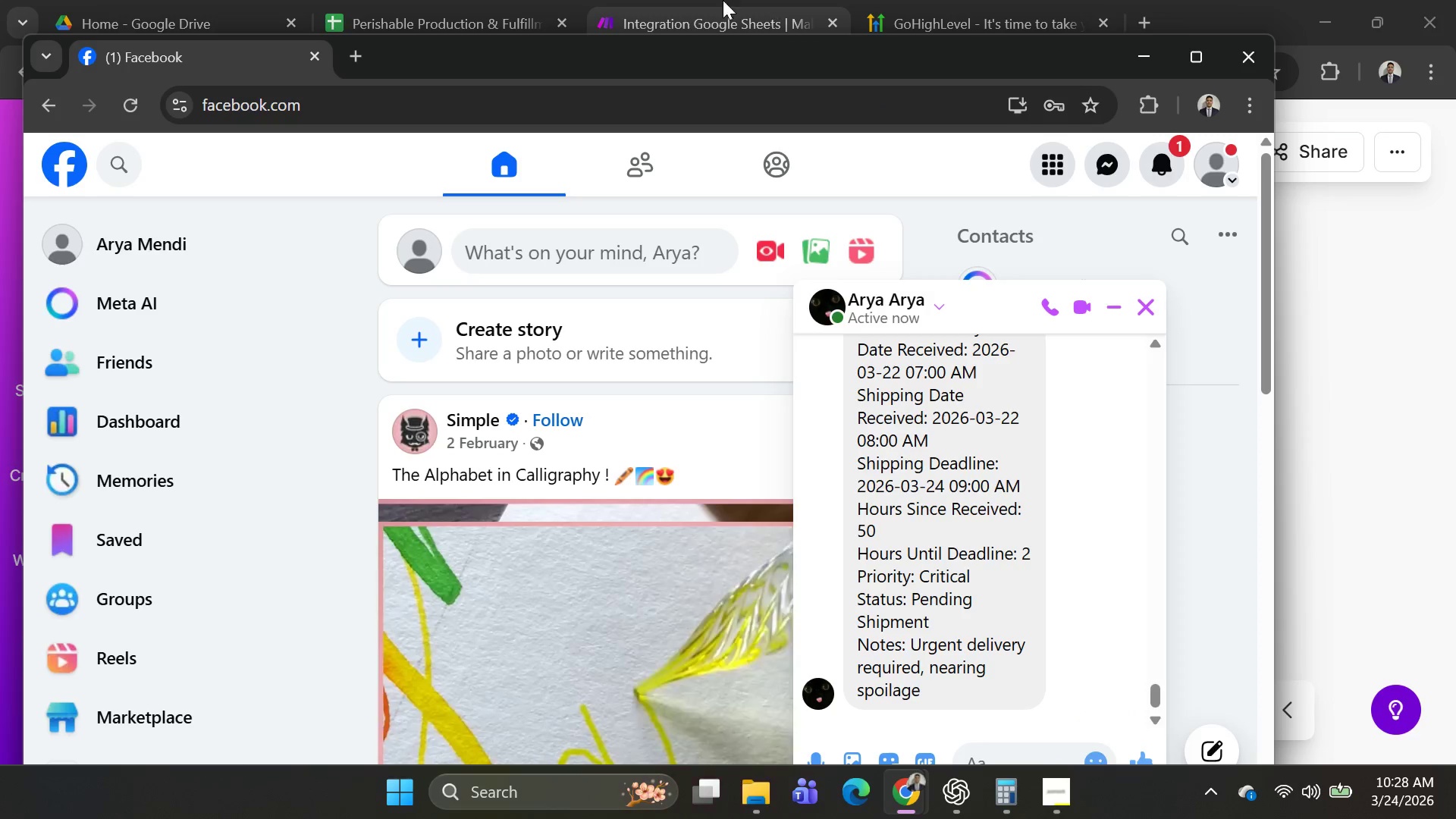 
key(Alt+AltLeft)
 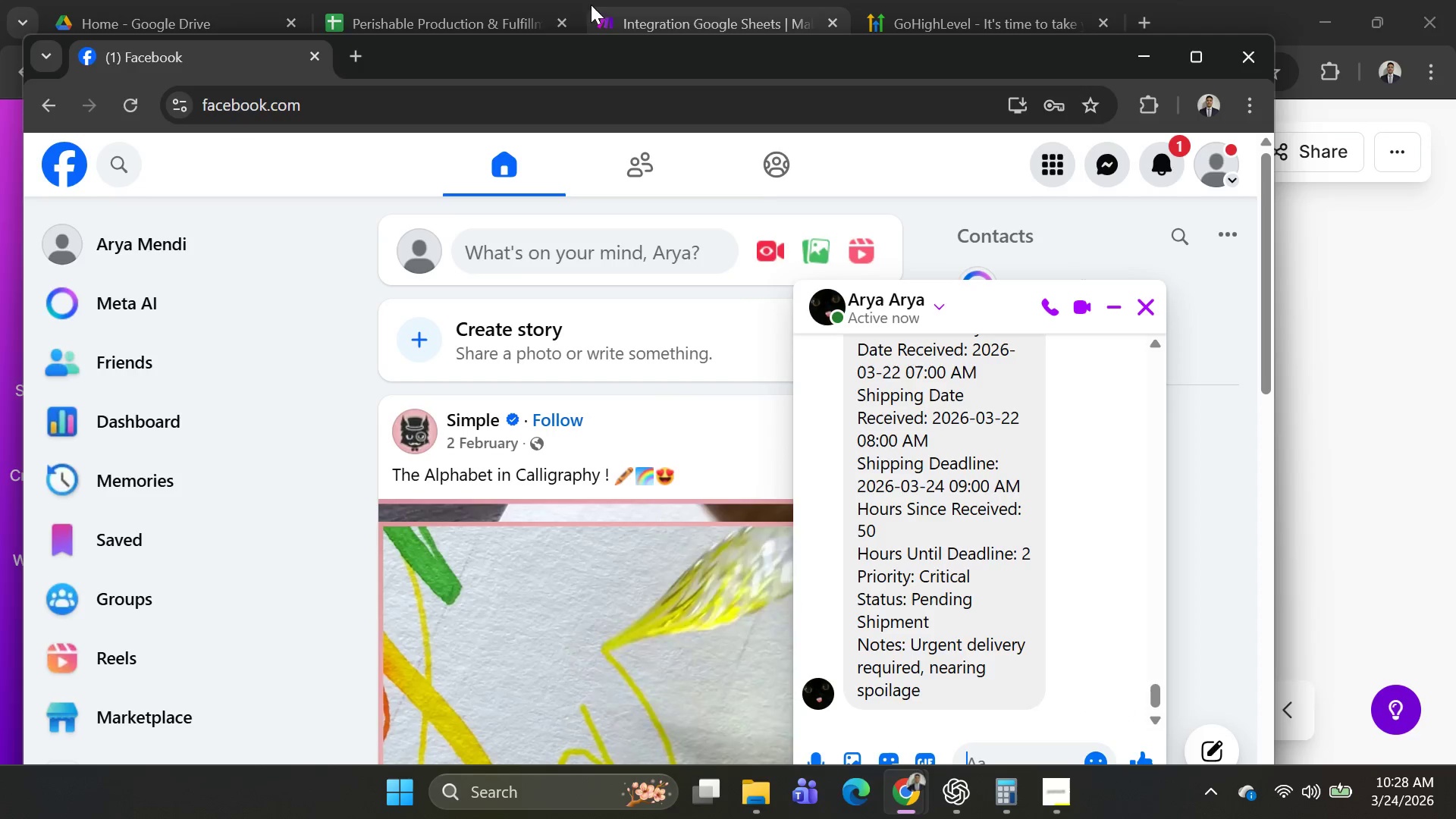 
key(Alt+Tab)
 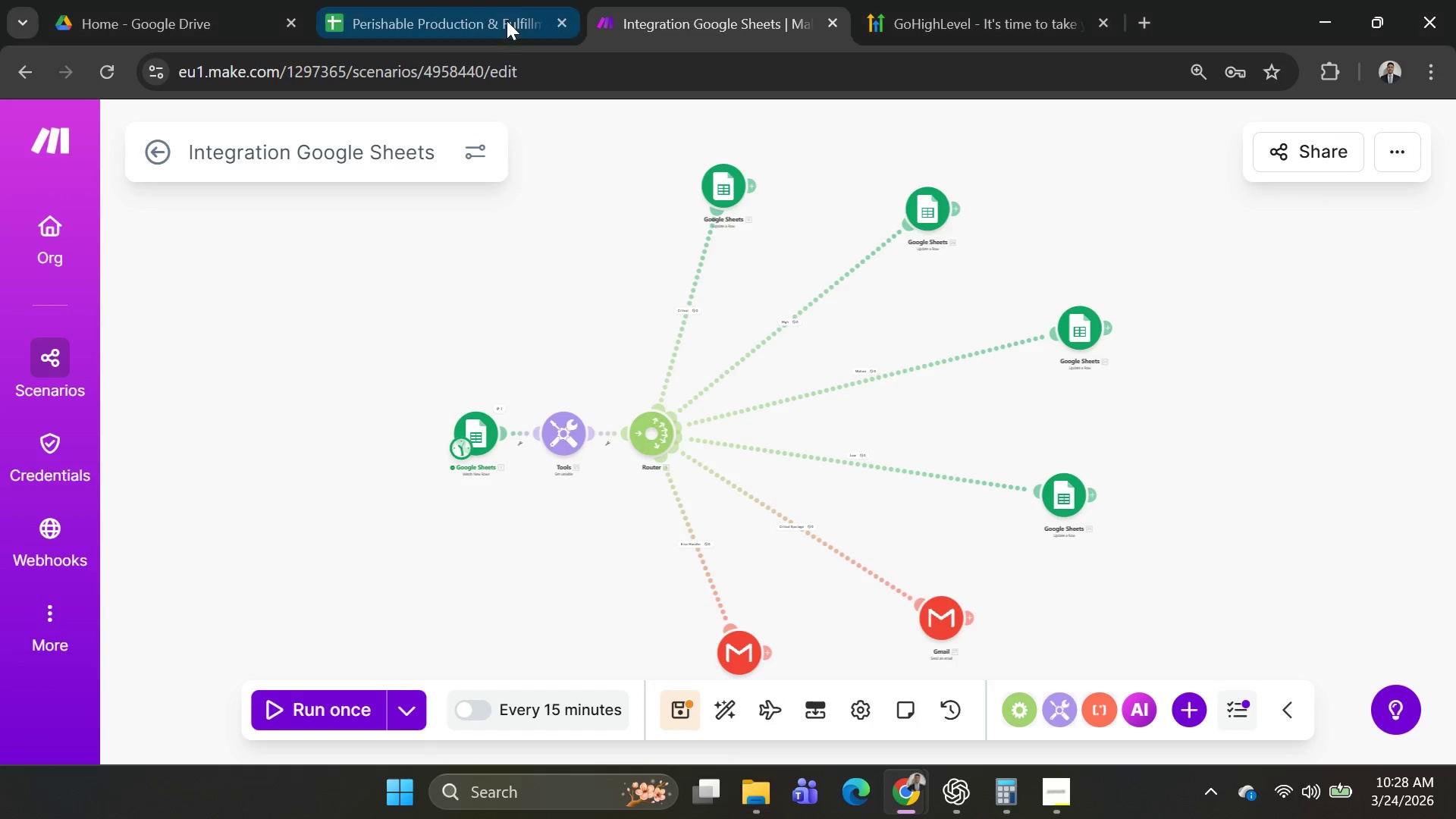 
left_click([504, 20])
 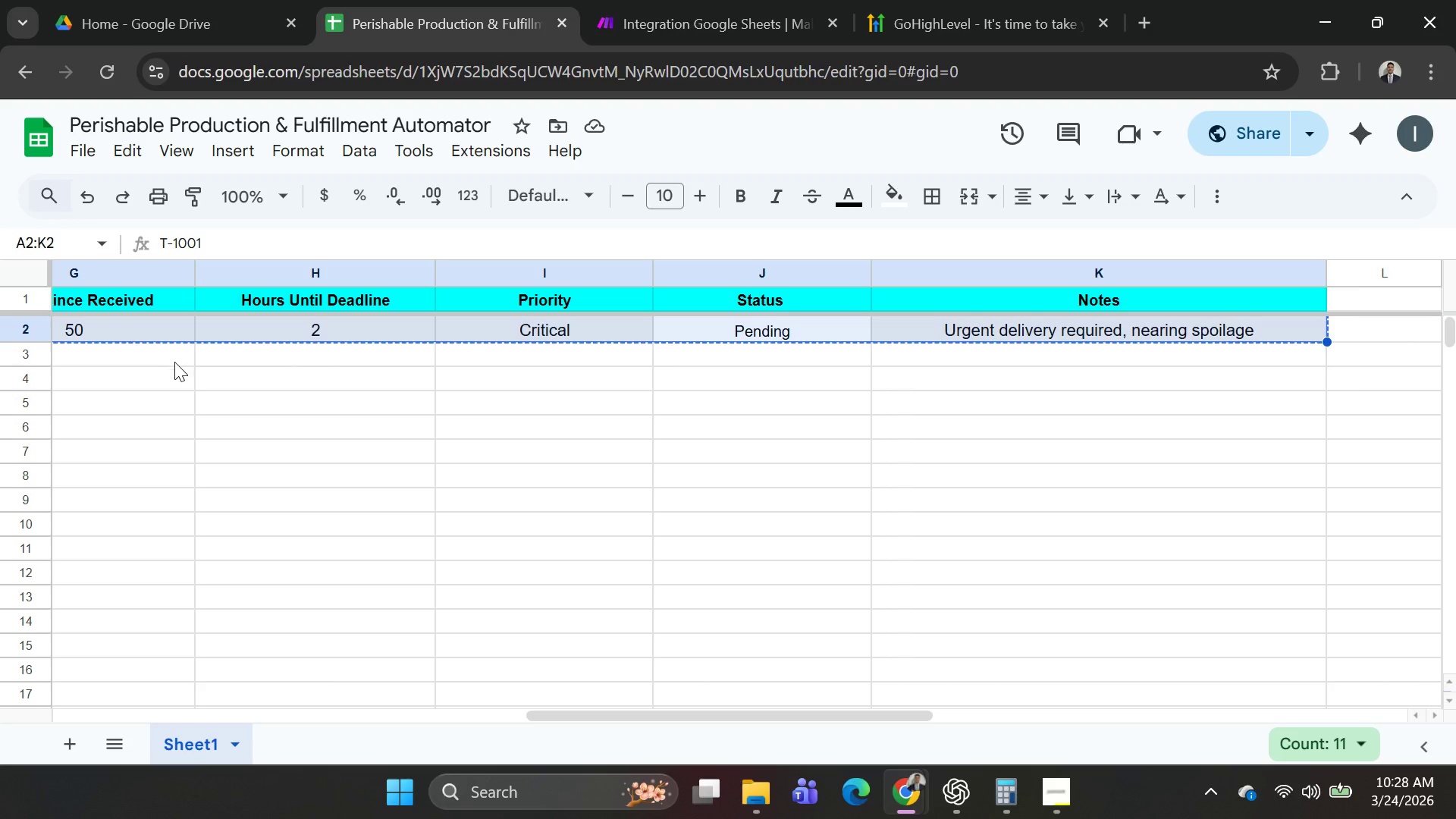 
left_click([165, 367])
 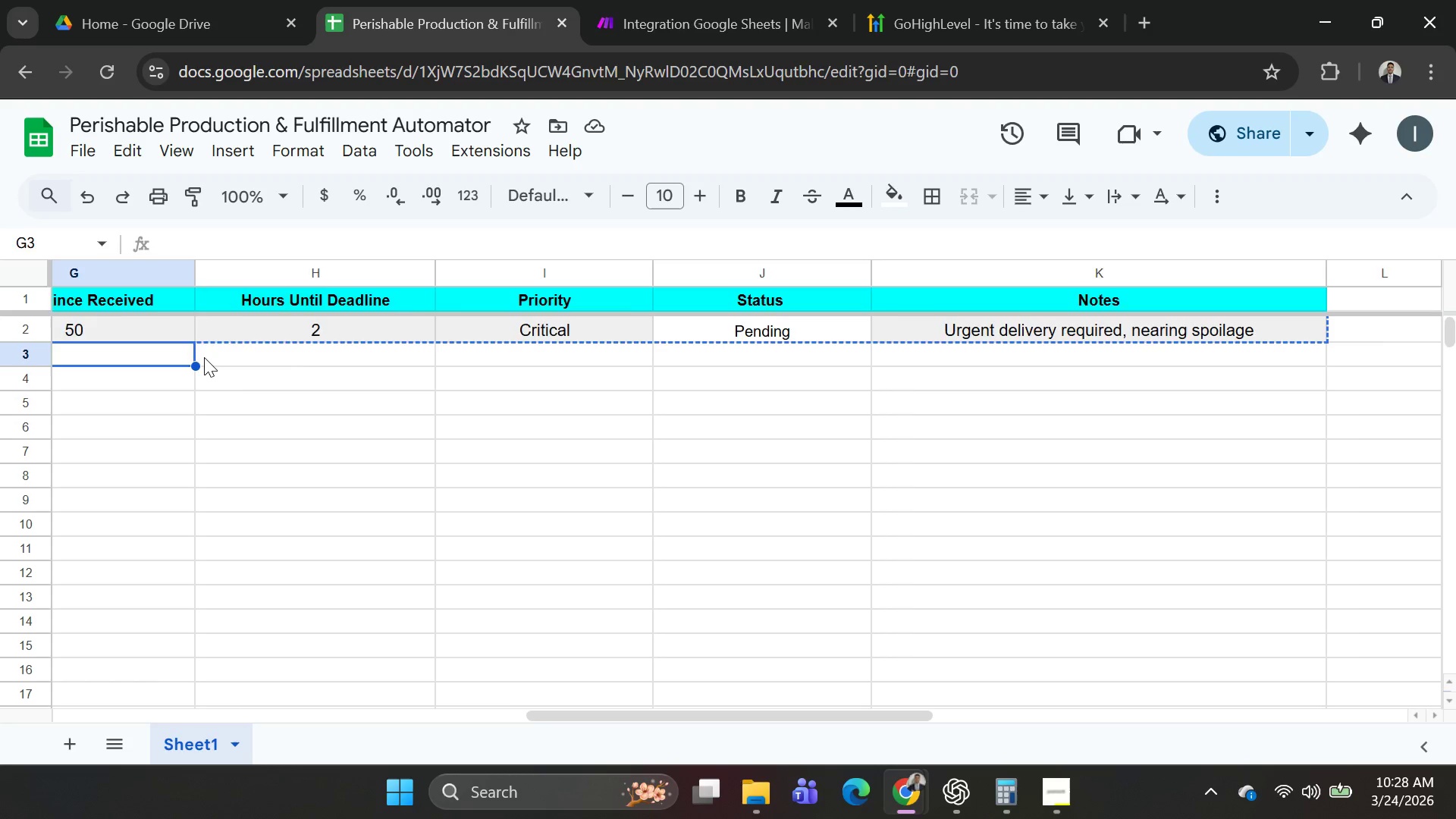 
hold_key(key=ArrowLeft, duration=1.06)
 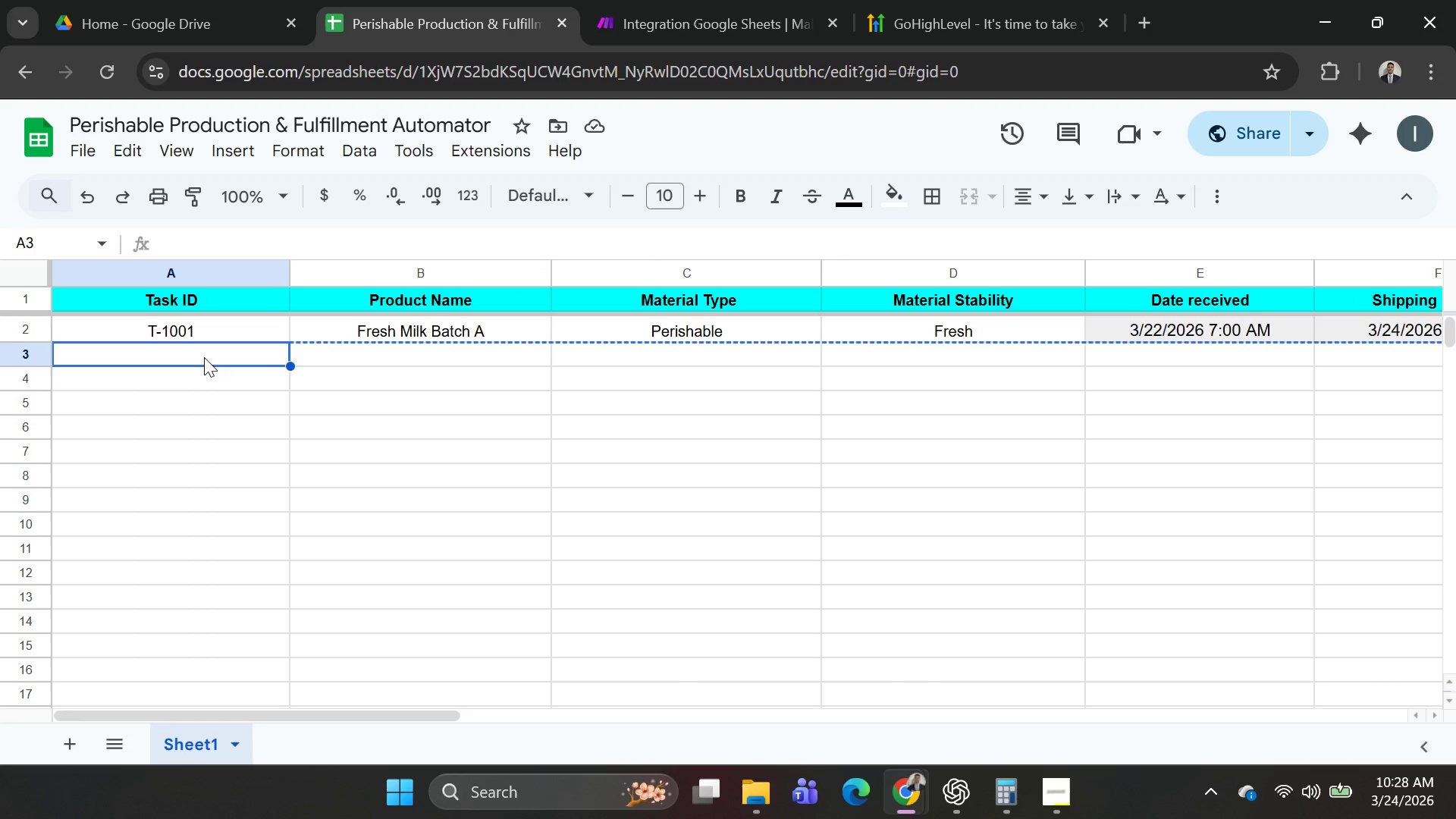 
key(Control+V)
 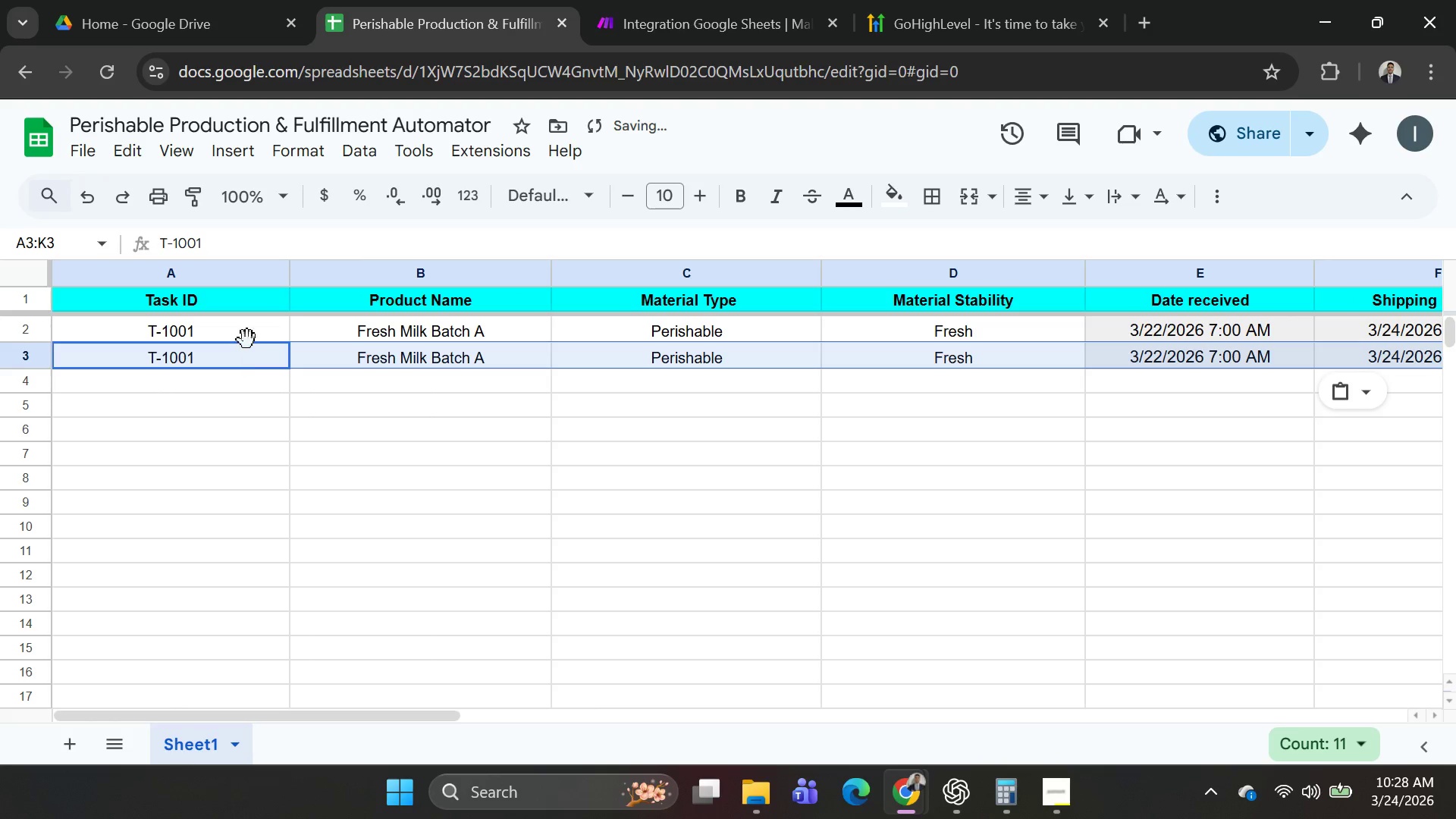 
key(Alt+AltLeft)
 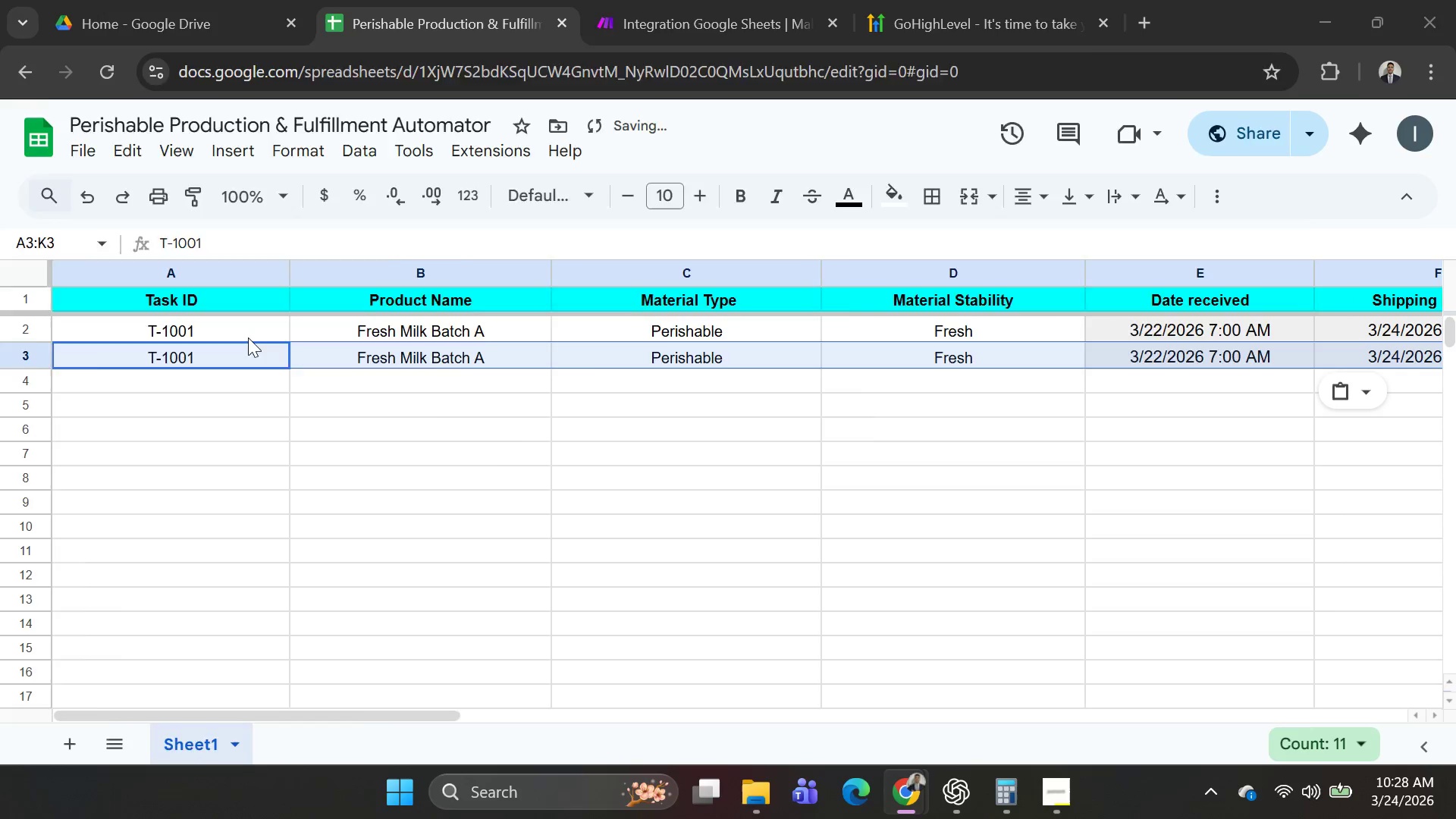 
key(Alt+Tab)
 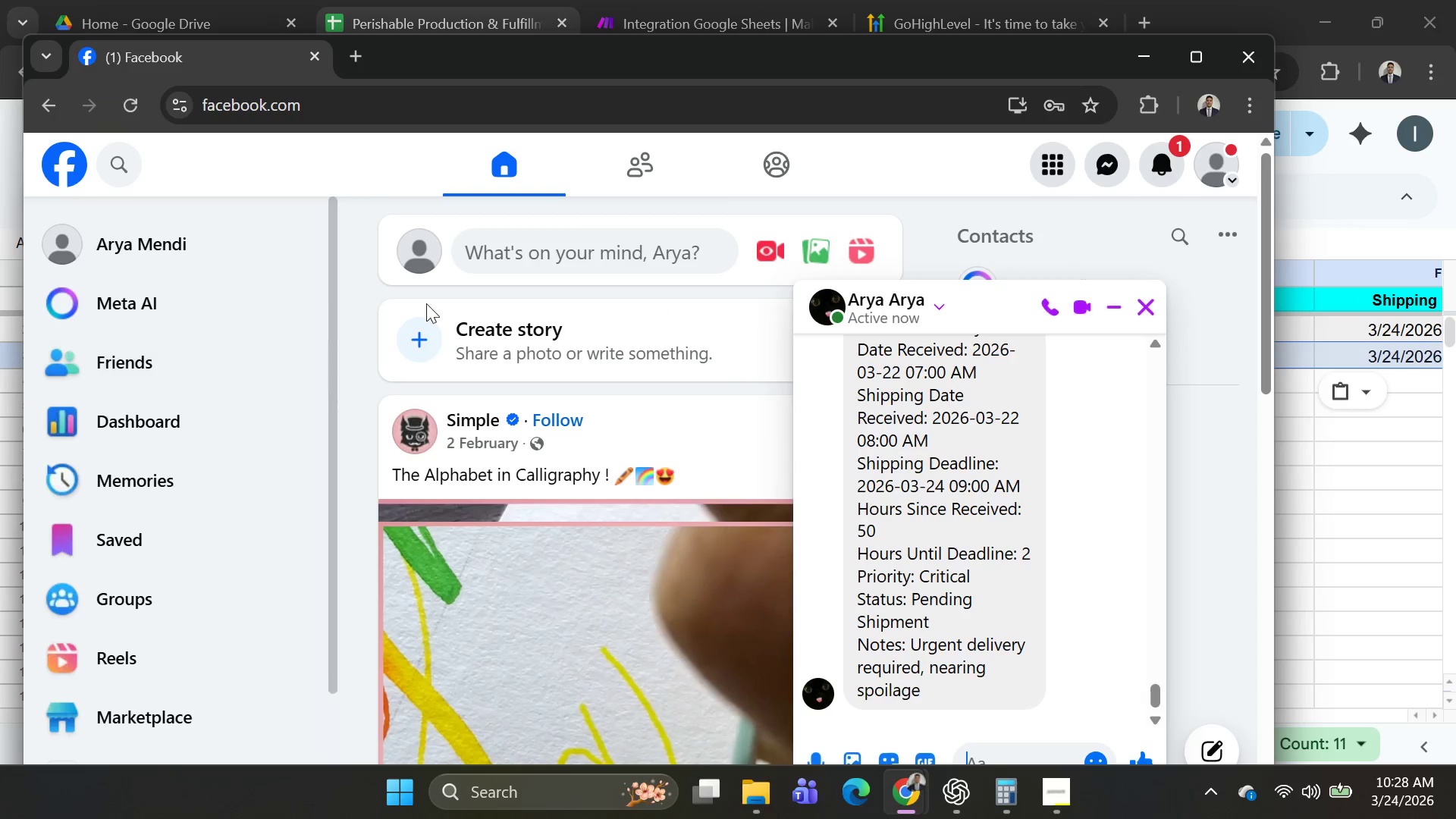 
key(Alt+AltLeft)
 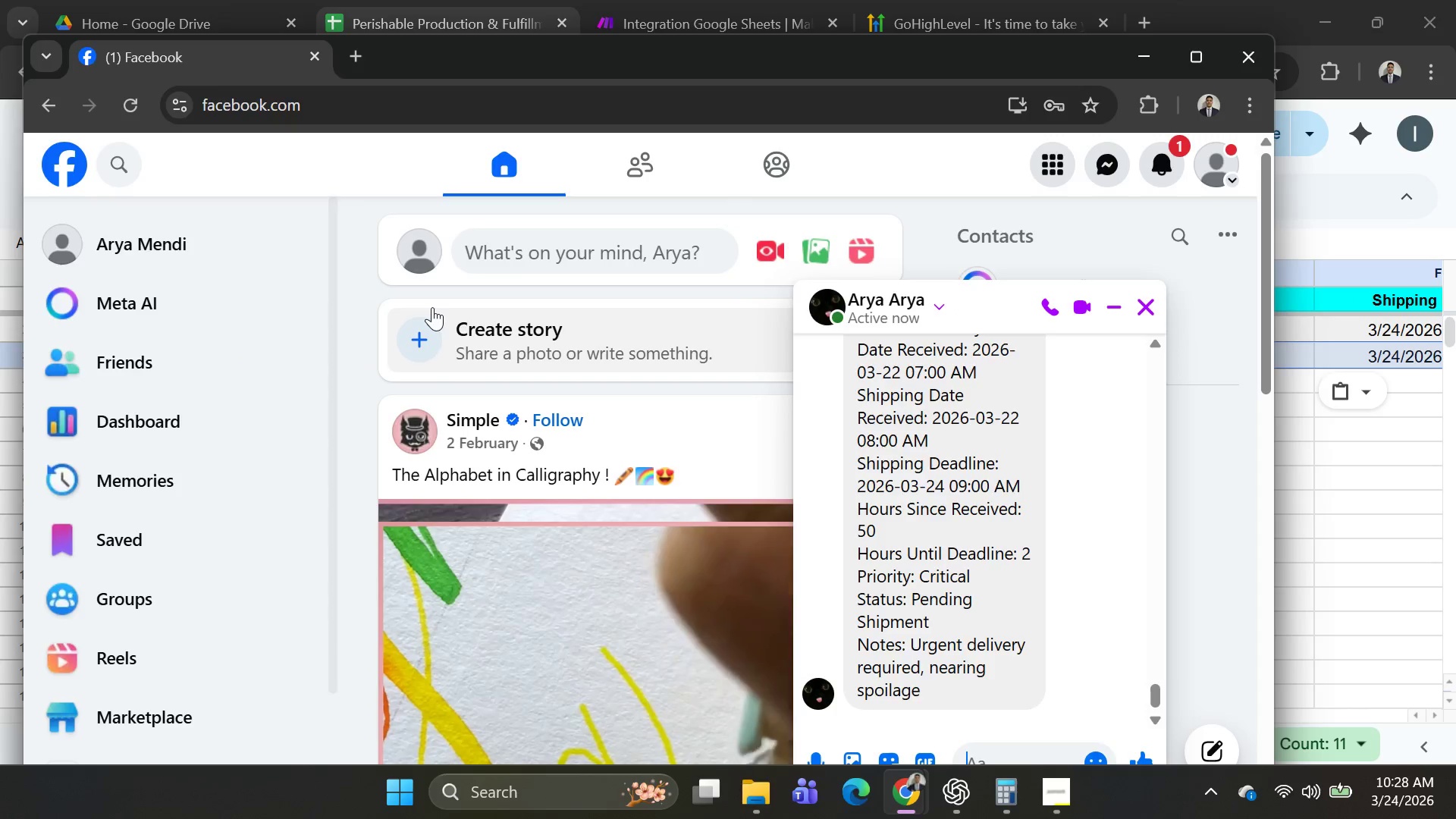 
key(Alt+Tab)
 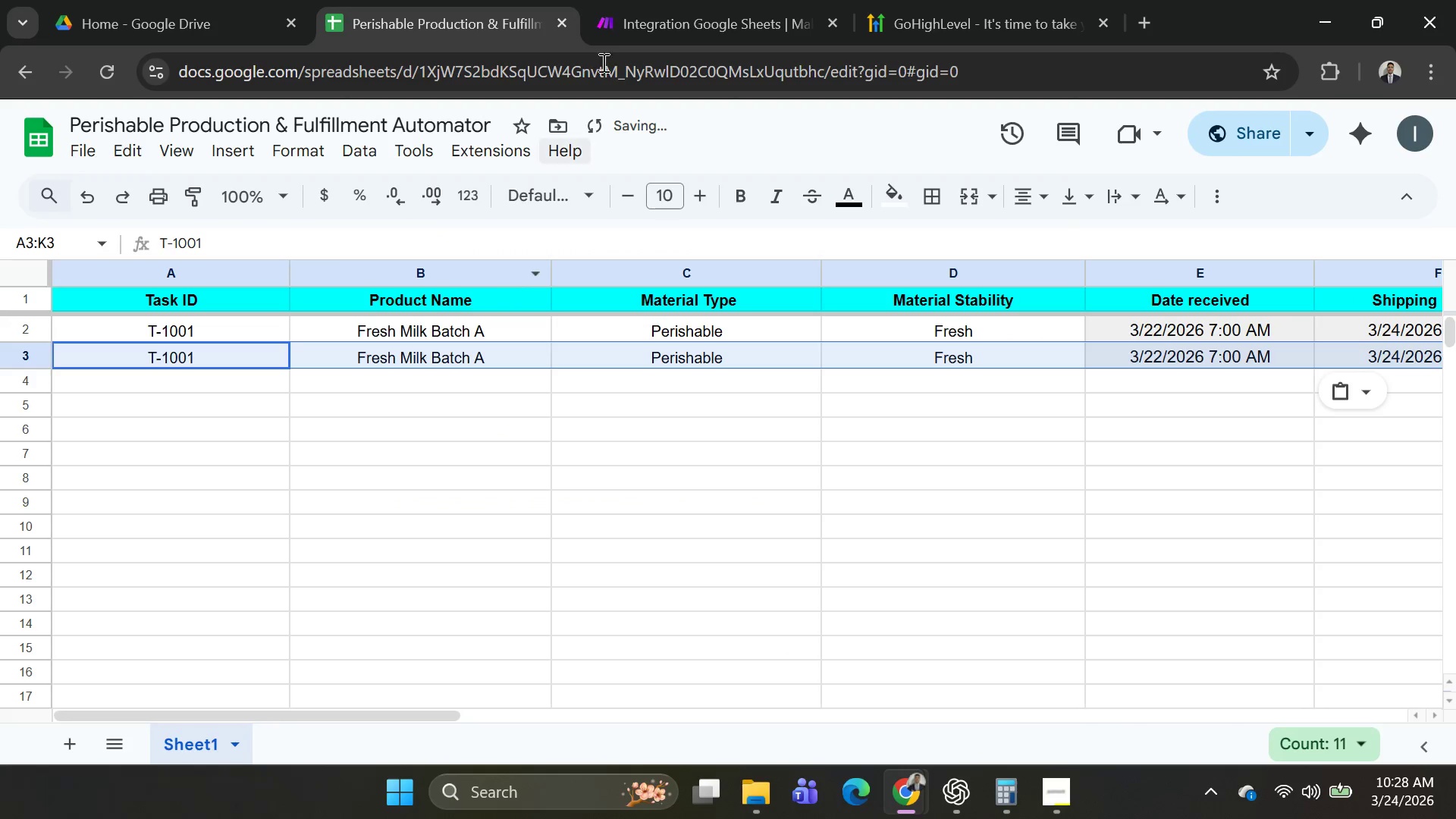 
key(Alt+AltLeft)
 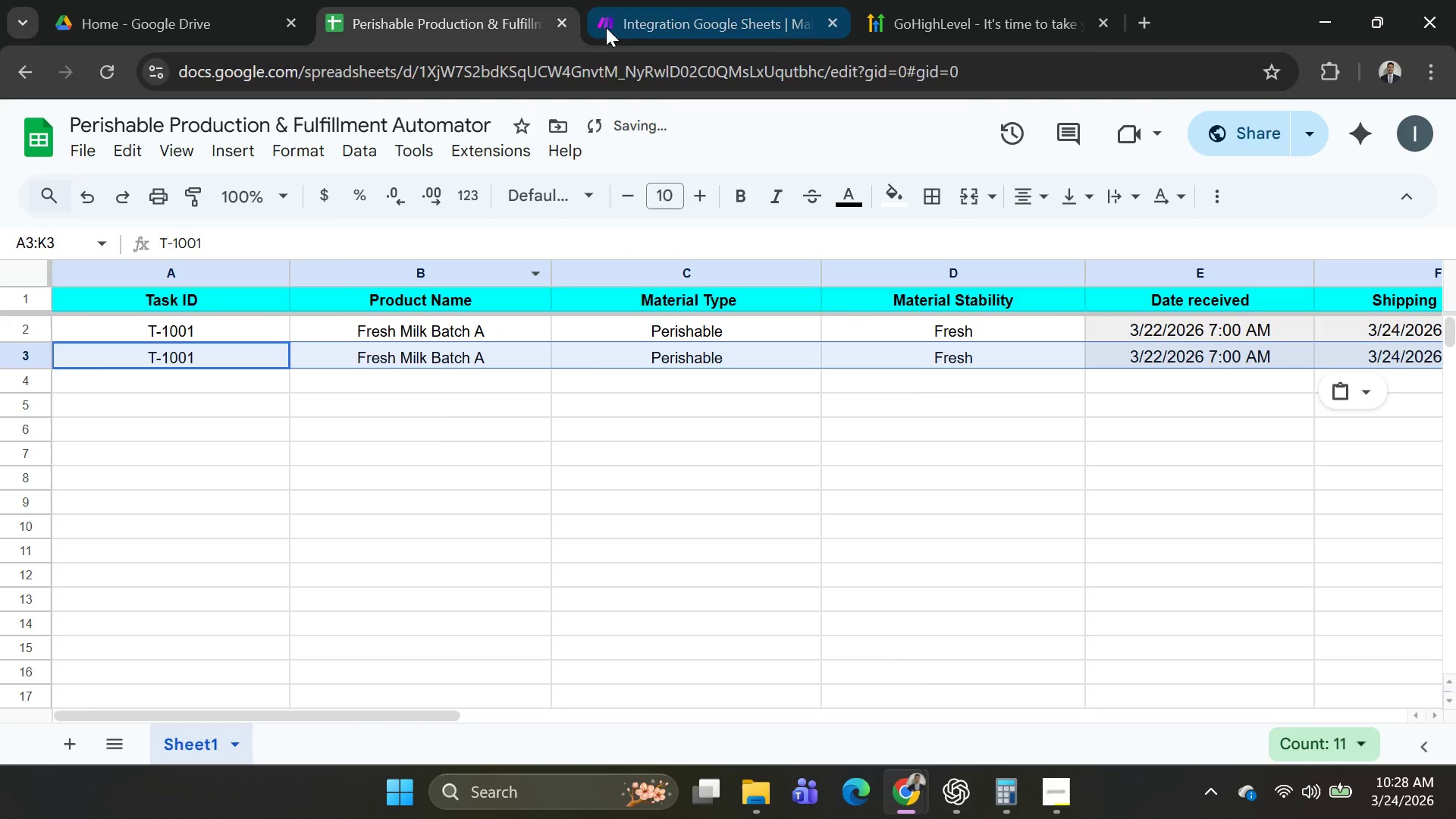 
key(Alt+Tab)
 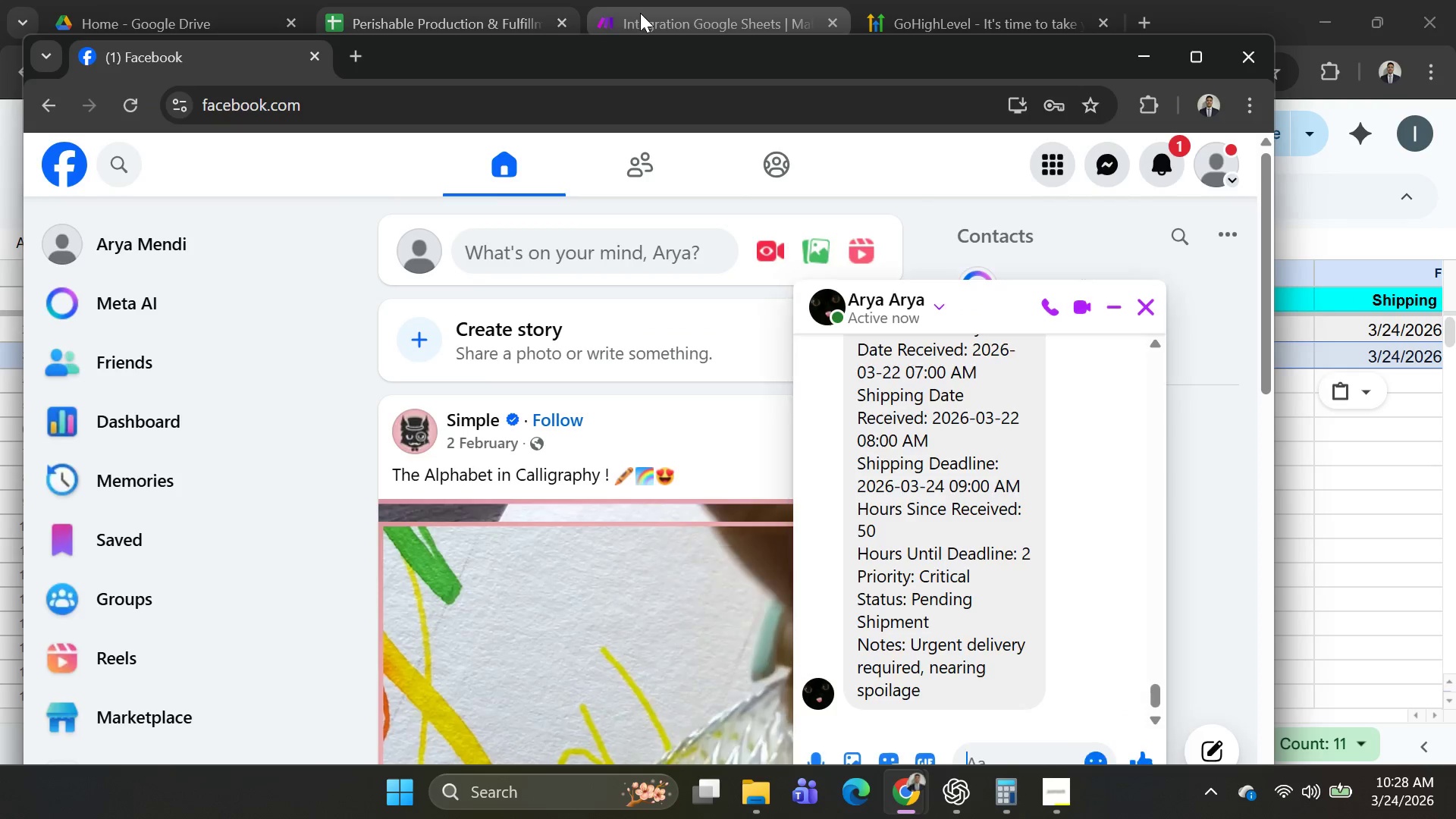 
left_click([640, 13])
 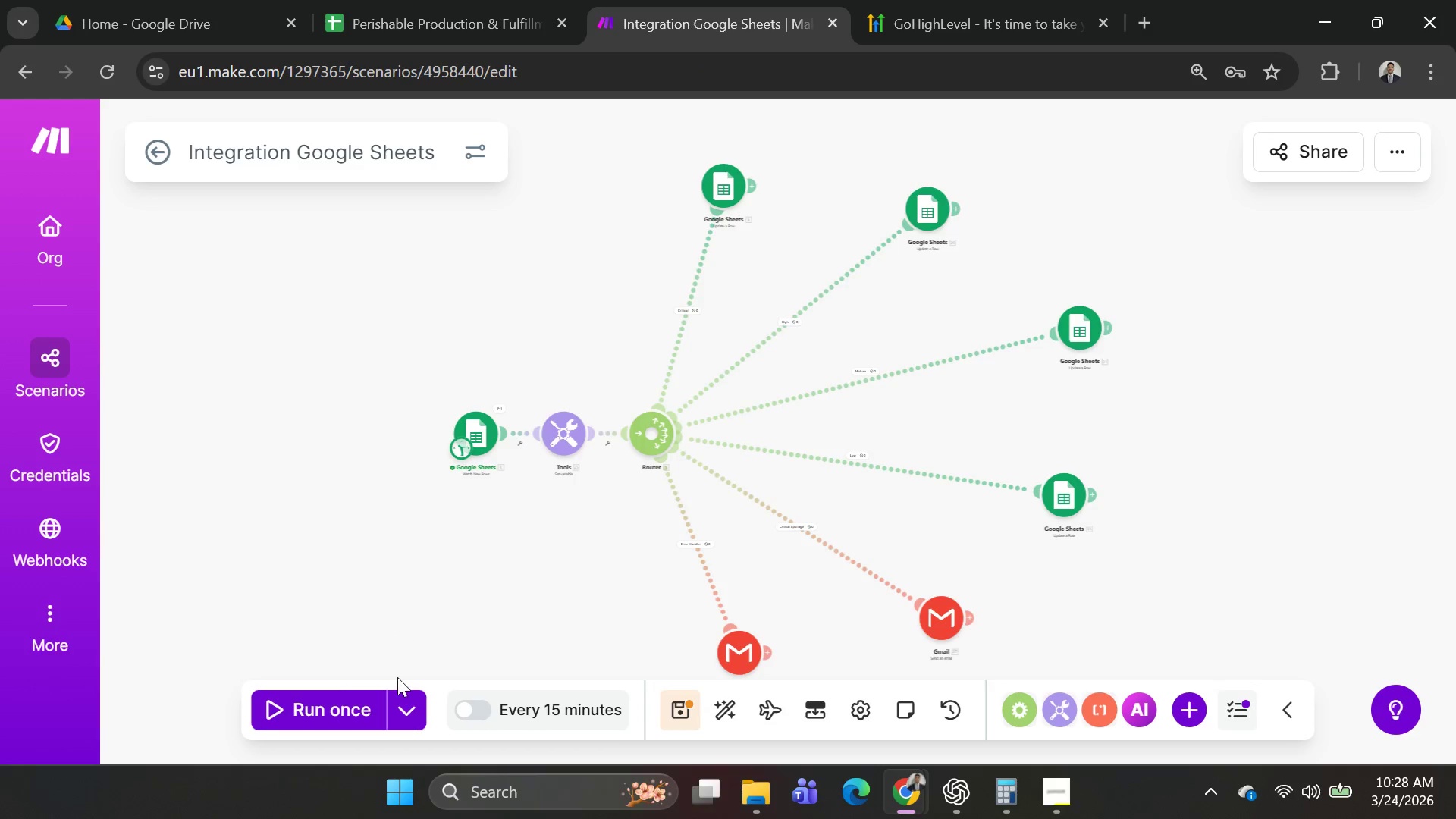 
left_click([402, 708])
 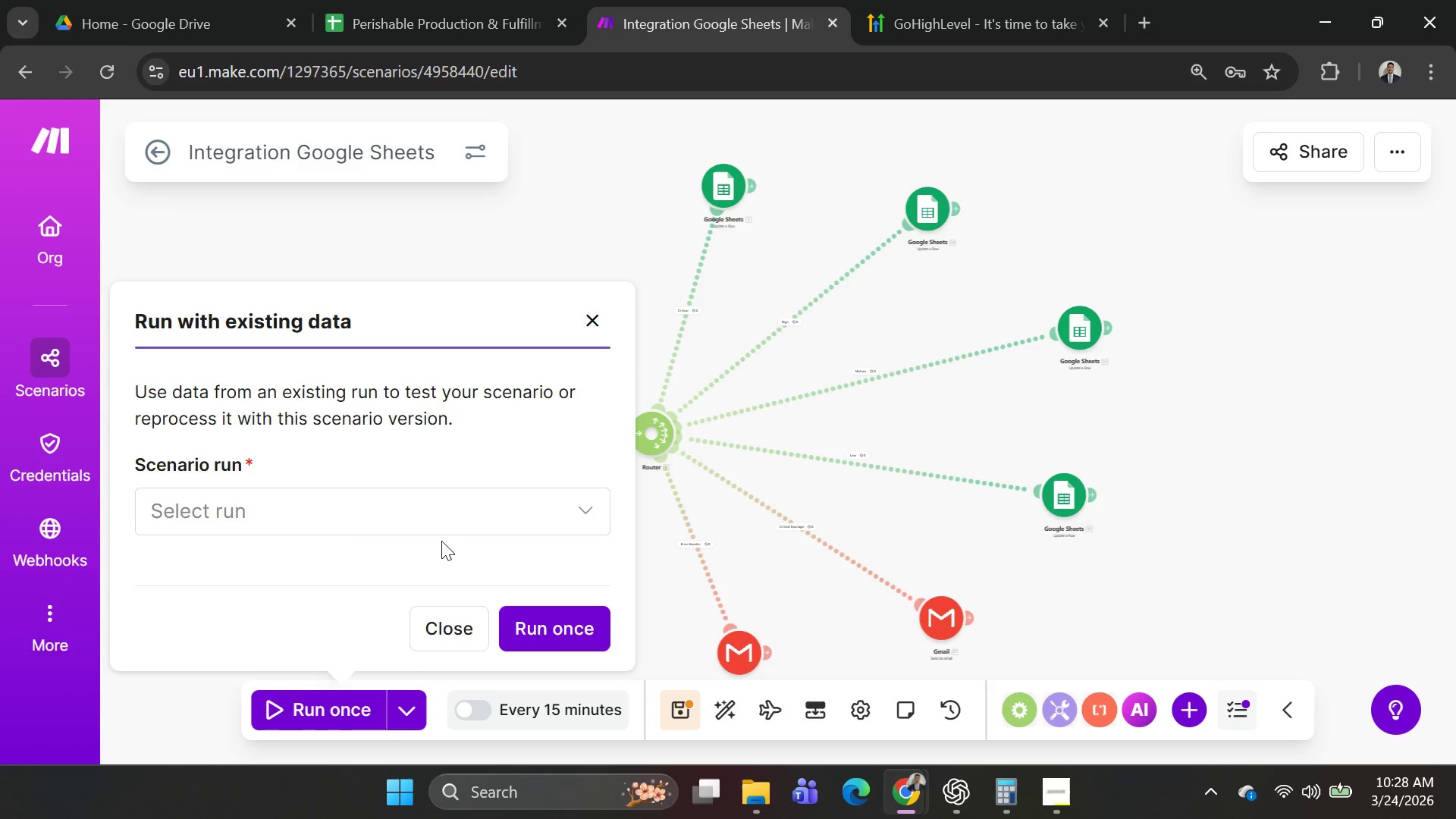 
left_click([445, 504])
 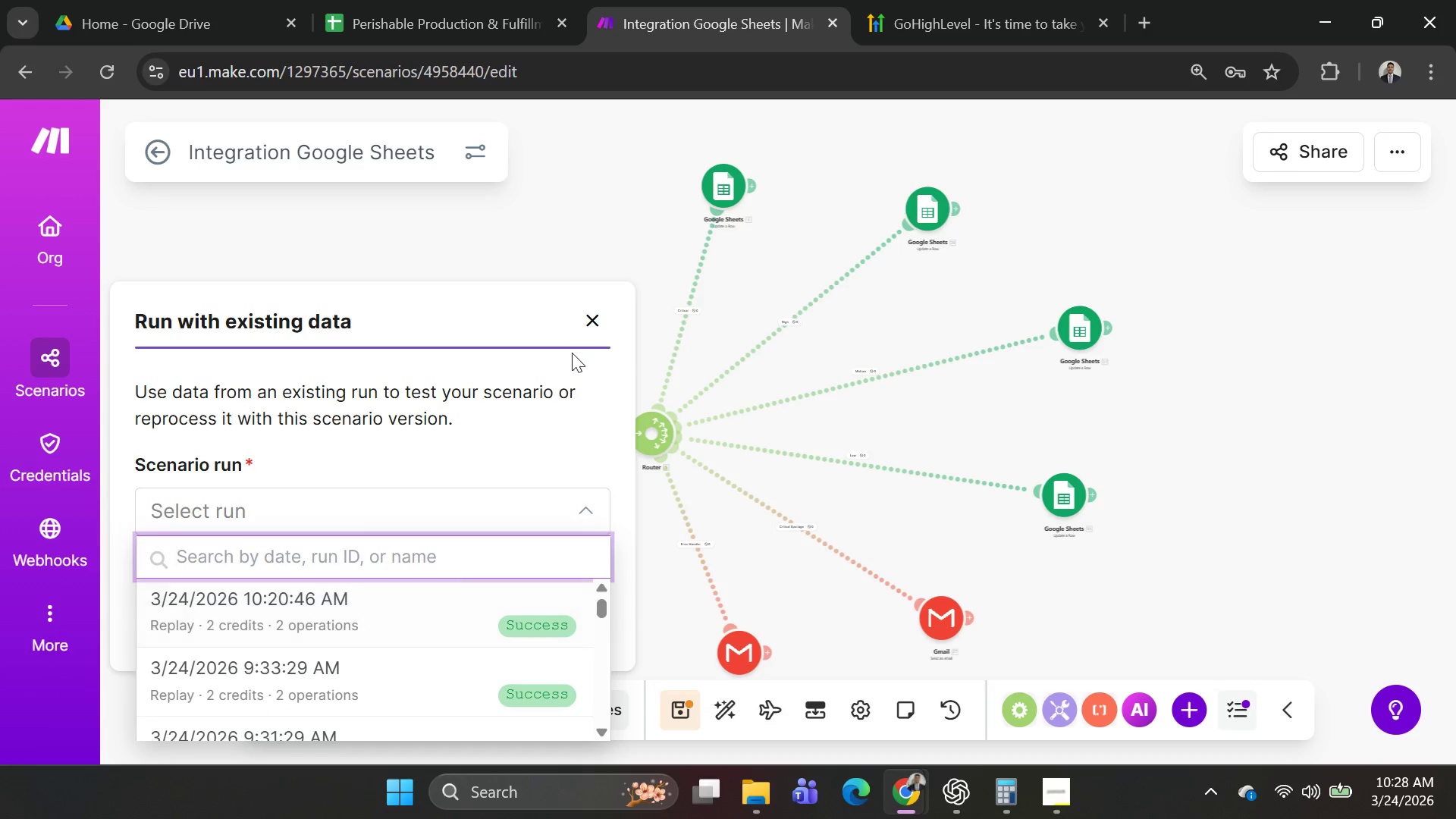 
left_click([508, 214])
 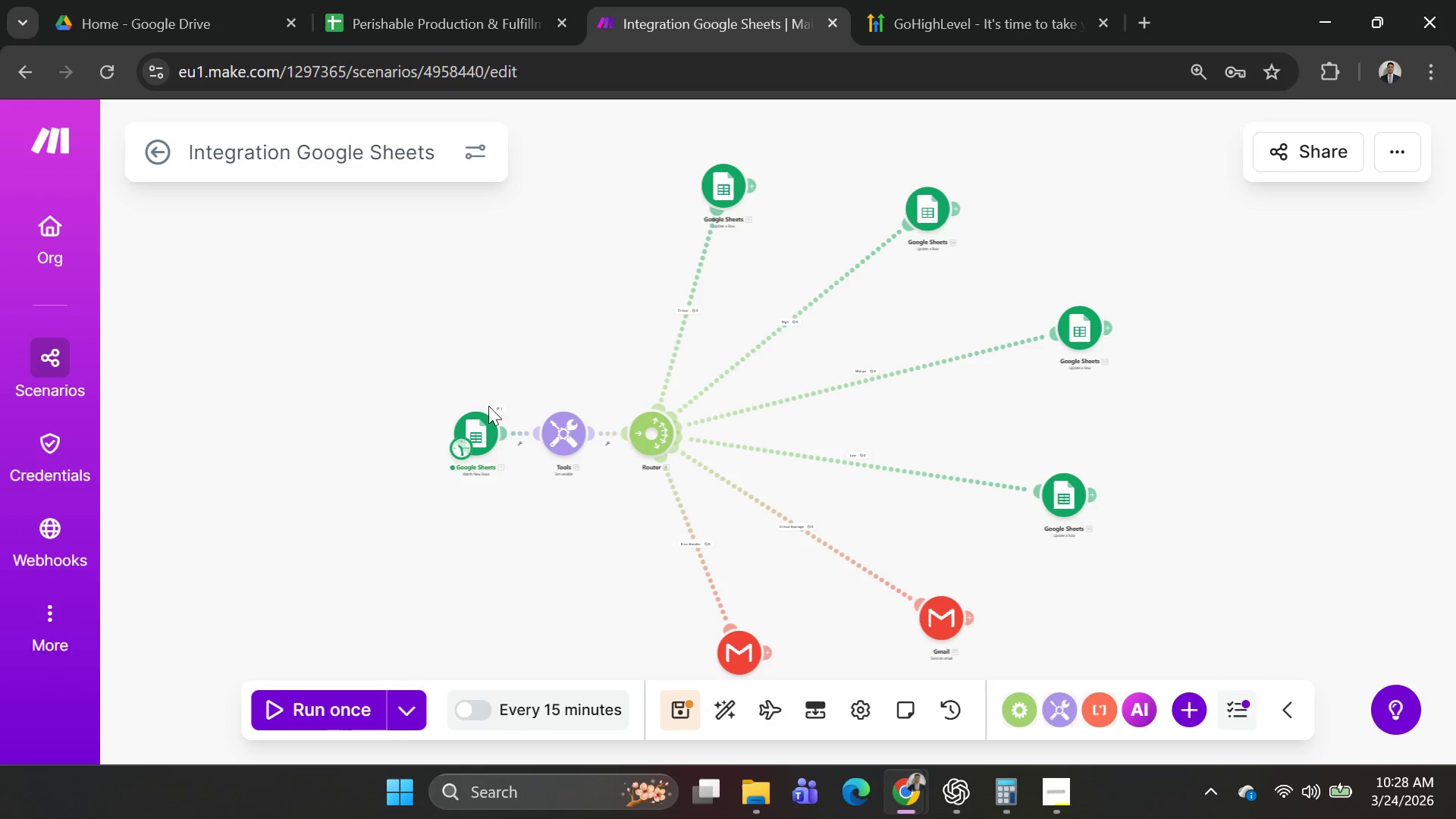 
right_click([483, 431])
 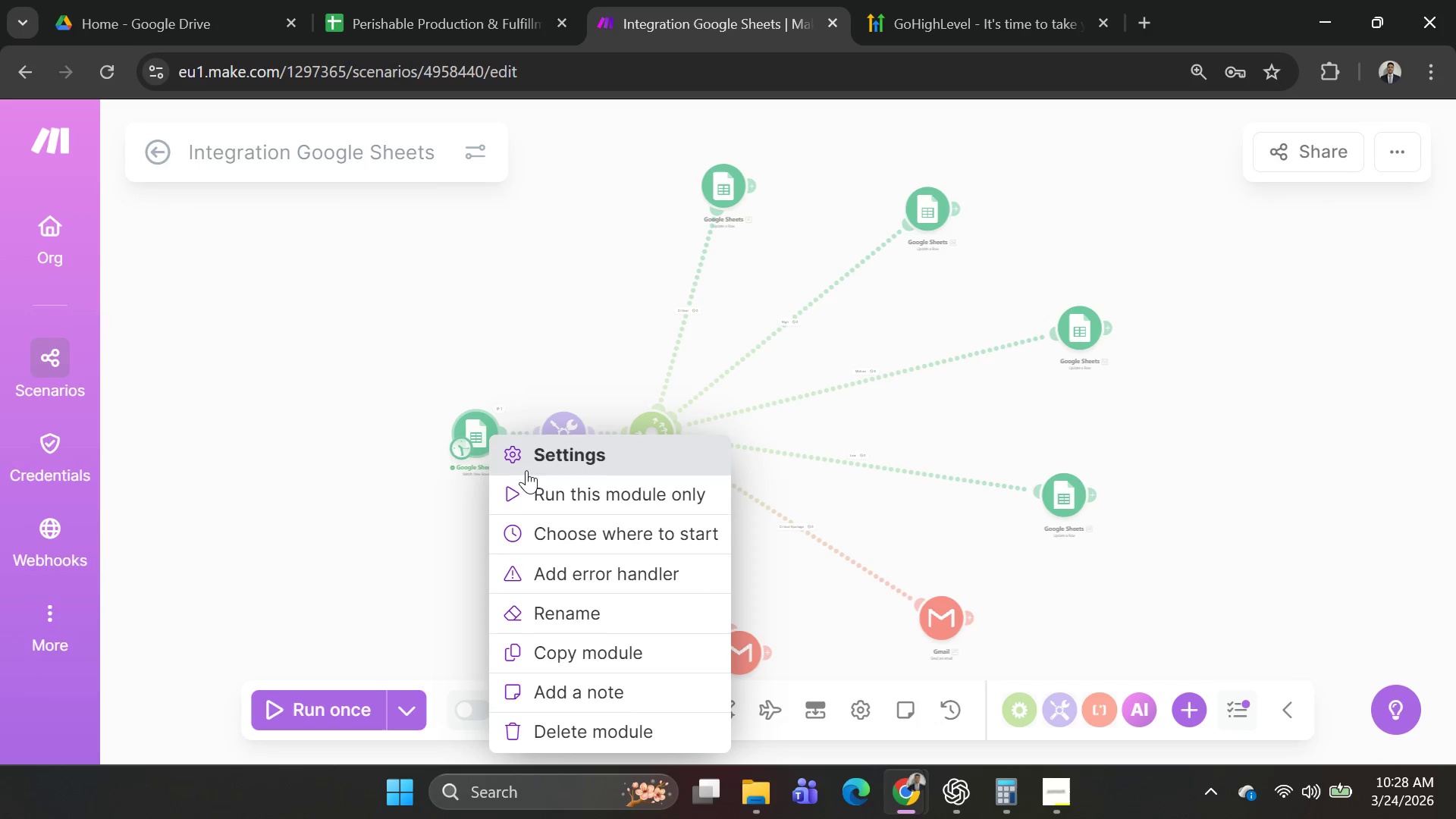 
left_click([526, 477])
 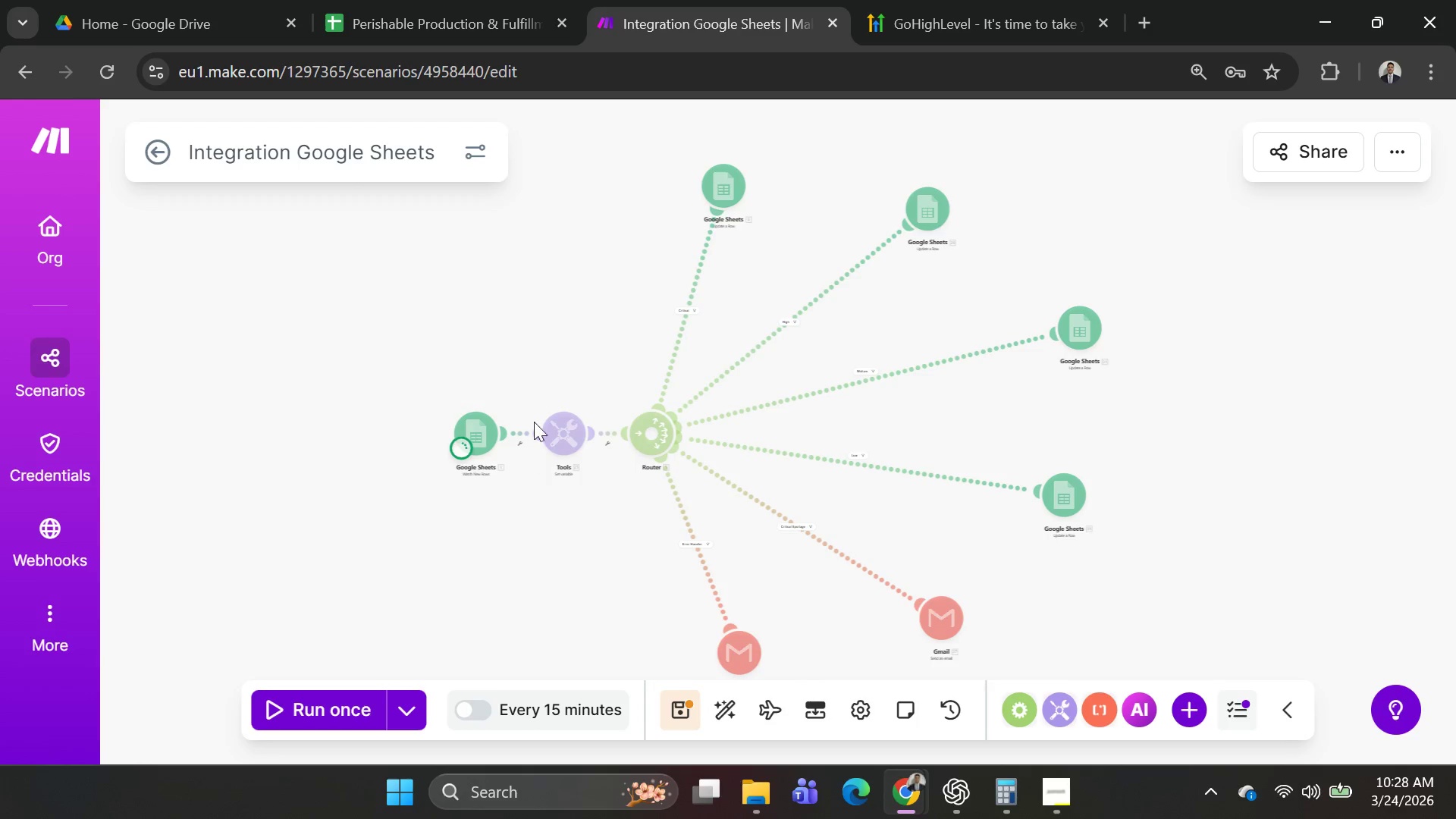 
mouse_move([549, 396])
 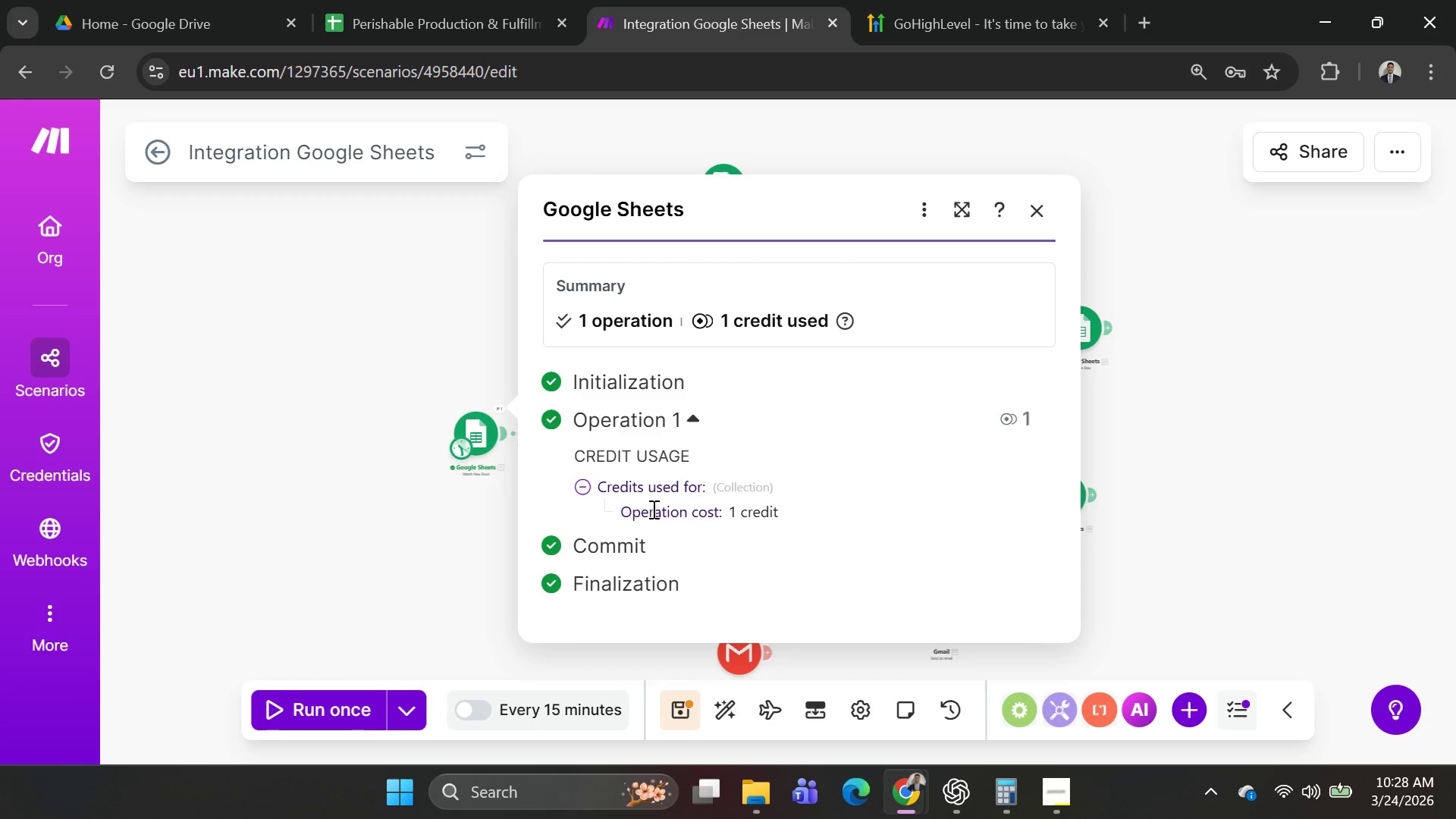 
left_click([652, 509])
 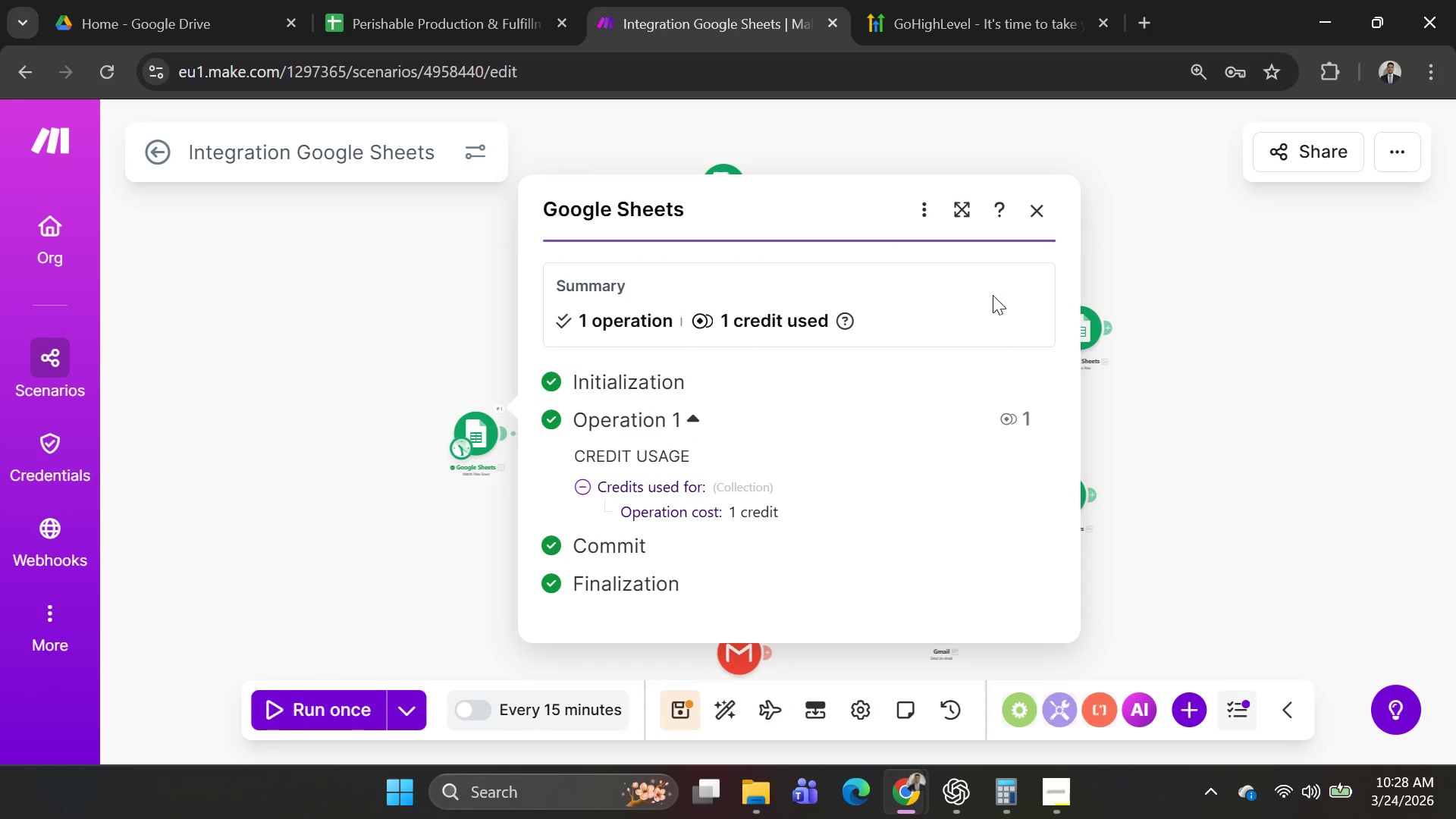 
mouse_move([1027, 214])
 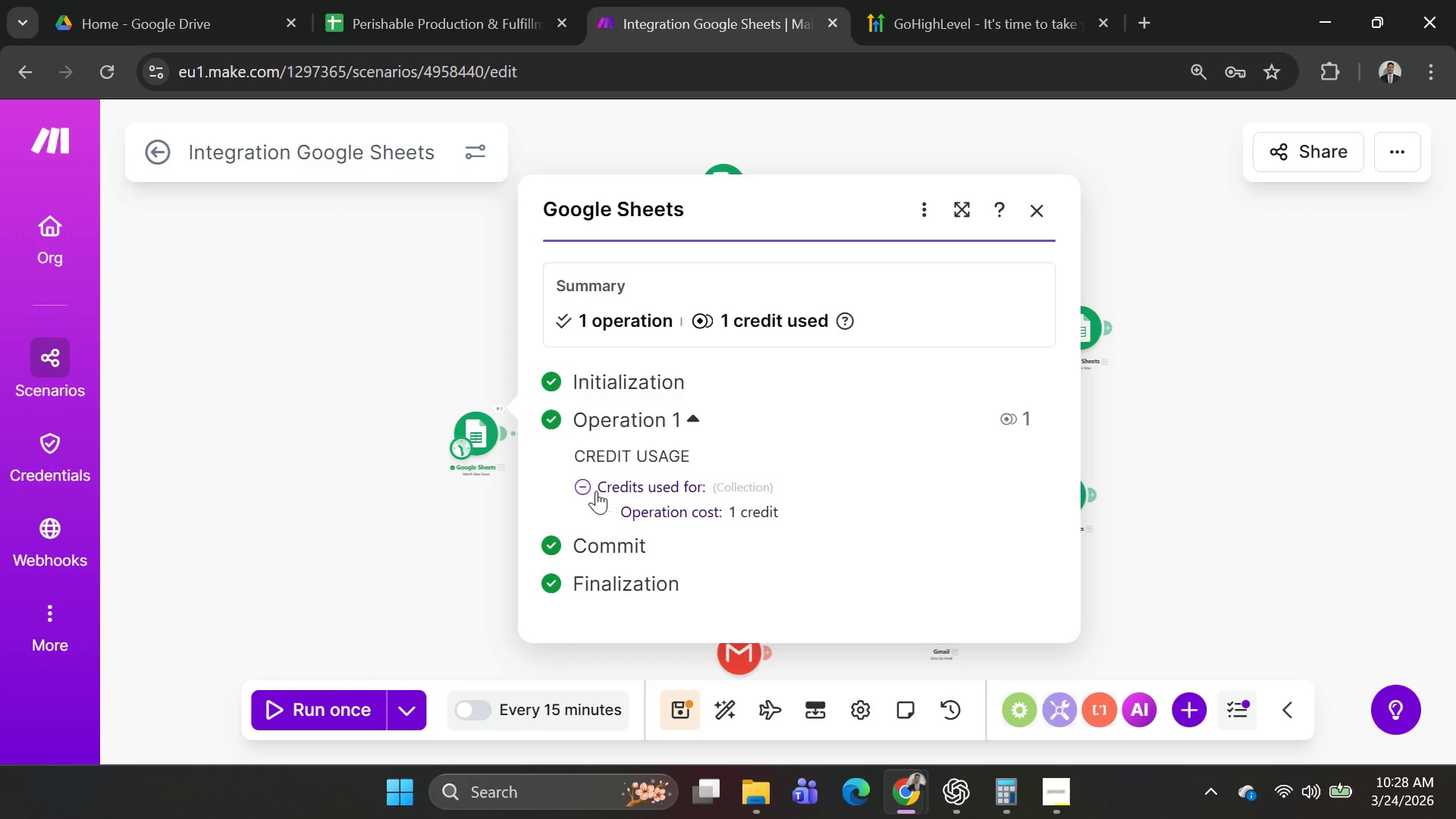 
left_click([591, 490])
 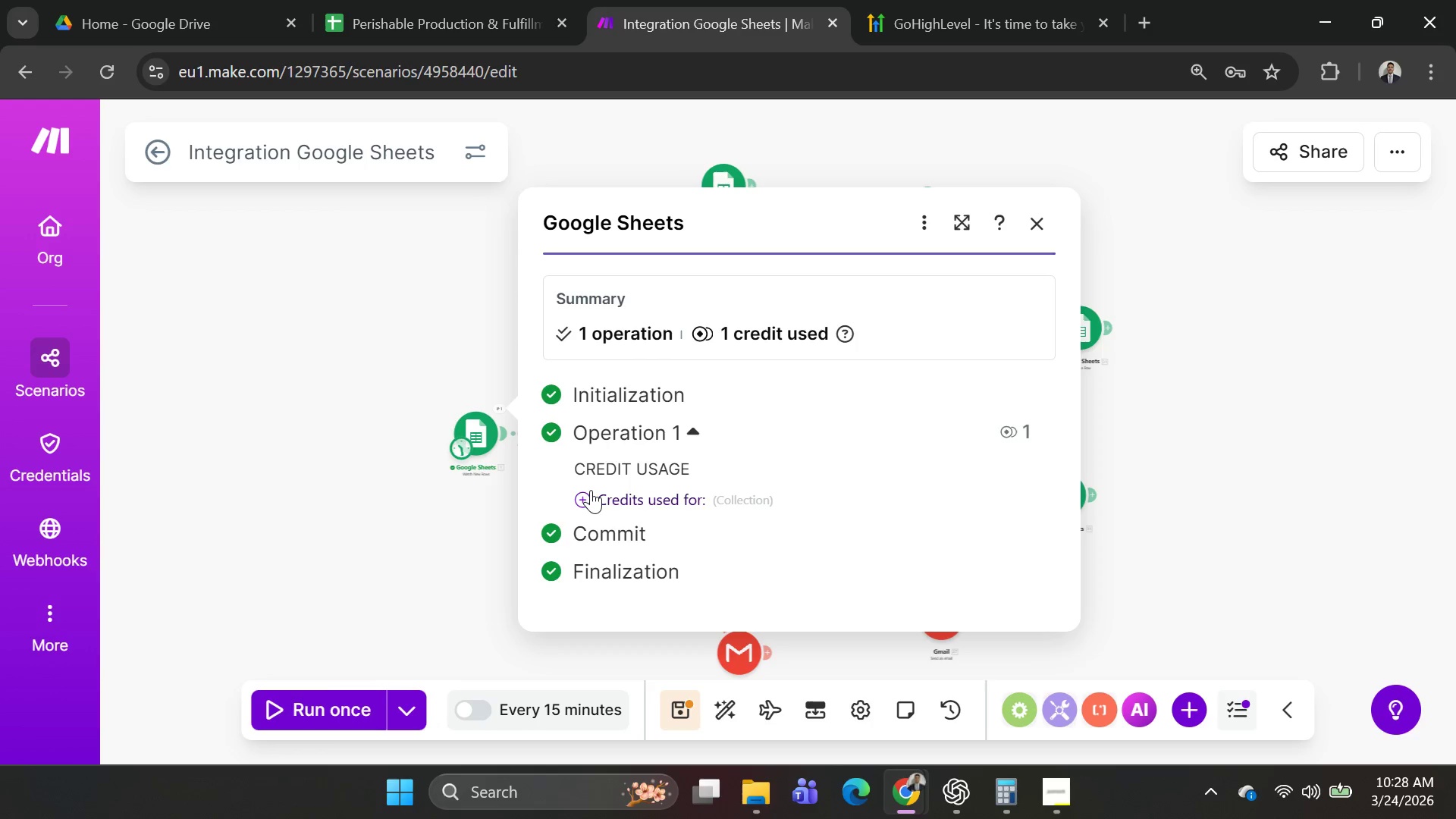 
left_click([591, 490])
 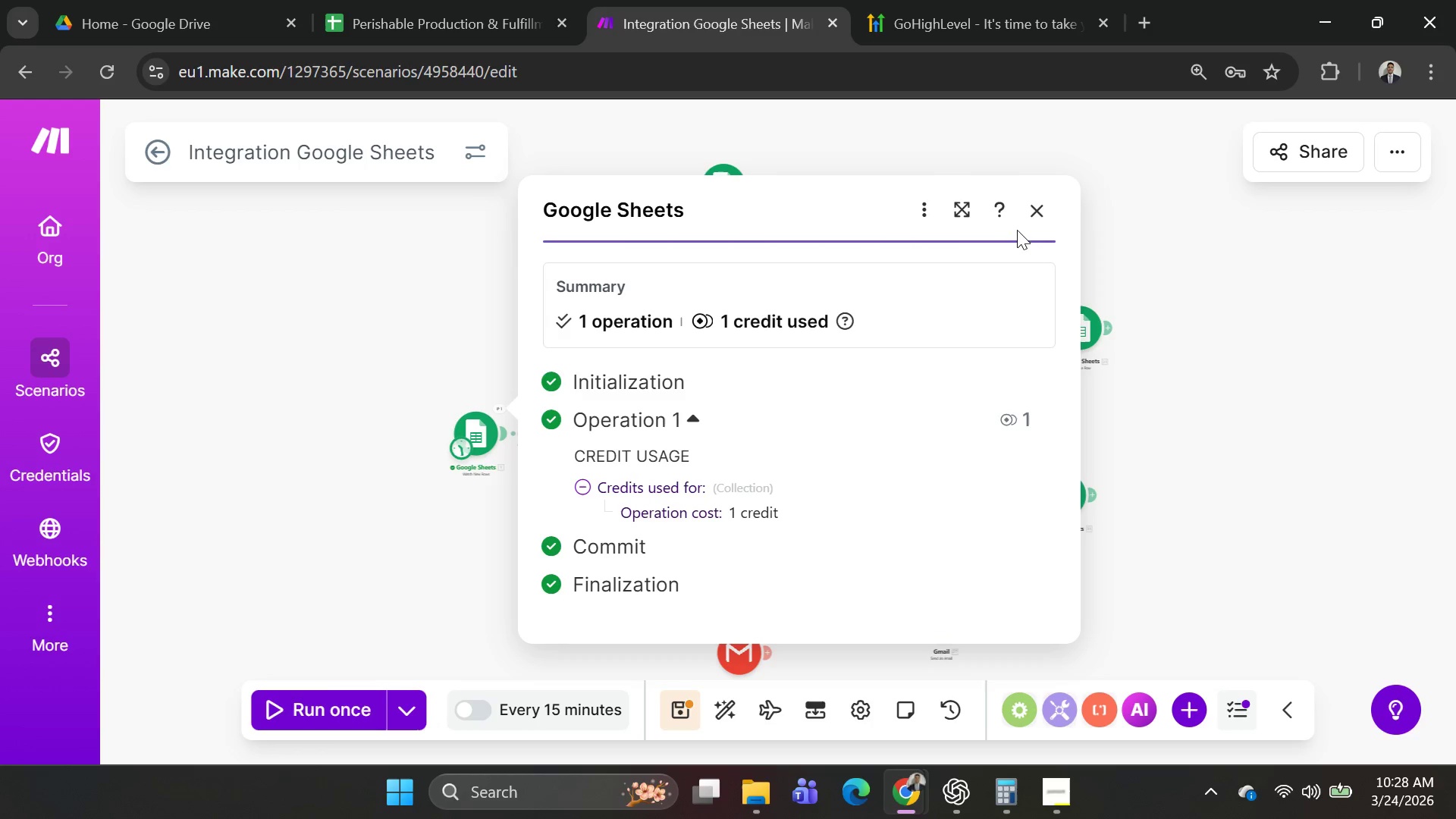 
left_click([1028, 213])
 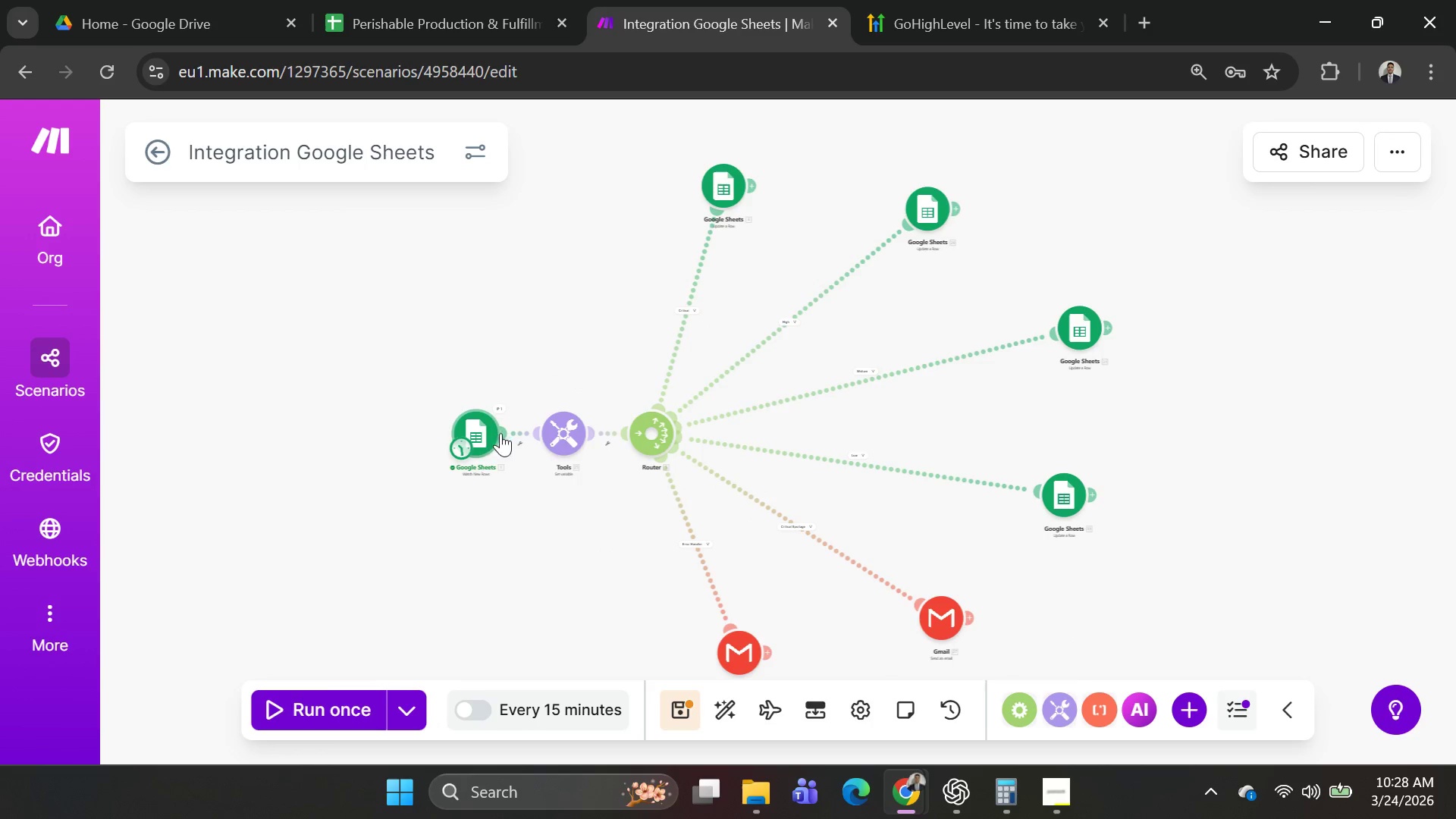 
right_click([515, 433])
 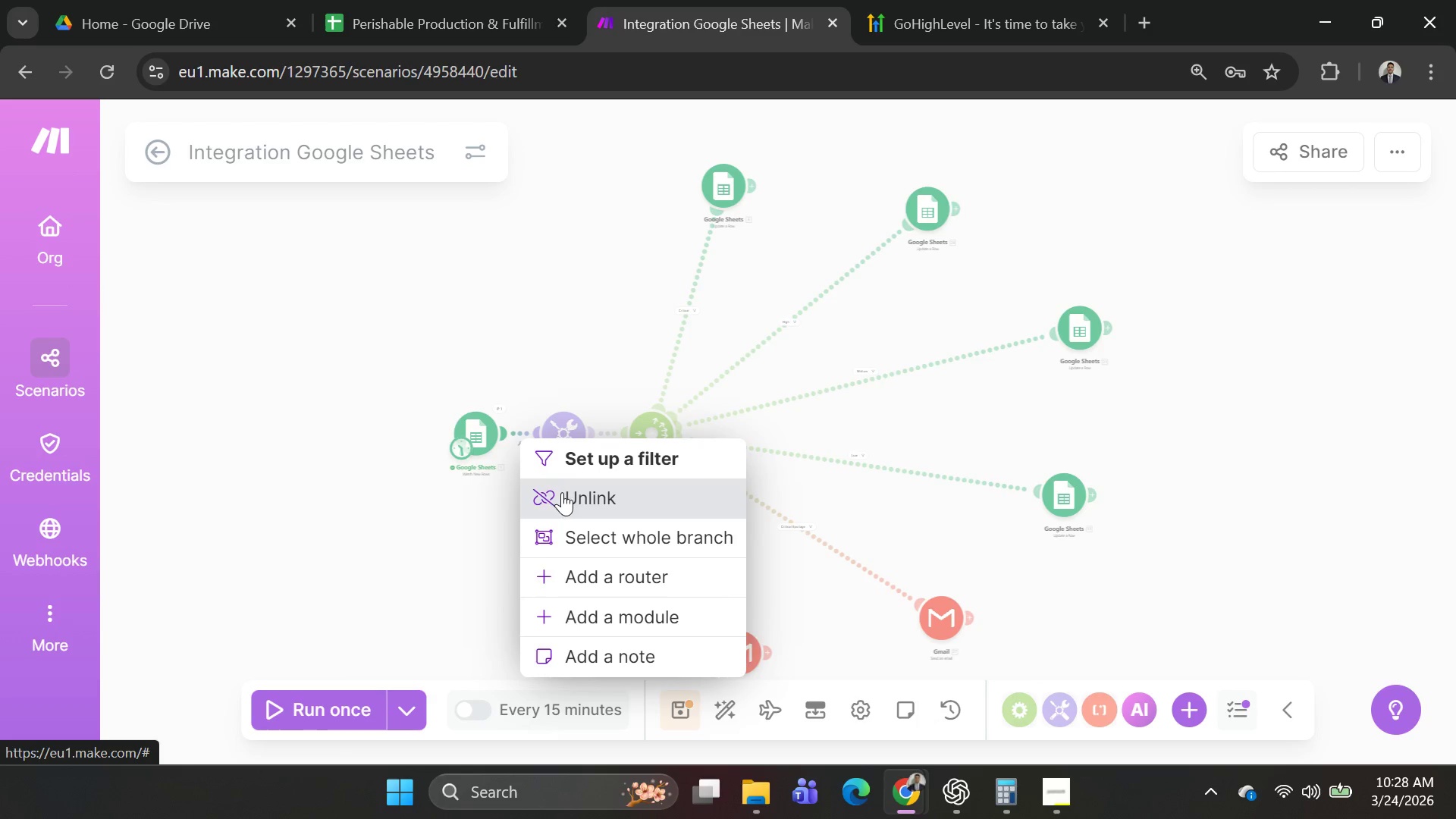 
left_click([562, 492])
 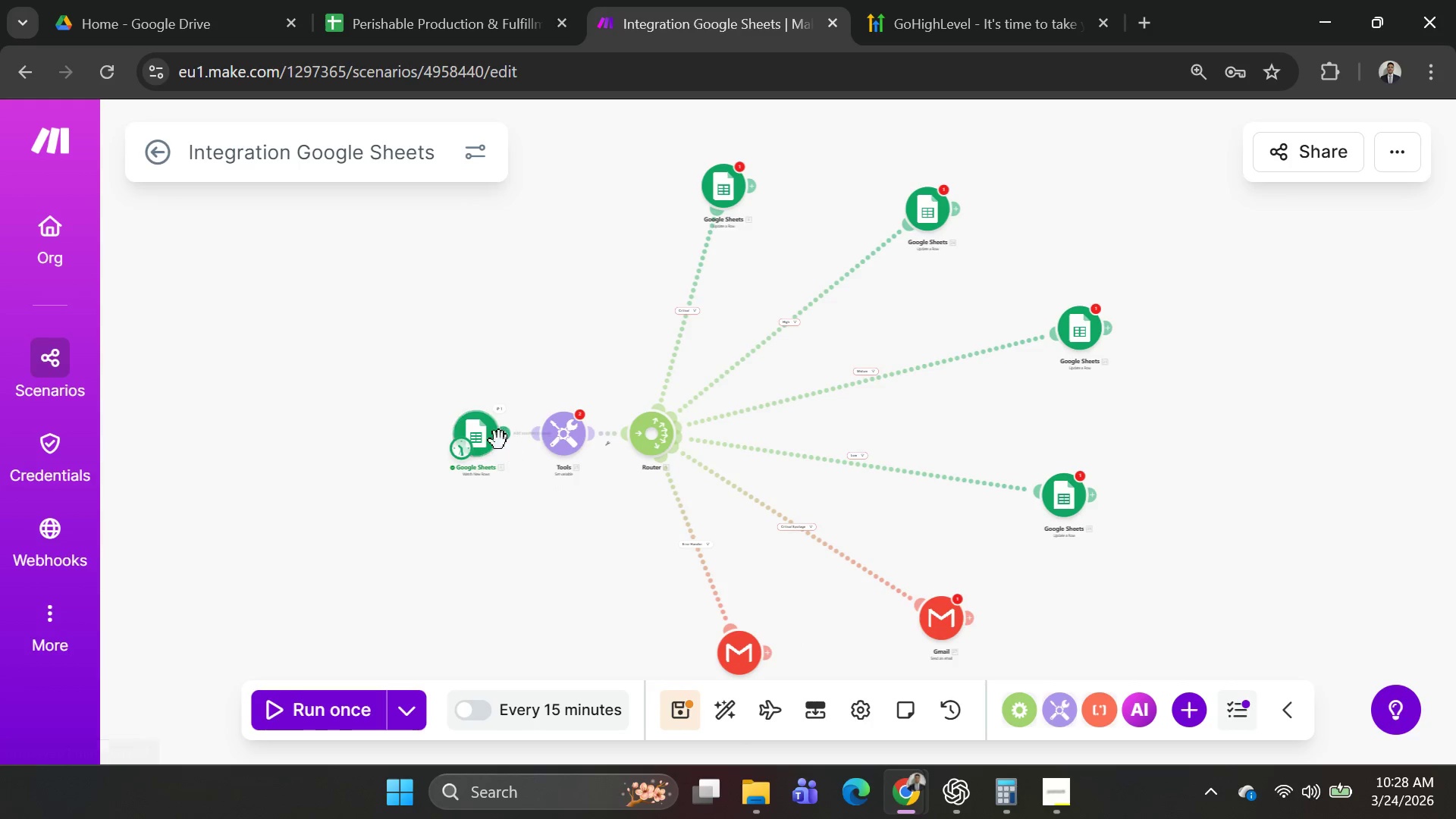 
left_click_drag(start_coordinate=[499, 441], to_coordinate=[399, 340])
 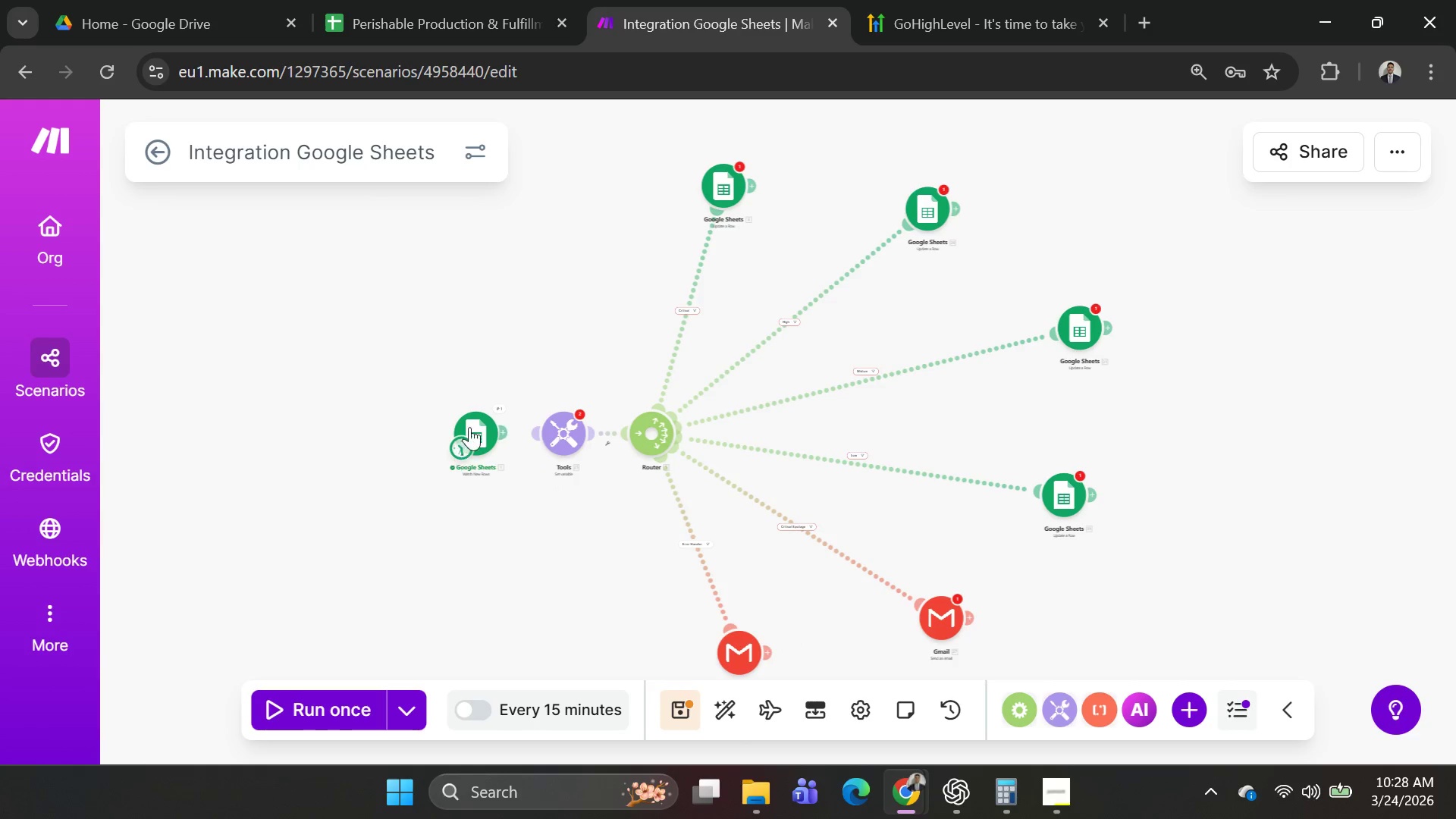 
left_click_drag(start_coordinate=[469, 421], to_coordinate=[355, 347])
 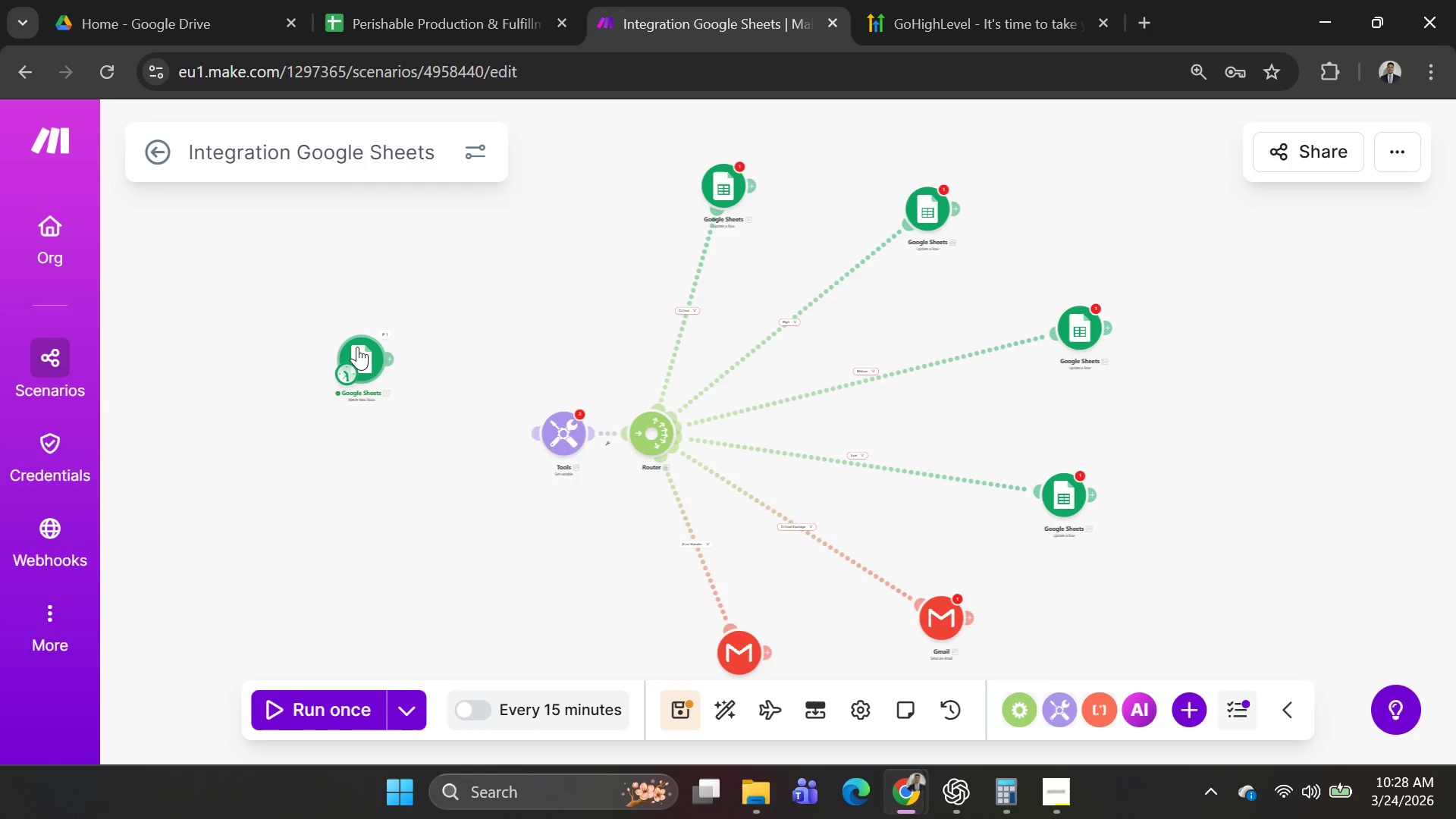 
right_click([357, 347])
 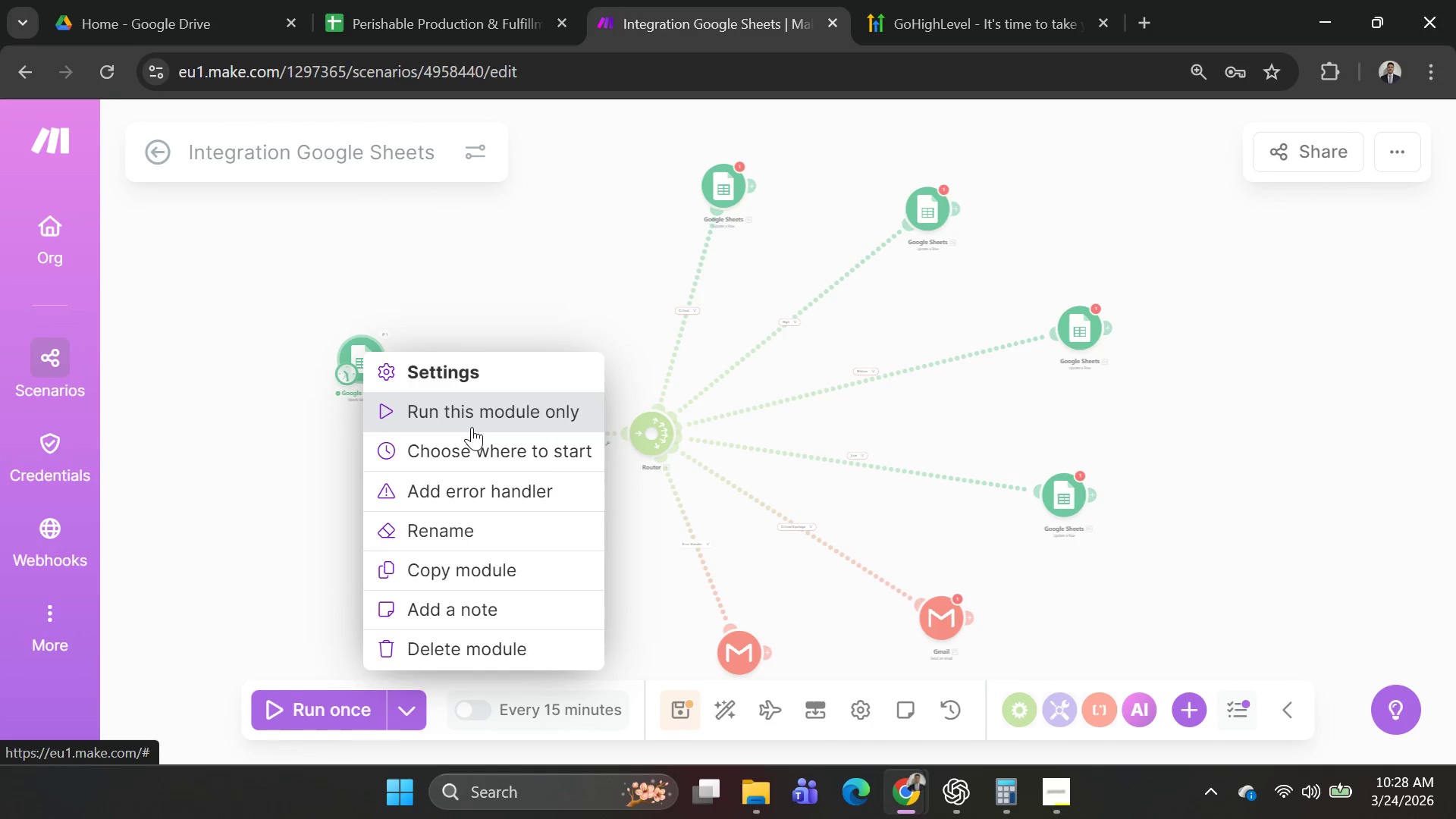 
left_click([472, 426])
 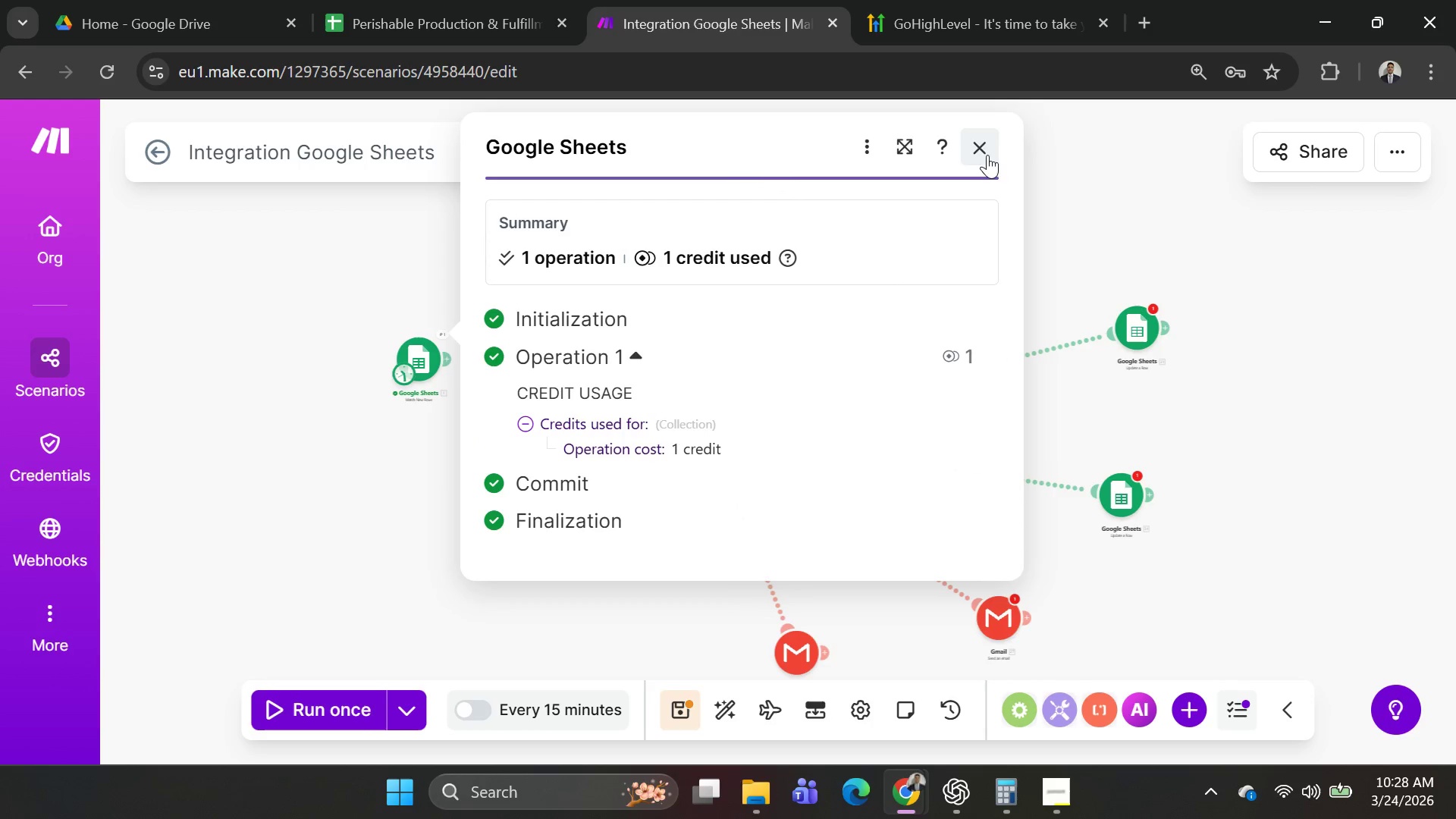 
left_click([450, 41])
 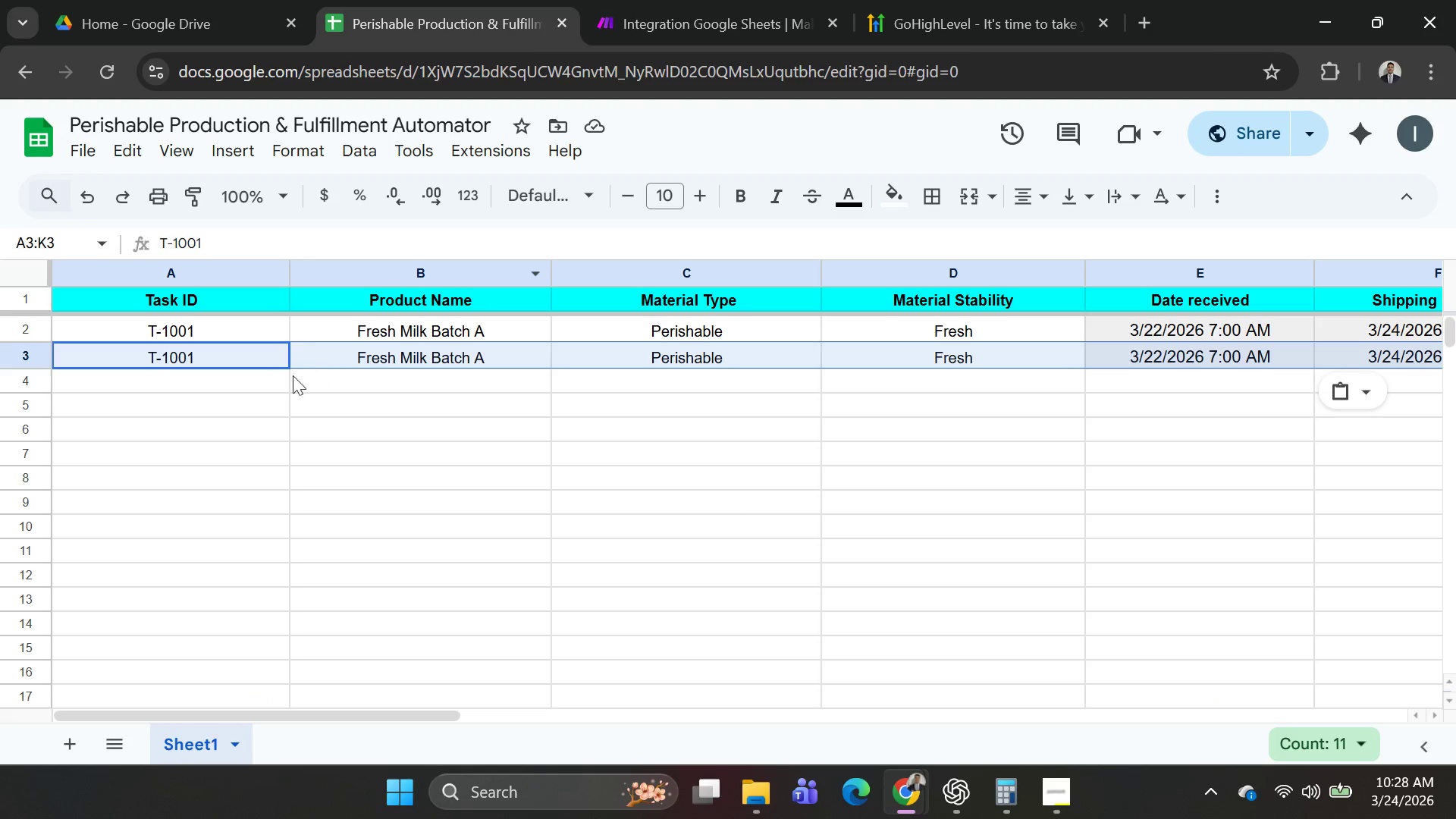 
left_click([203, 348])
 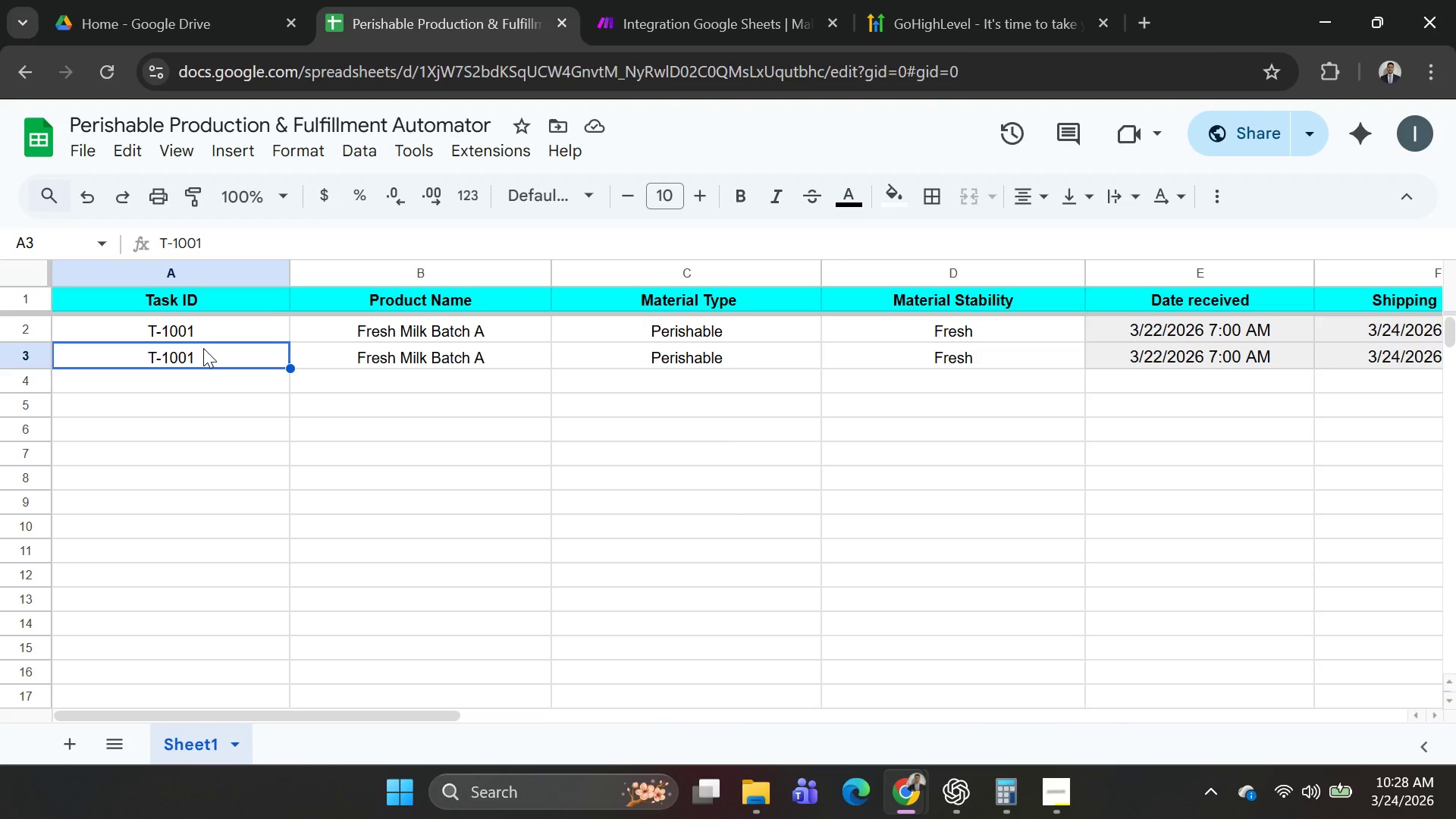 
hold_key(key=ControlLeft, duration=0.94)
 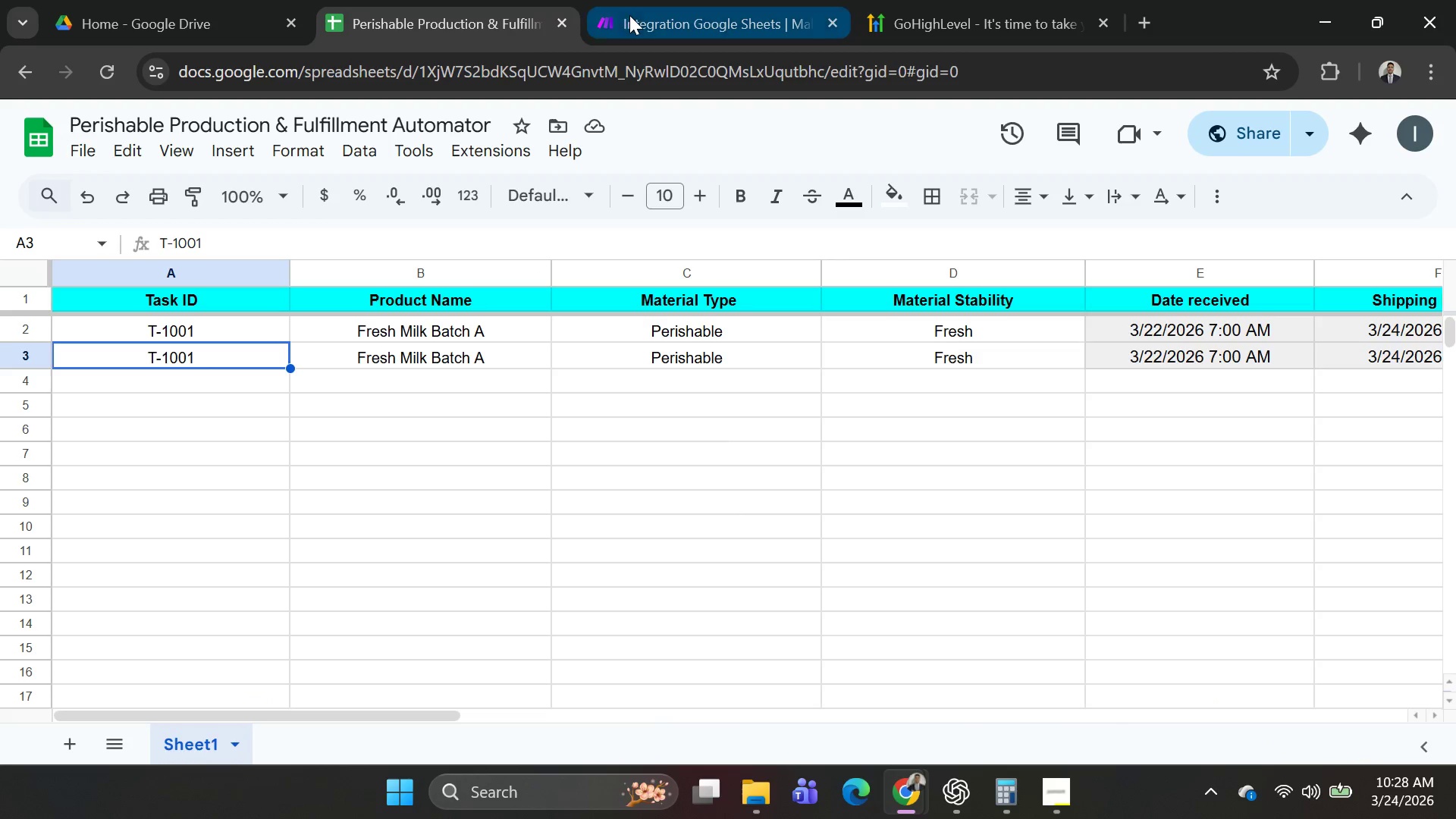 
left_click([431, 29])
 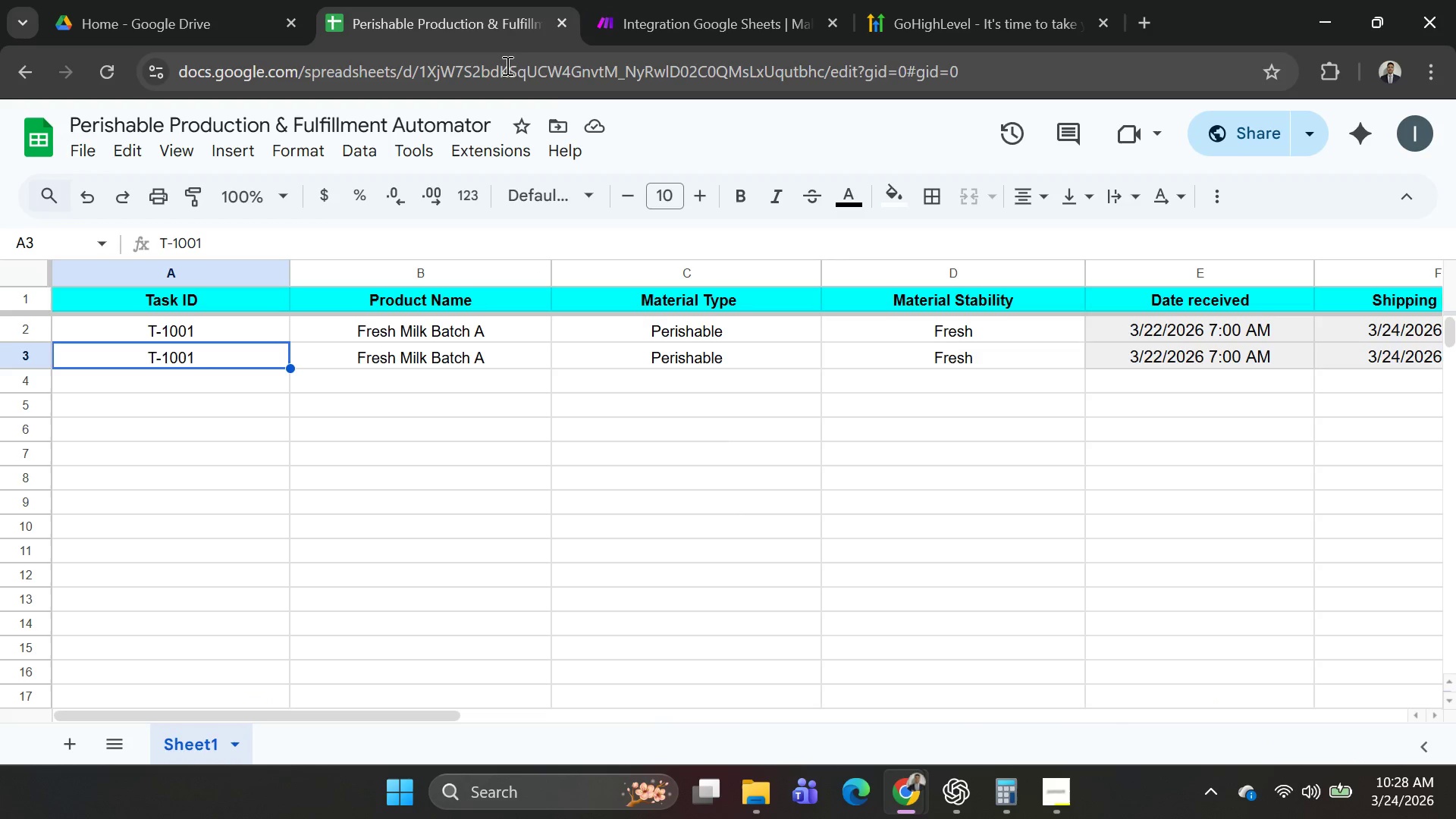 
key(Alt+AltLeft)
 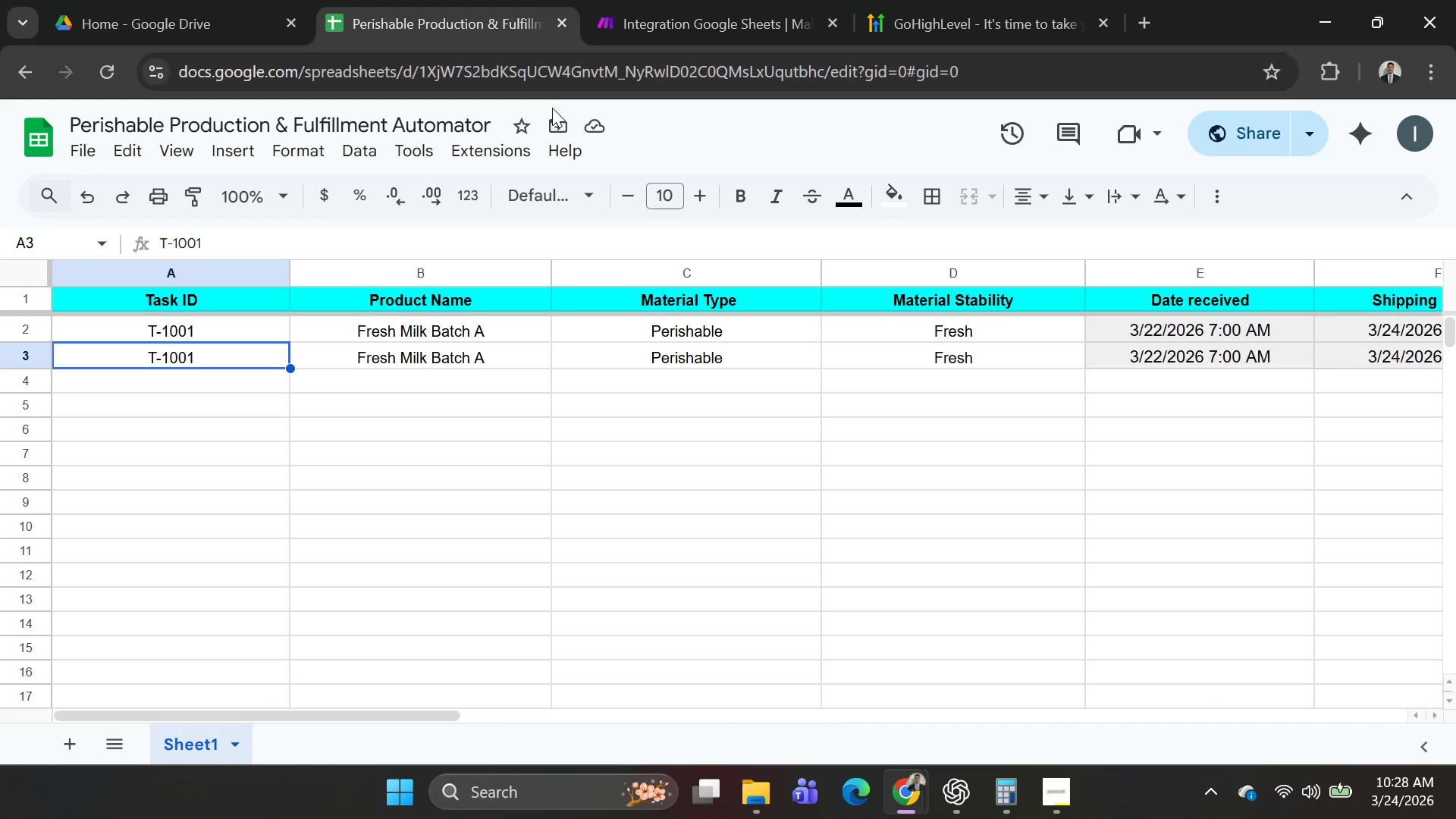 
key(Alt+Tab)
 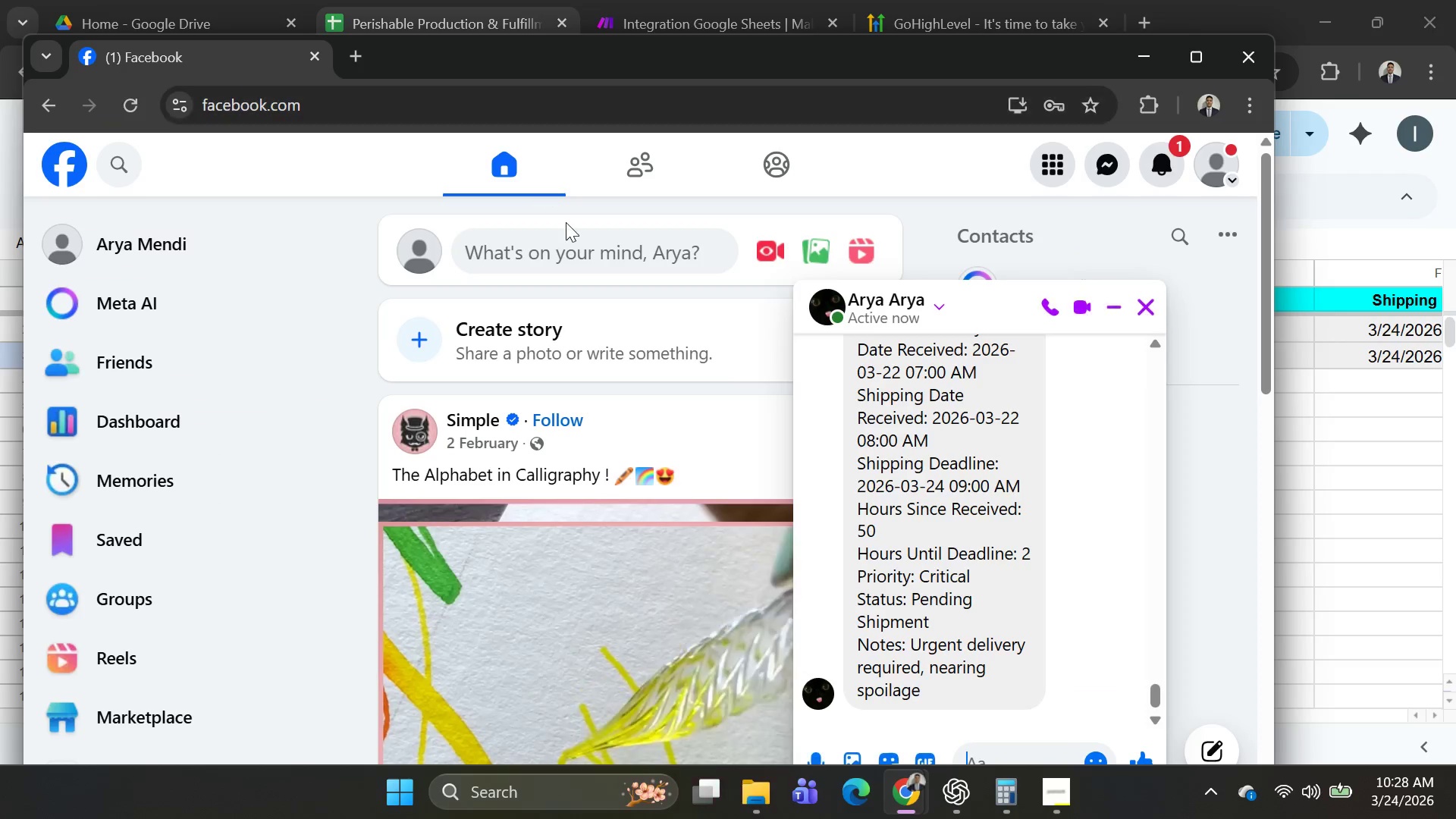 
key(Alt+AltLeft)
 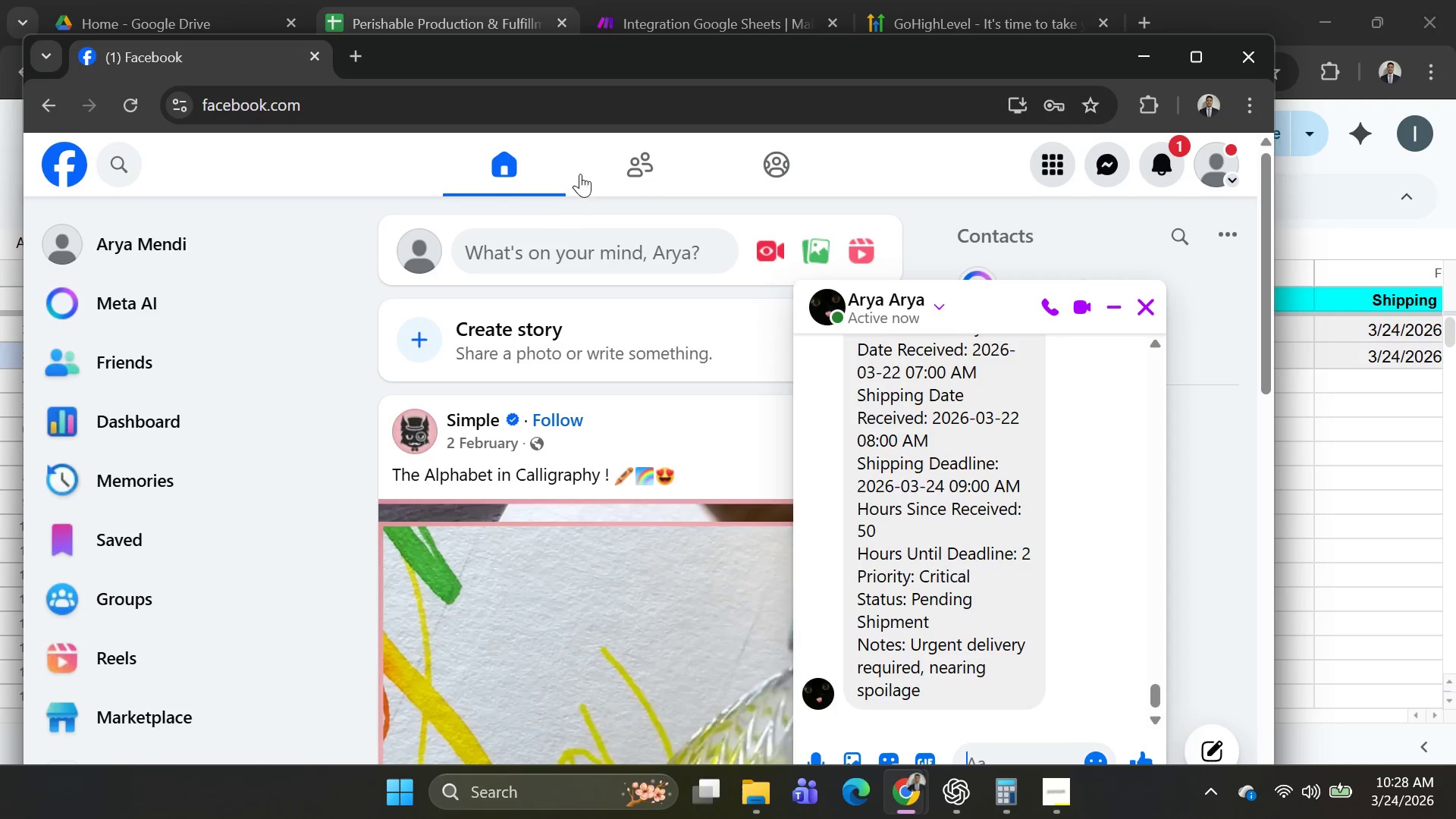 
key(Alt+Tab)
 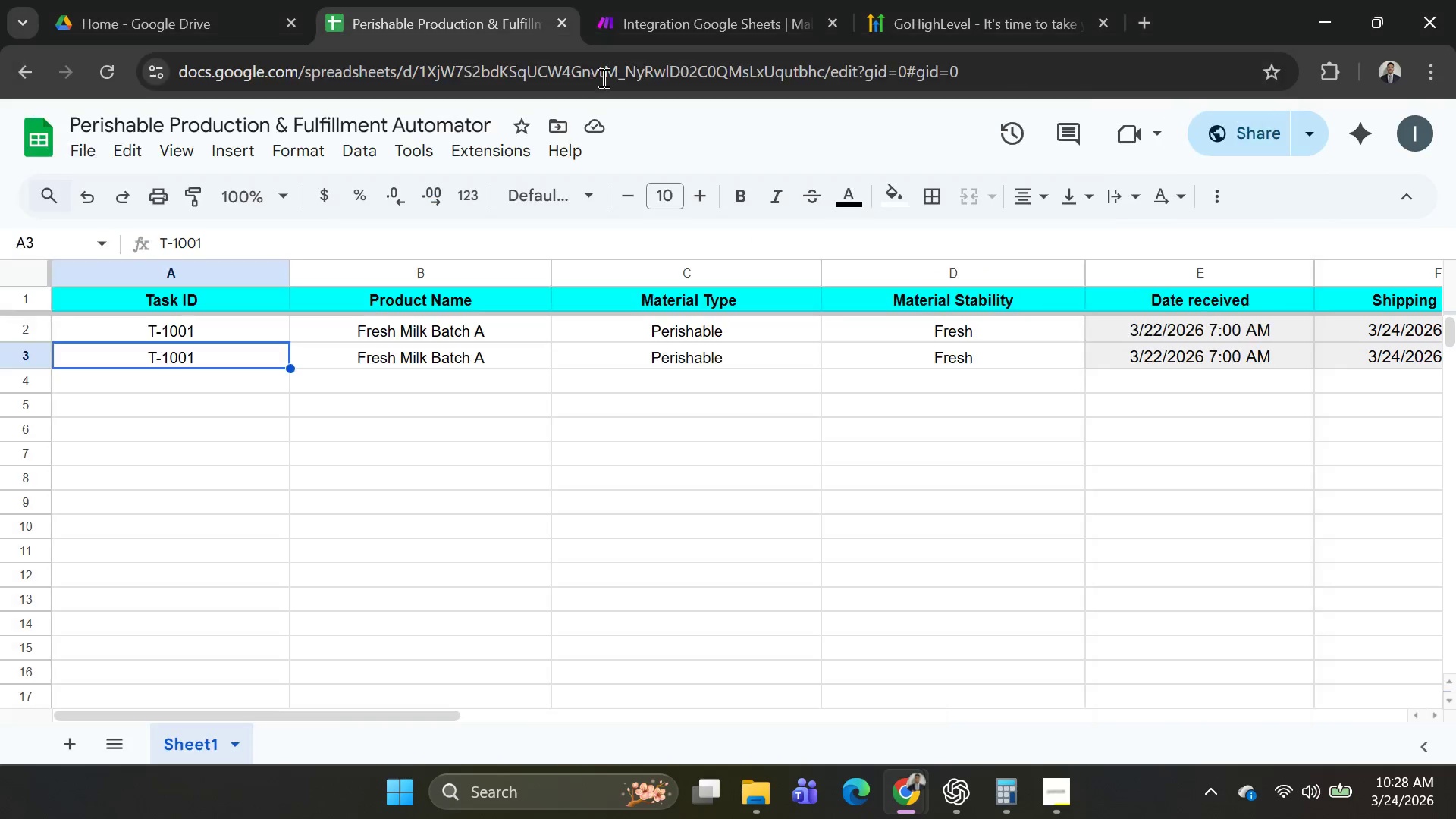 
key(Alt+AltLeft)
 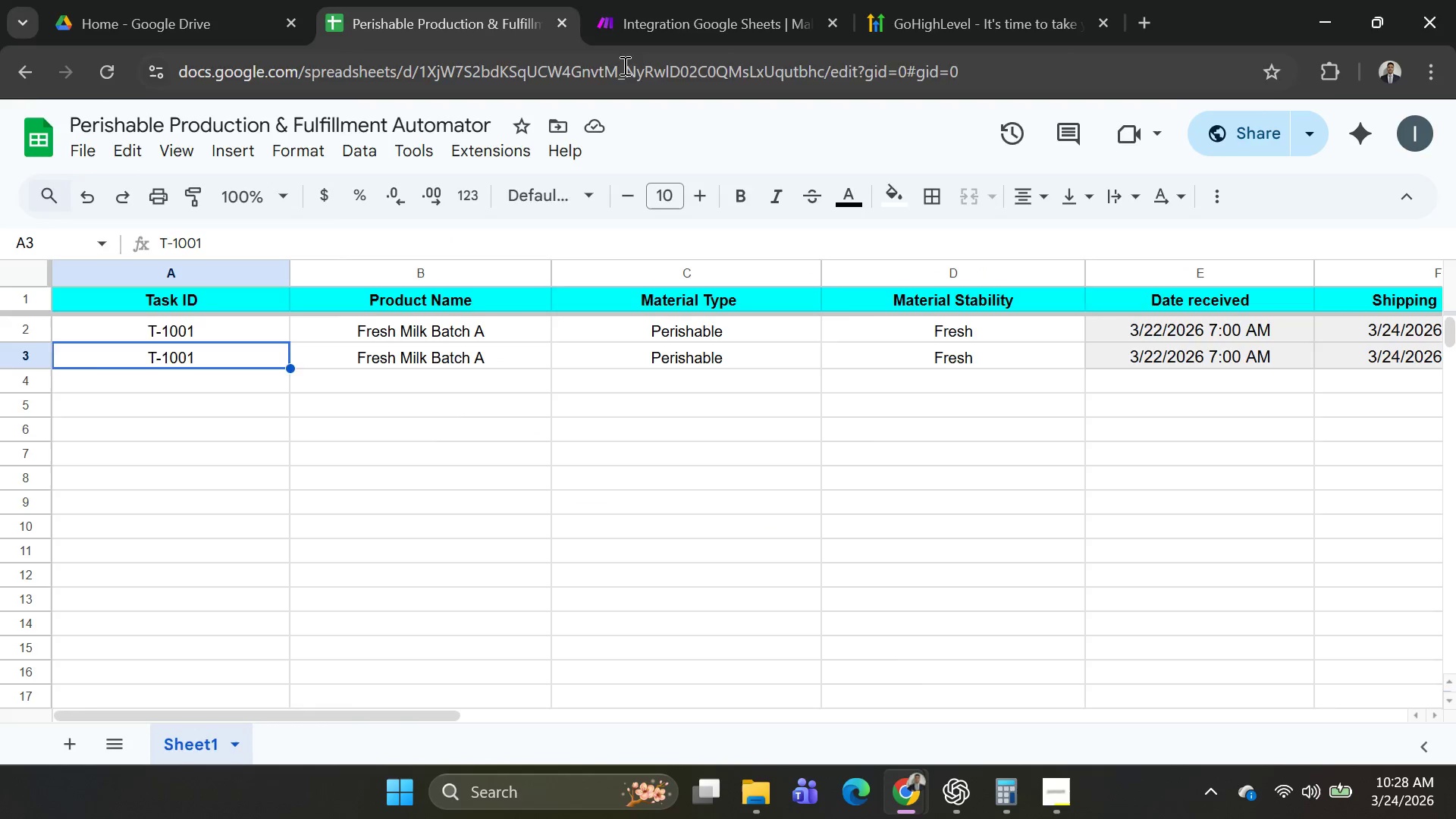 
key(Alt+Tab)
 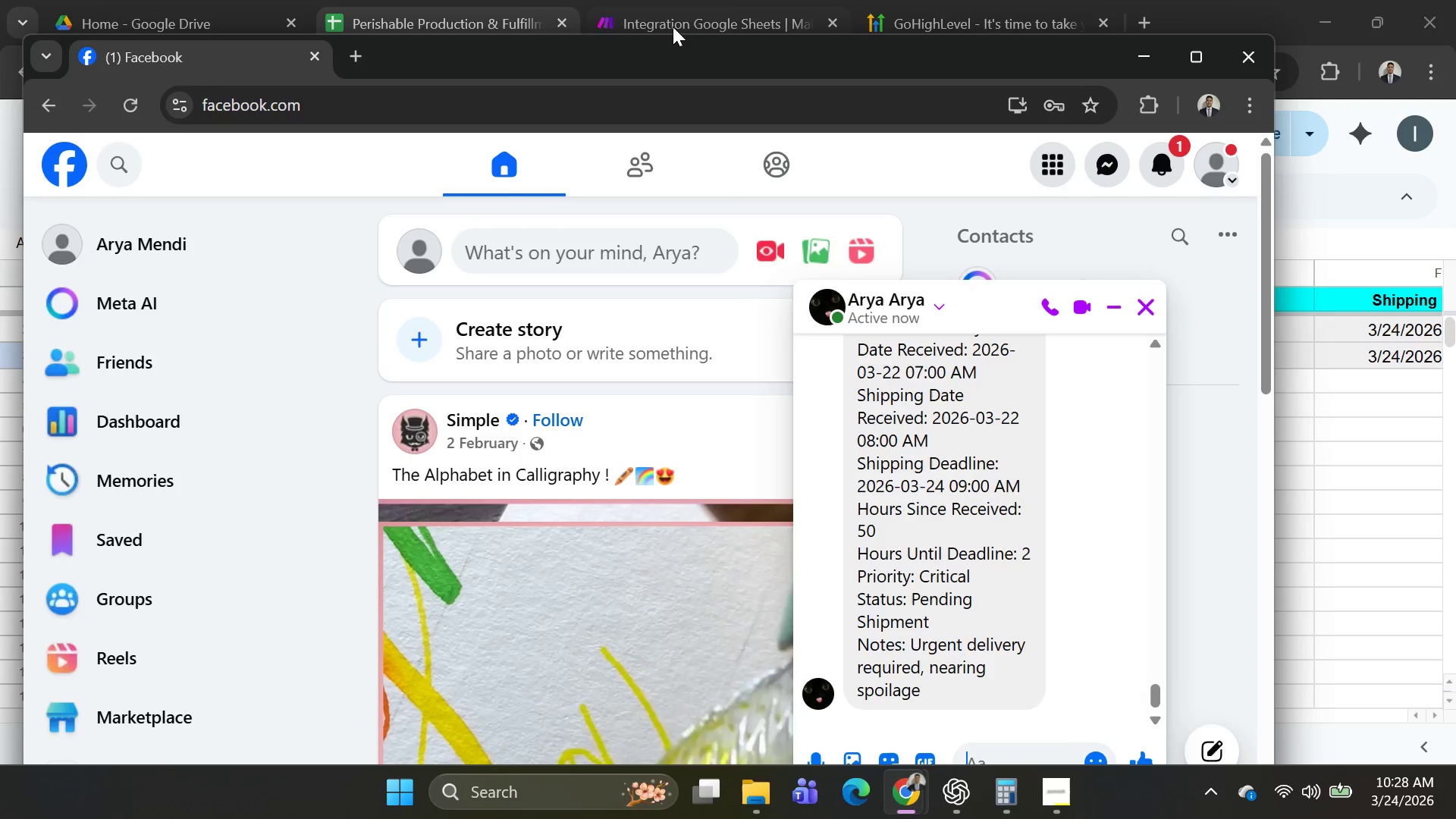 
left_click([673, 25])
 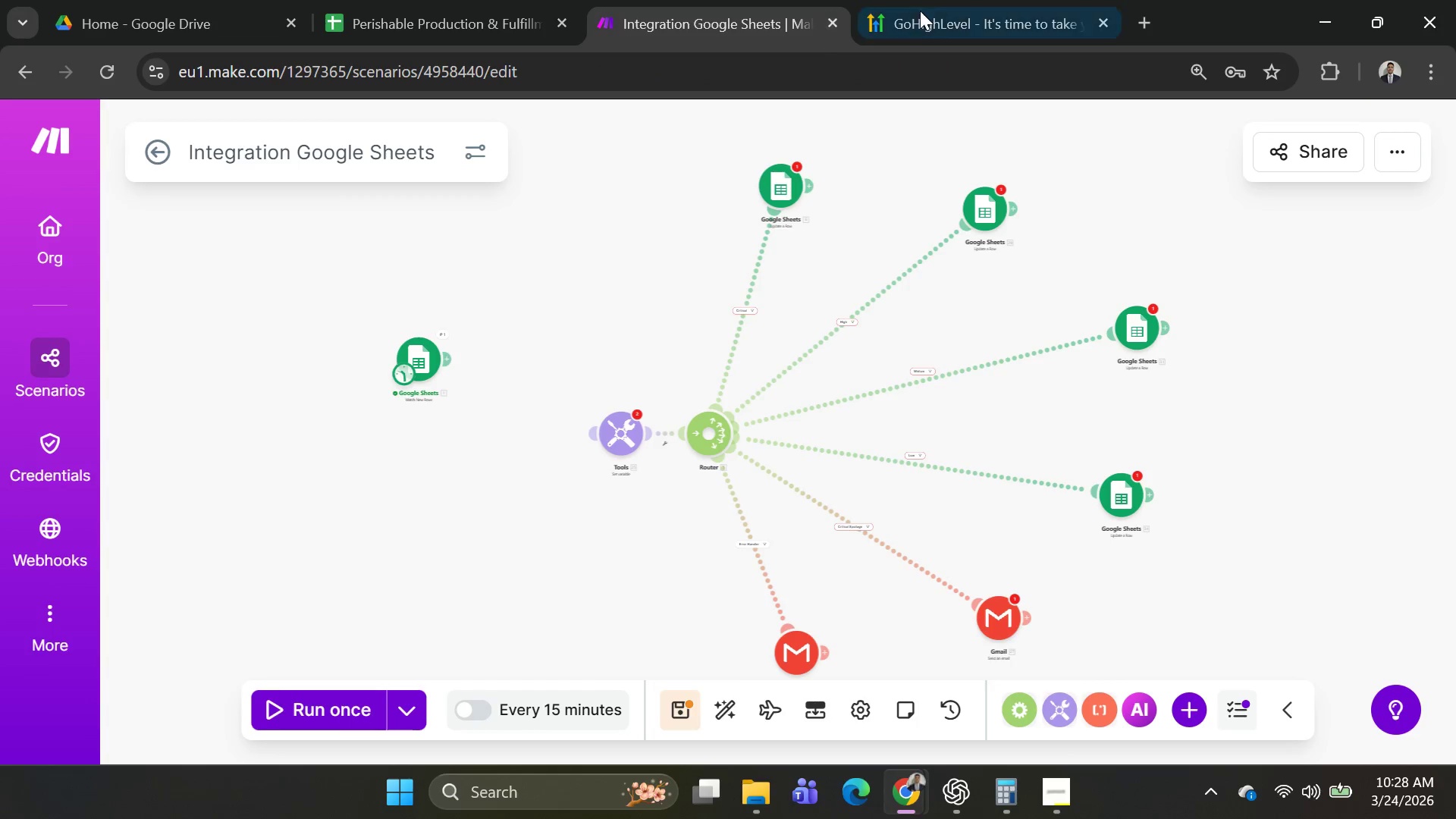 
left_click([933, 10])
 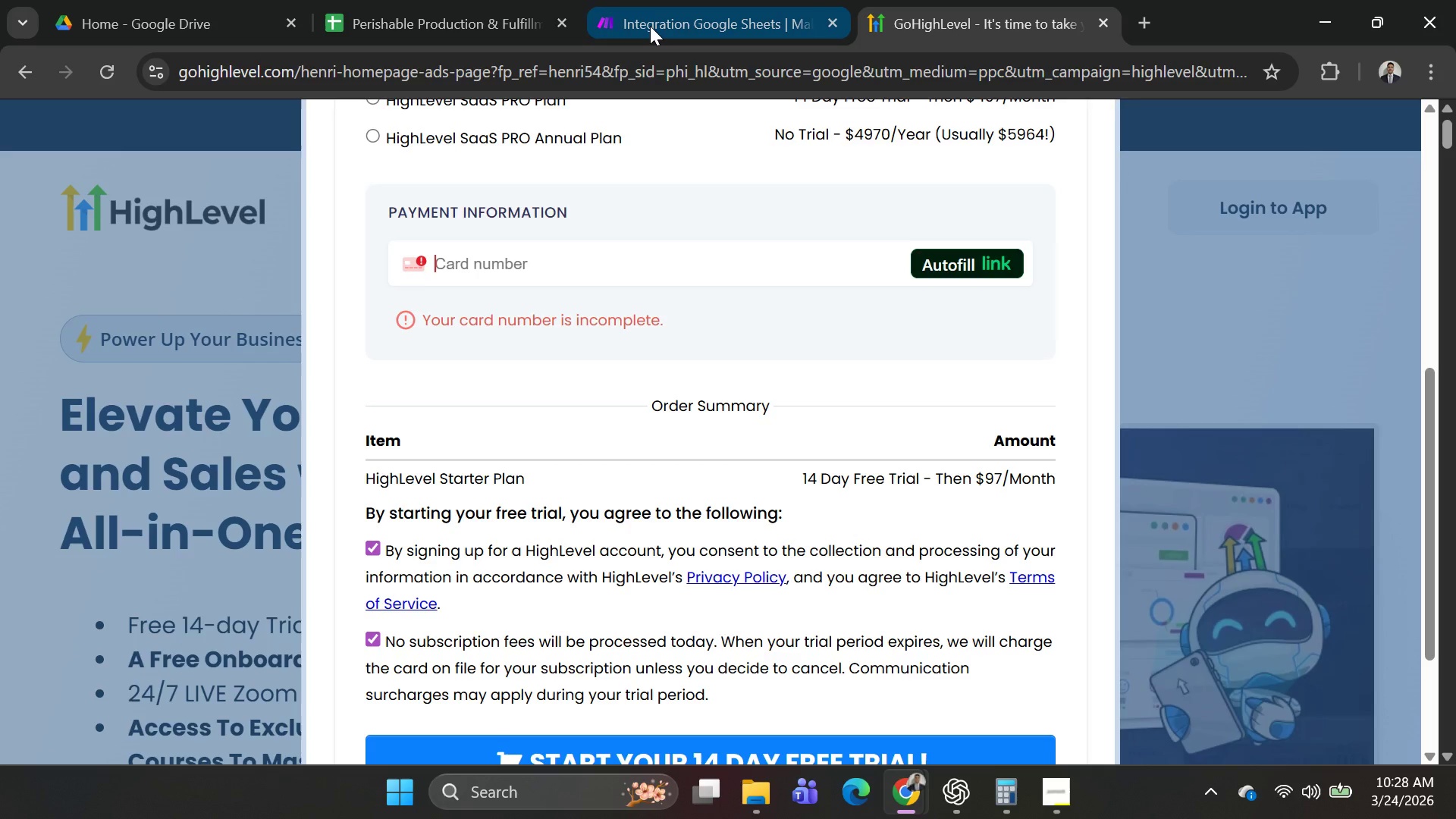 
left_click([650, 26])
 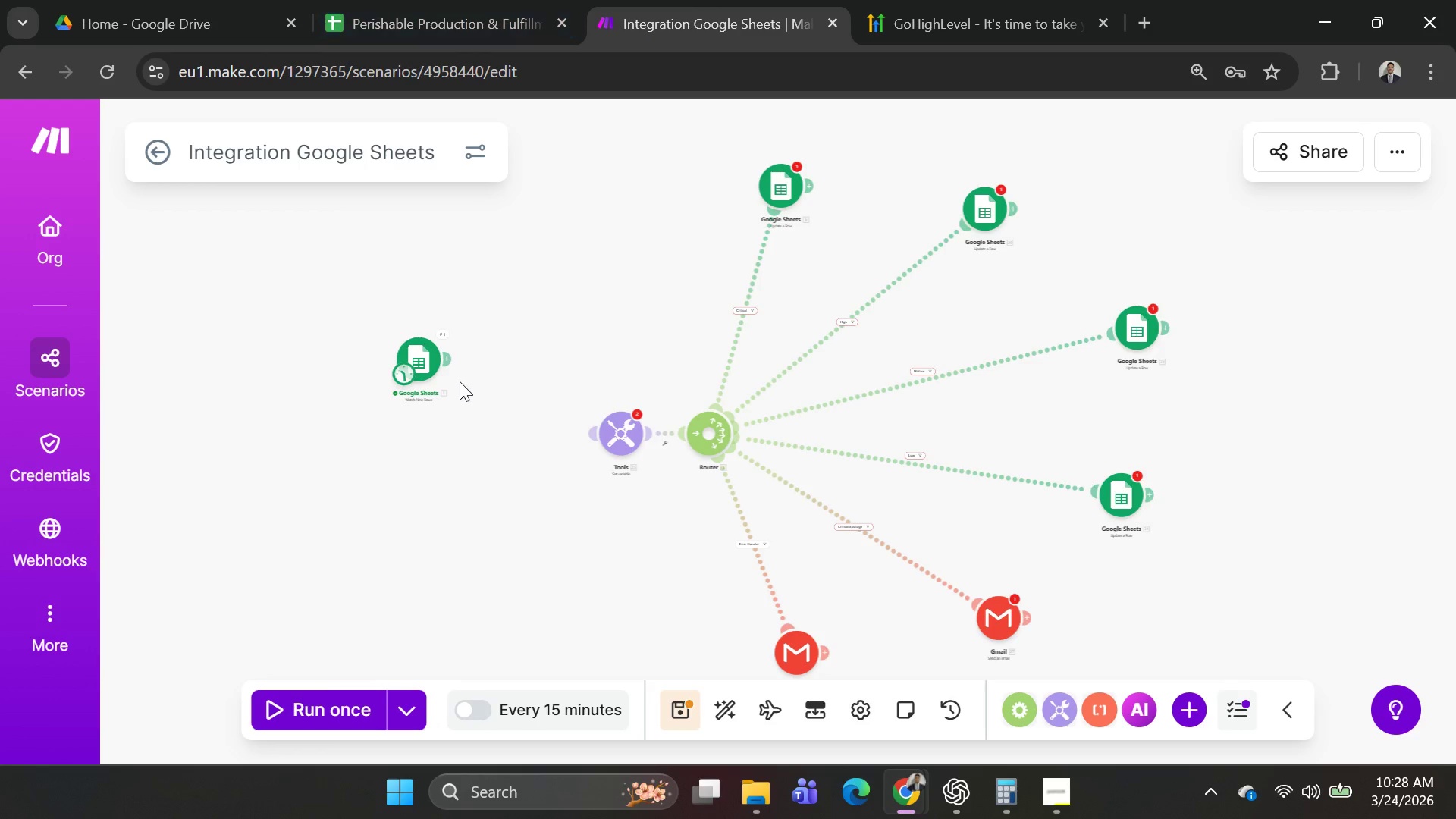 
left_click([417, 359])
 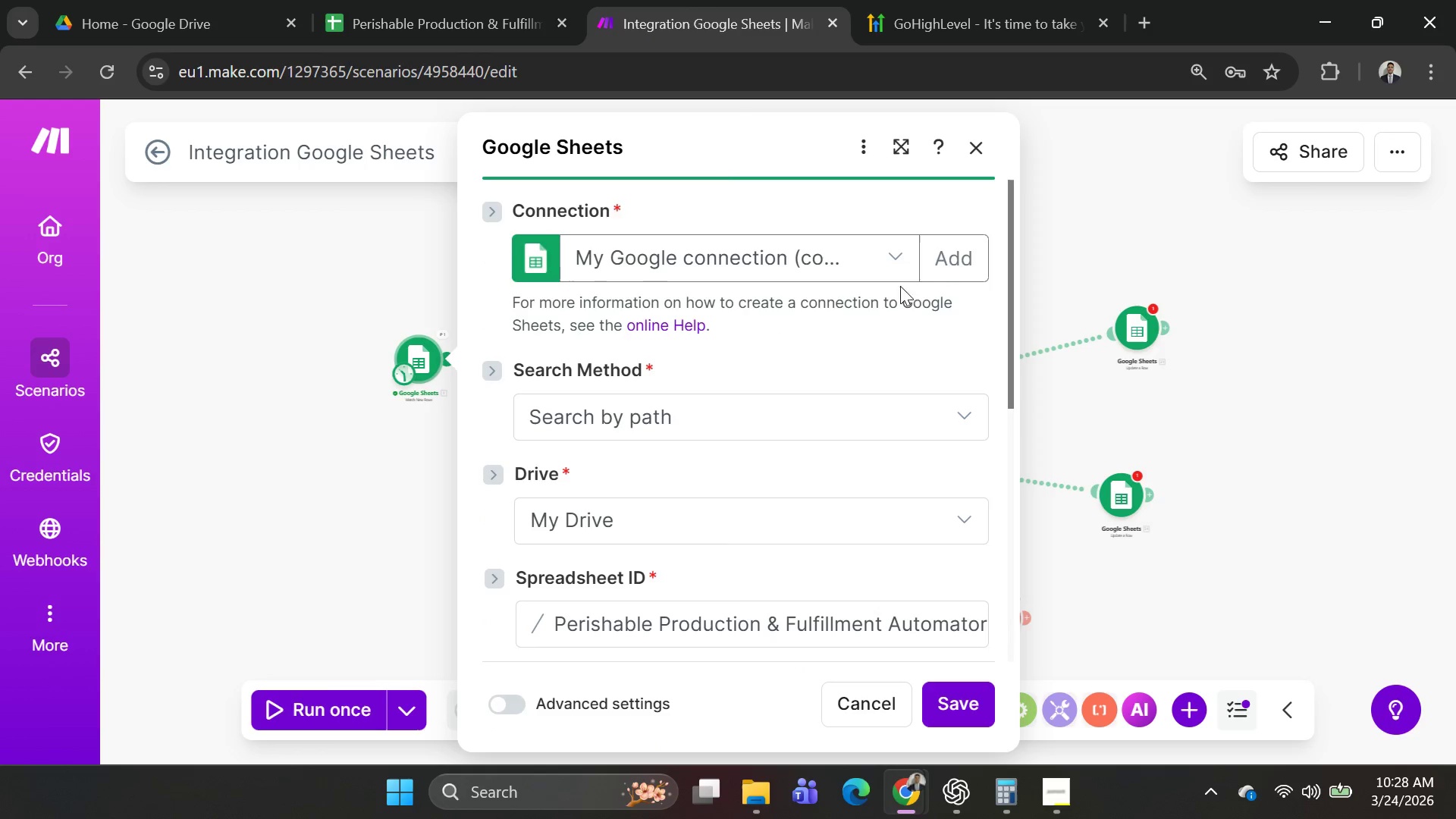 
left_click([946, 259])
 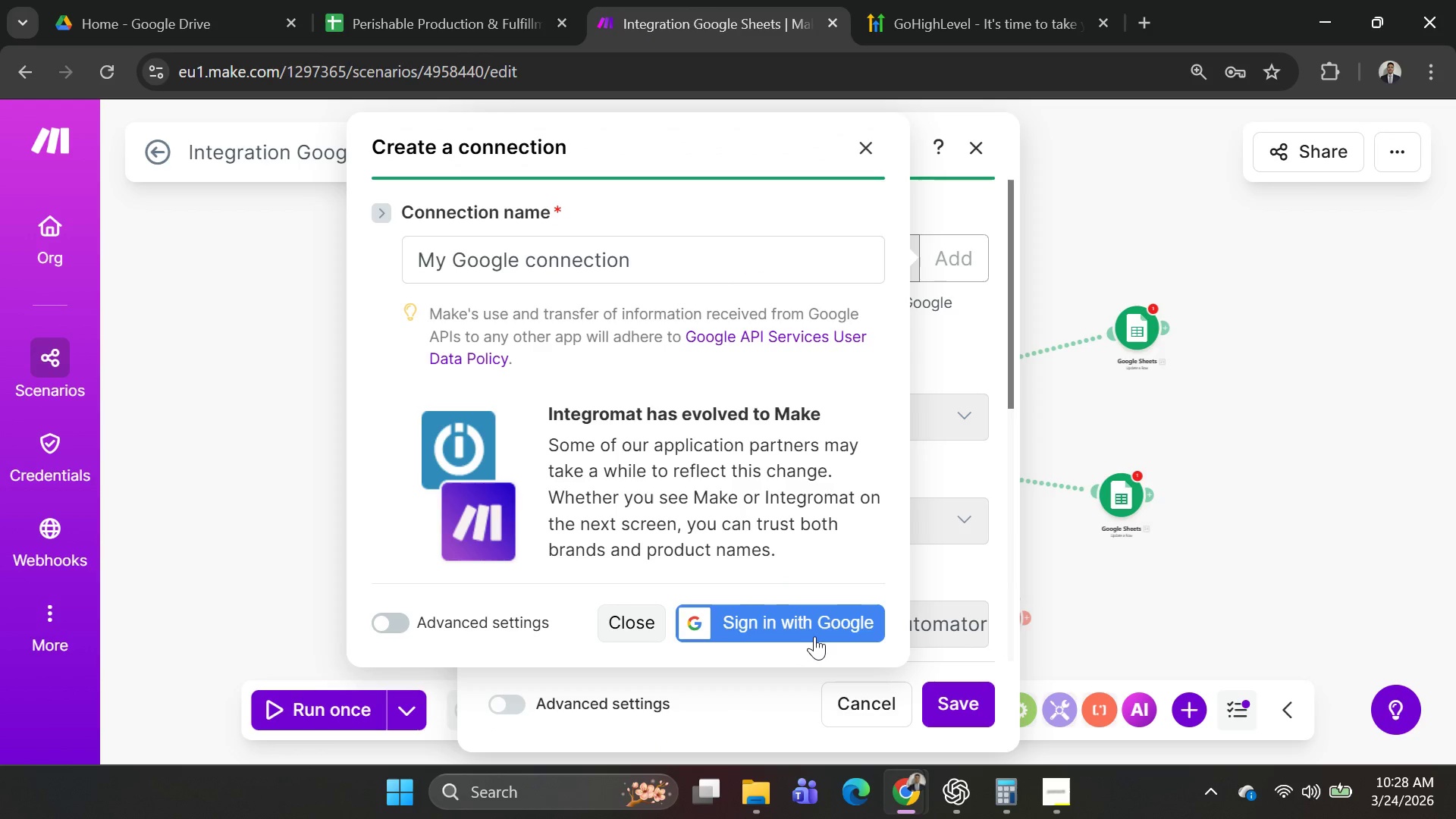 
double_click([813, 629])
 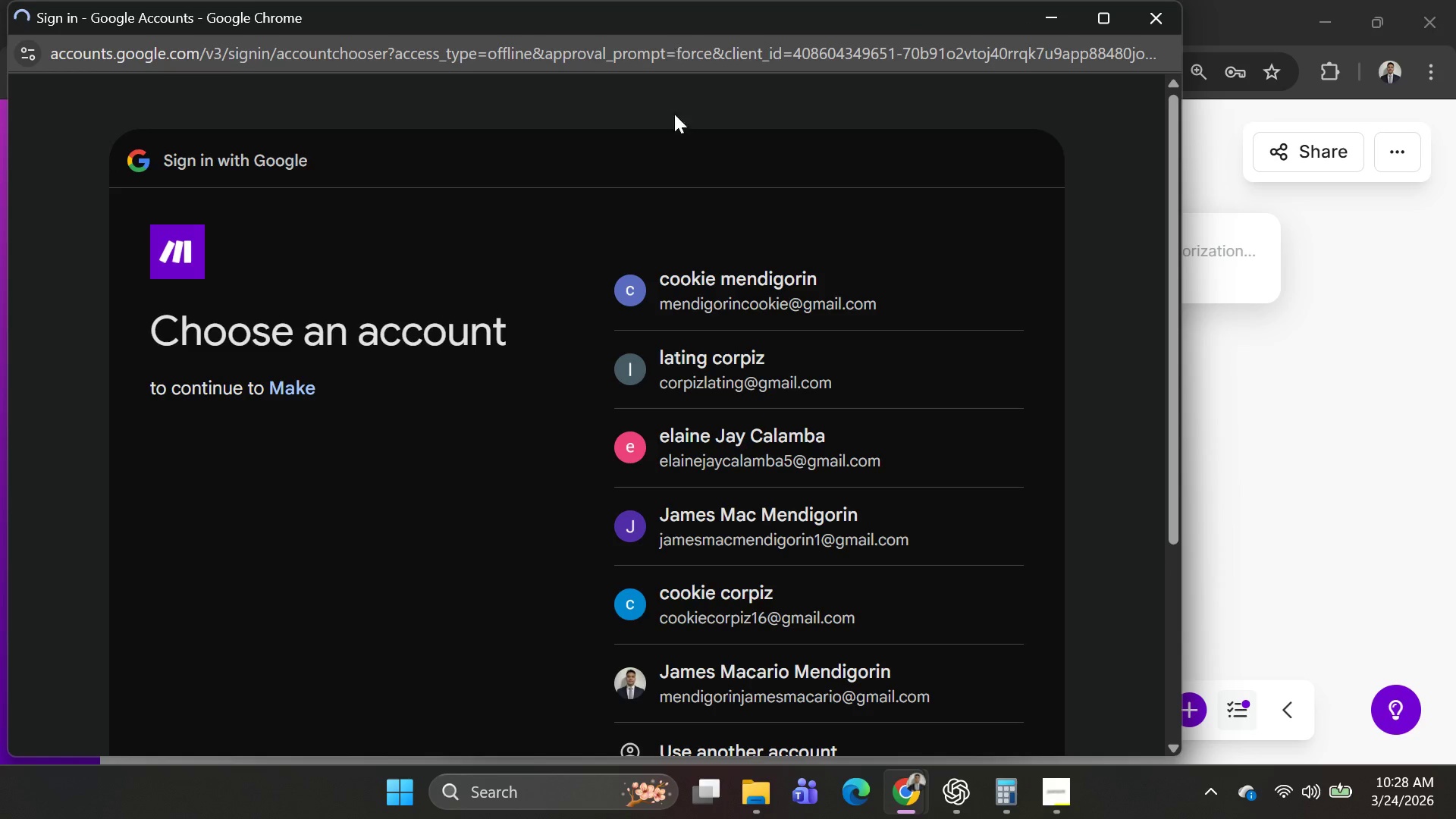 
left_click([764, 359])
 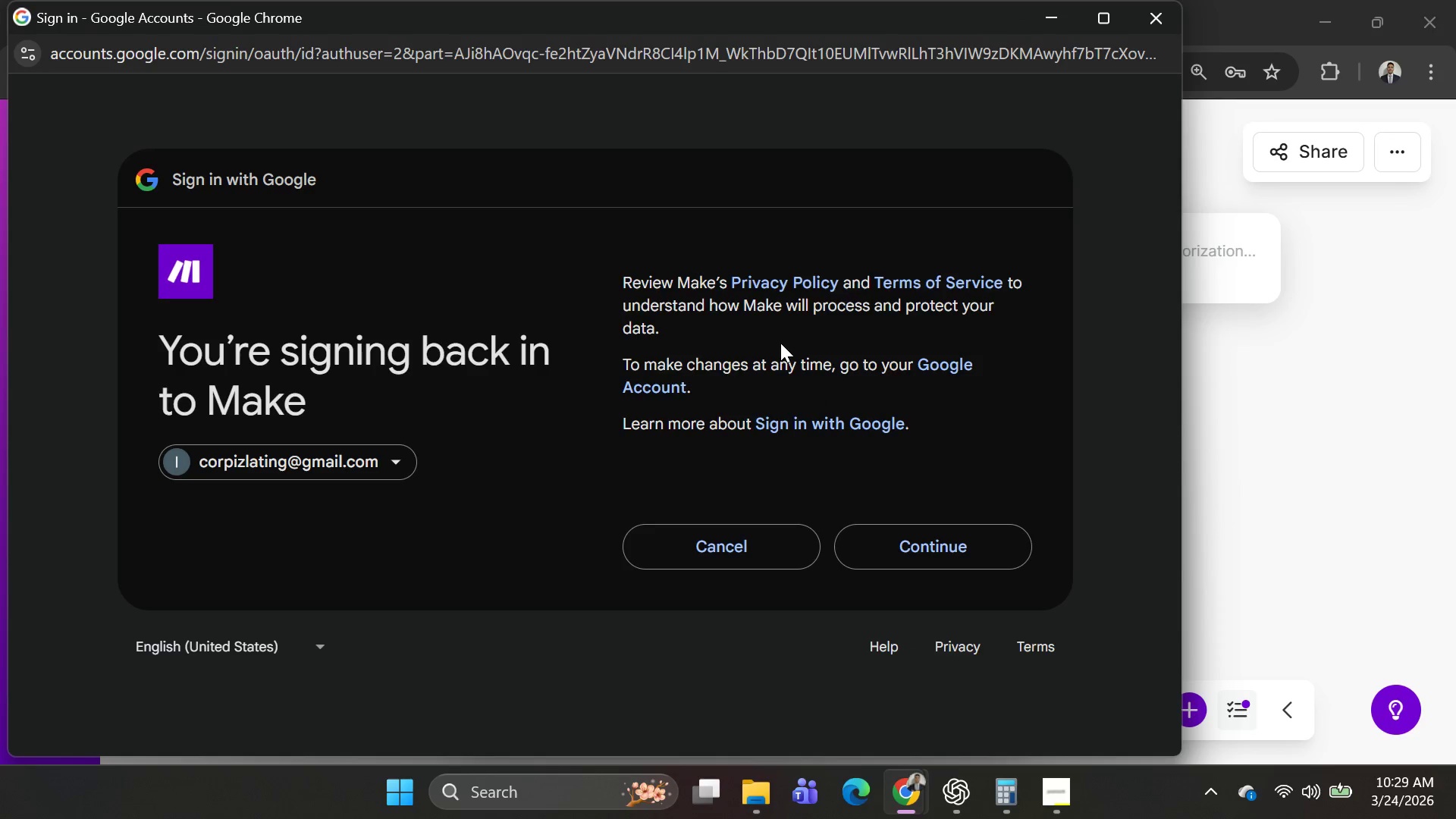 
left_click([934, 554])
 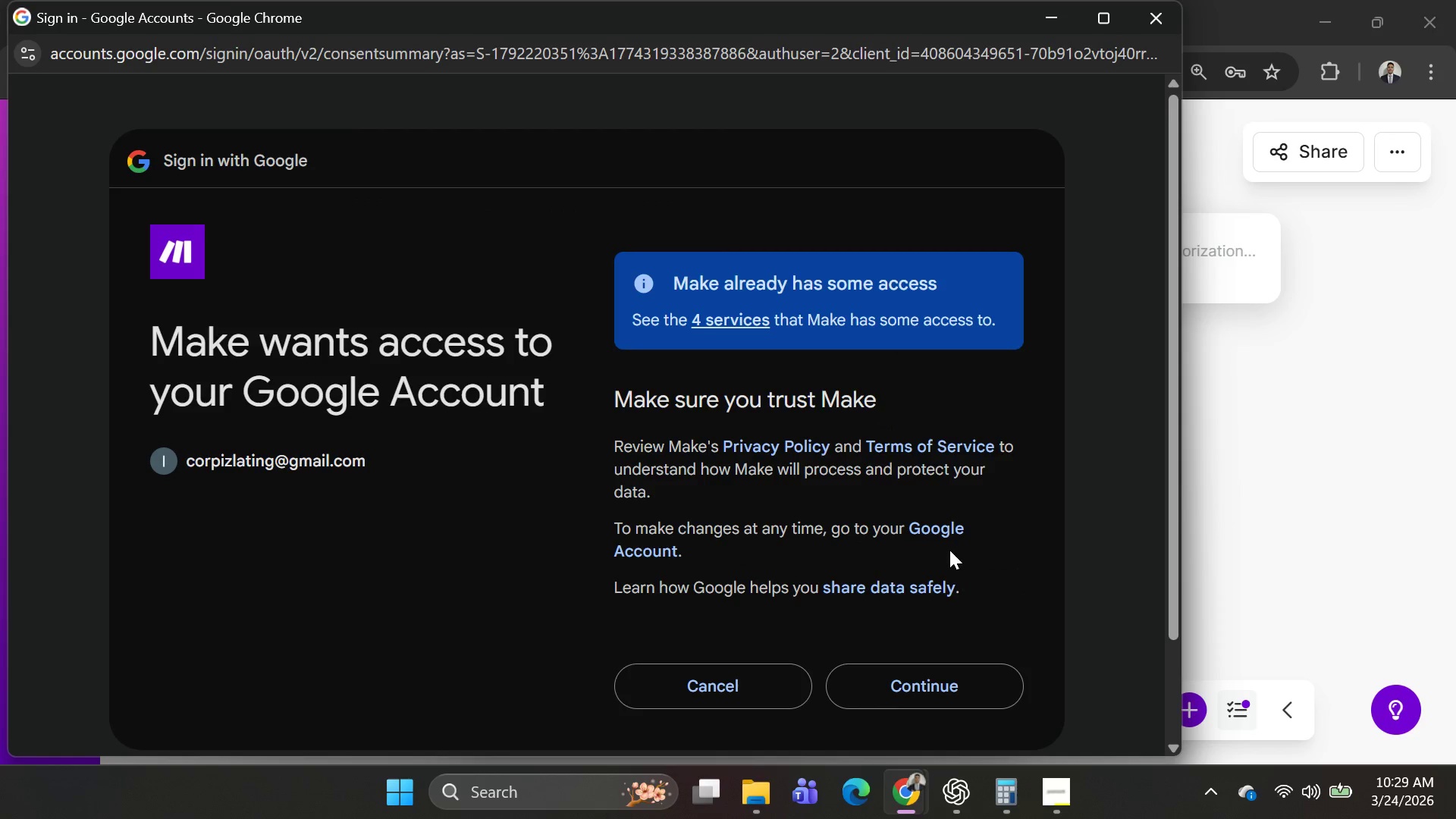 
left_click([918, 689])
 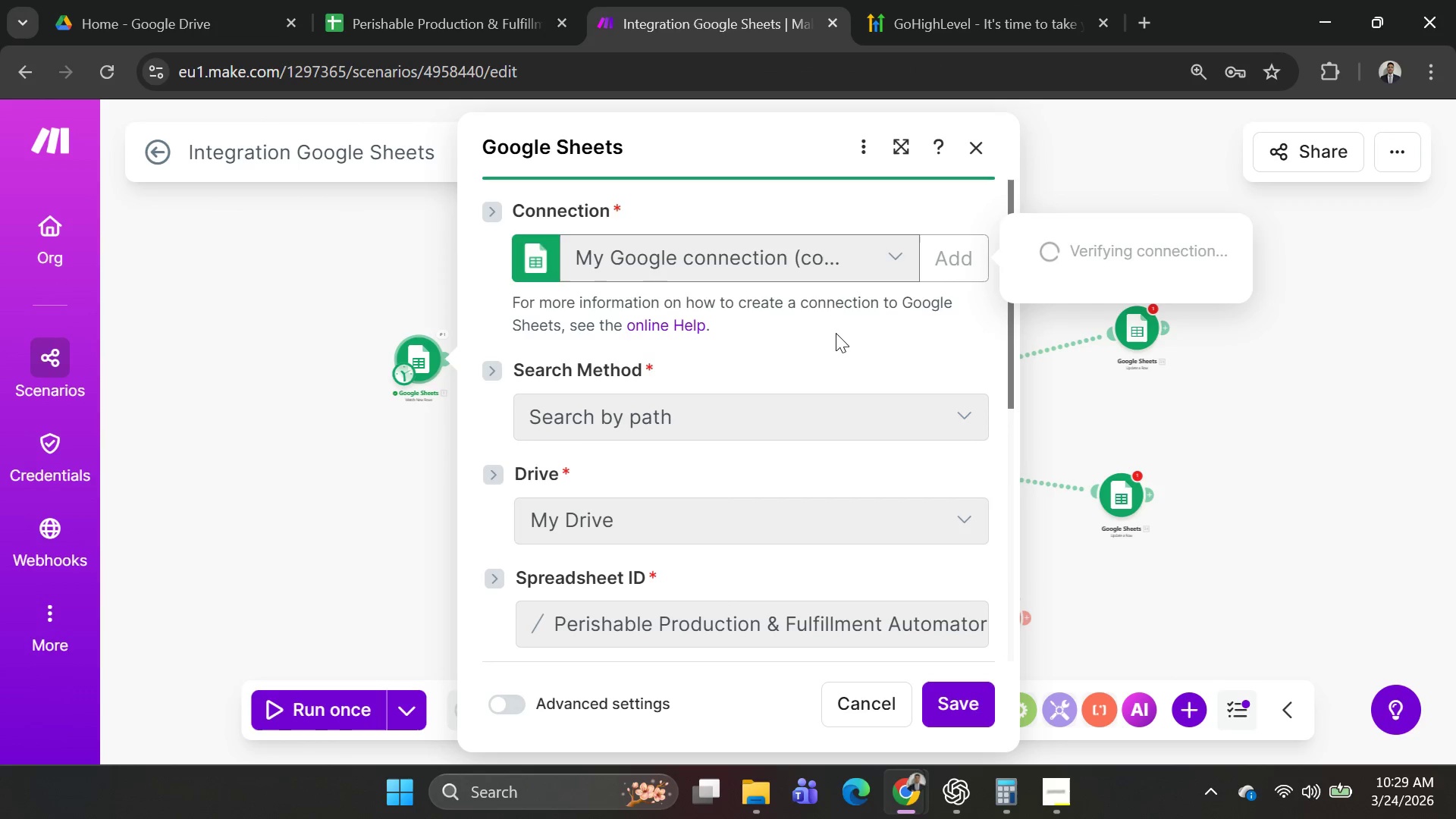 
wait(6.75)
 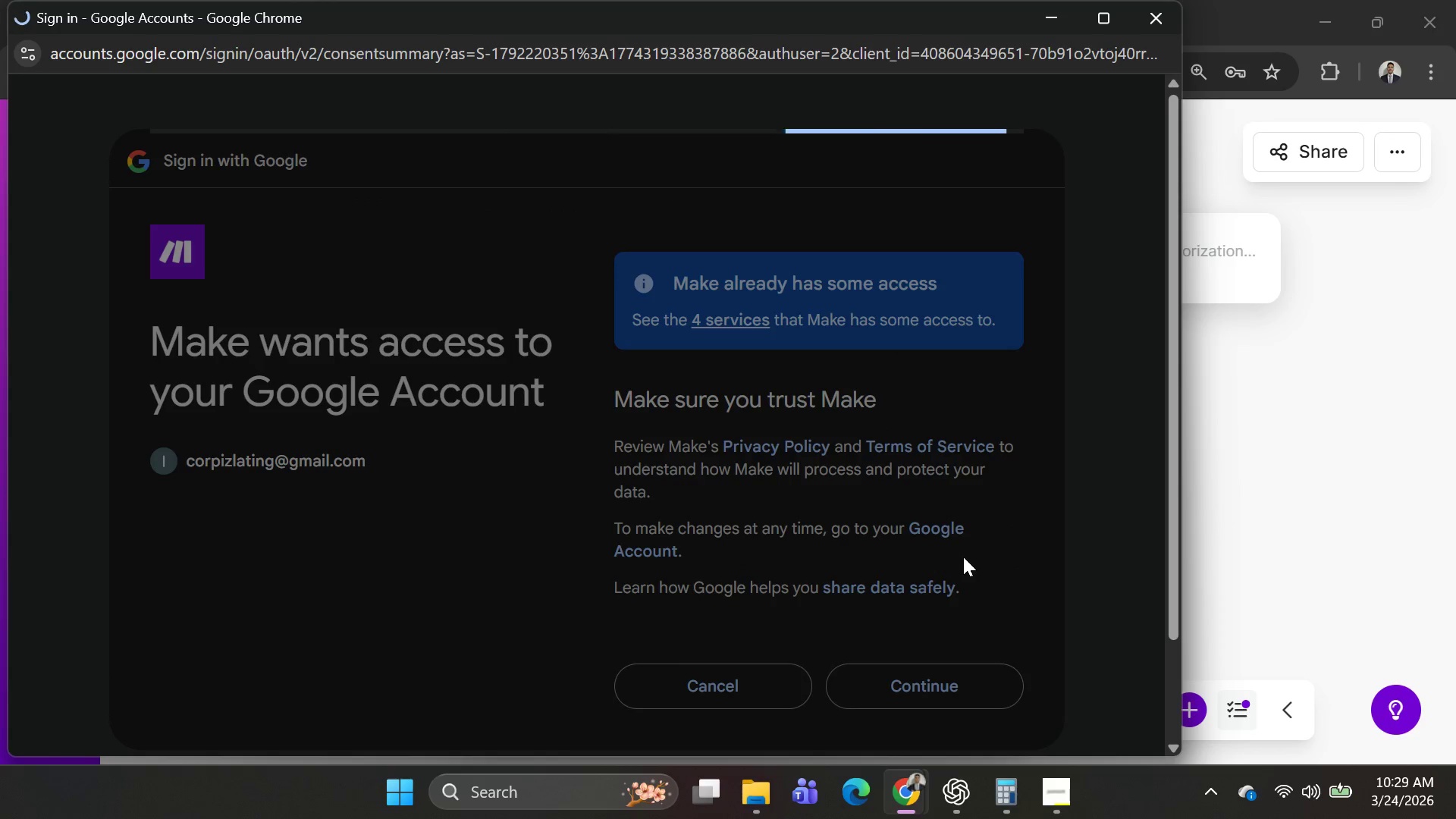 
scroll: coordinate [857, 394], scroll_direction: down, amount: 1.0
 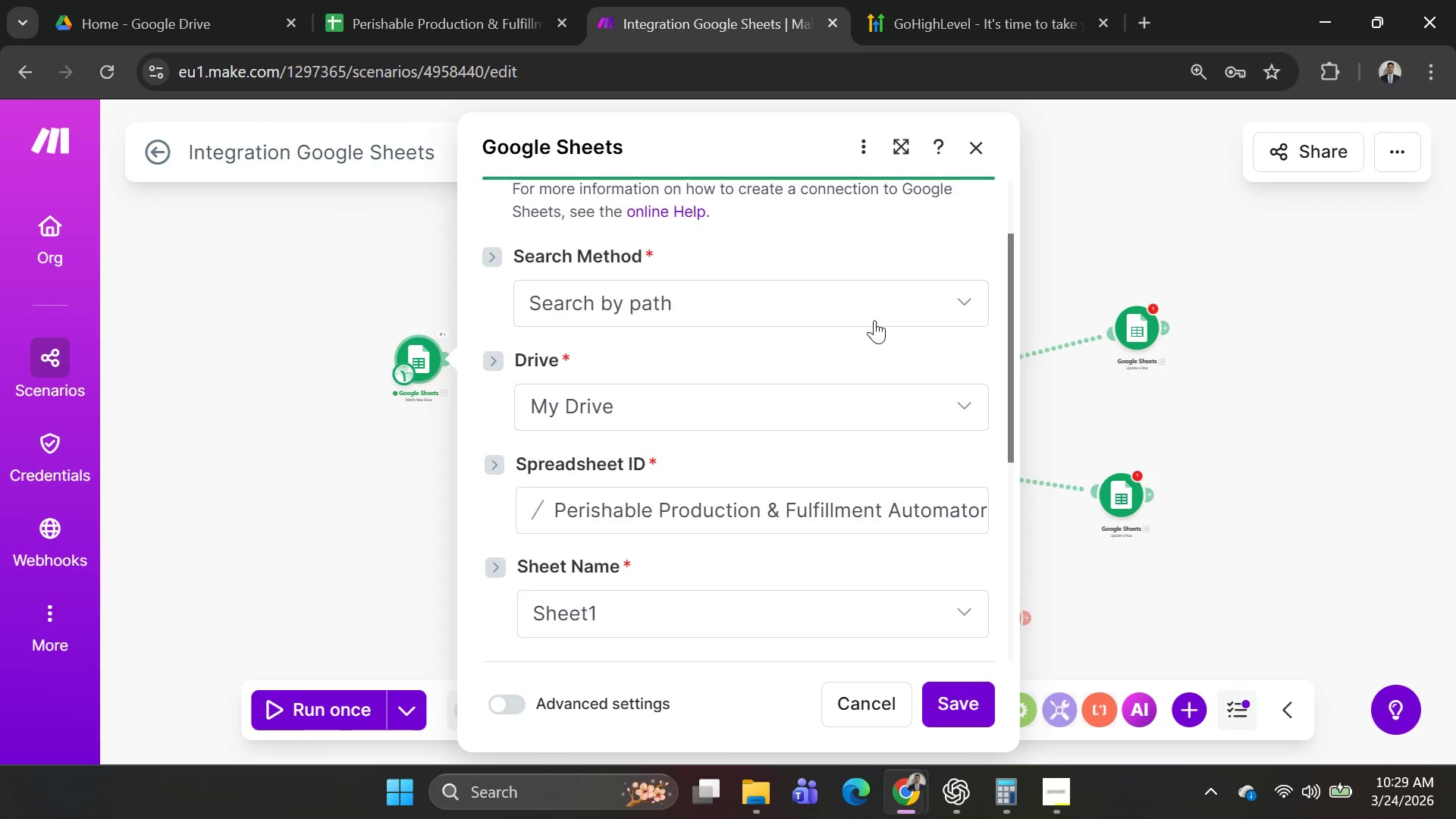 
left_click([874, 315])
 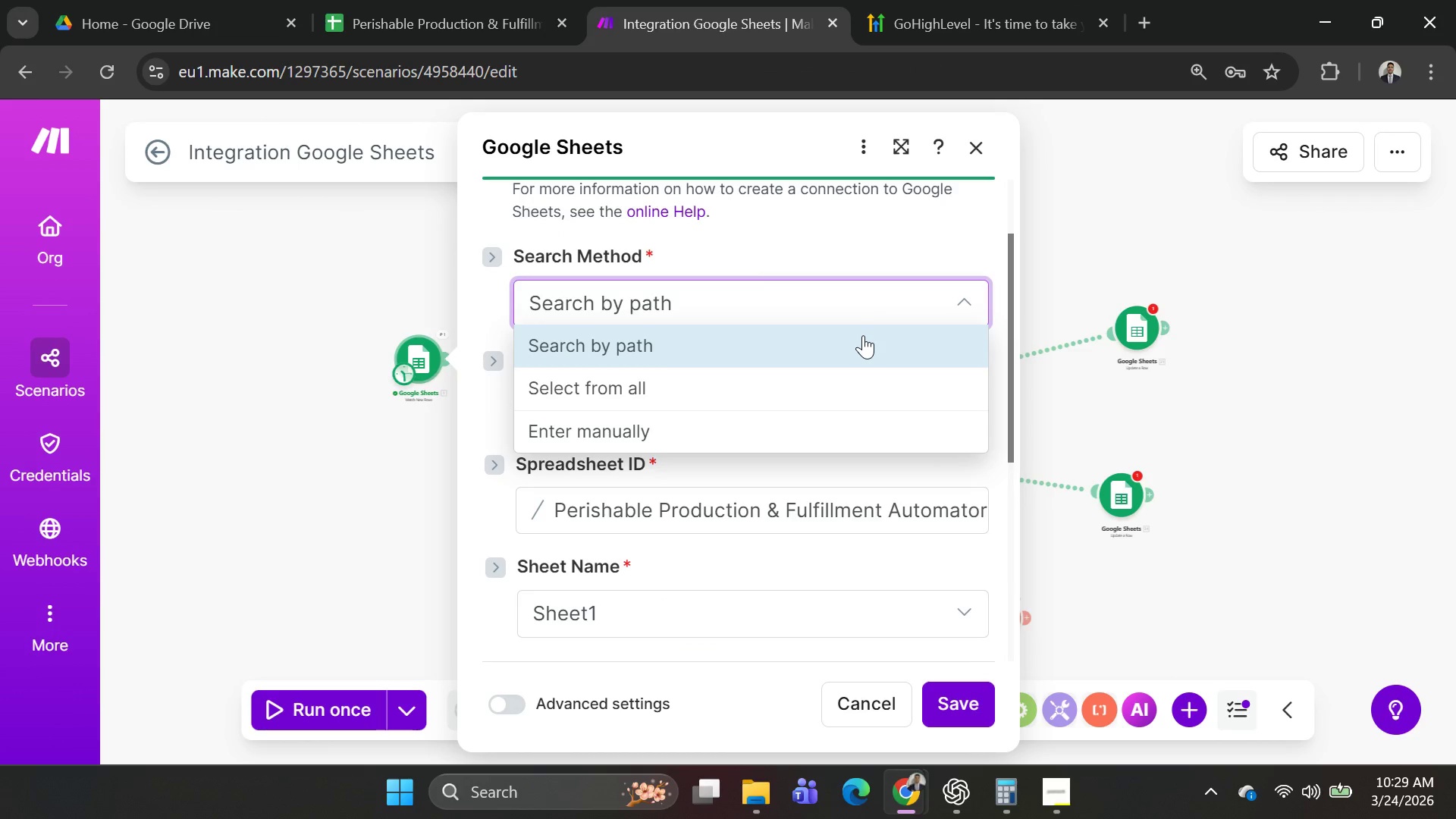 
left_click([861, 347])
 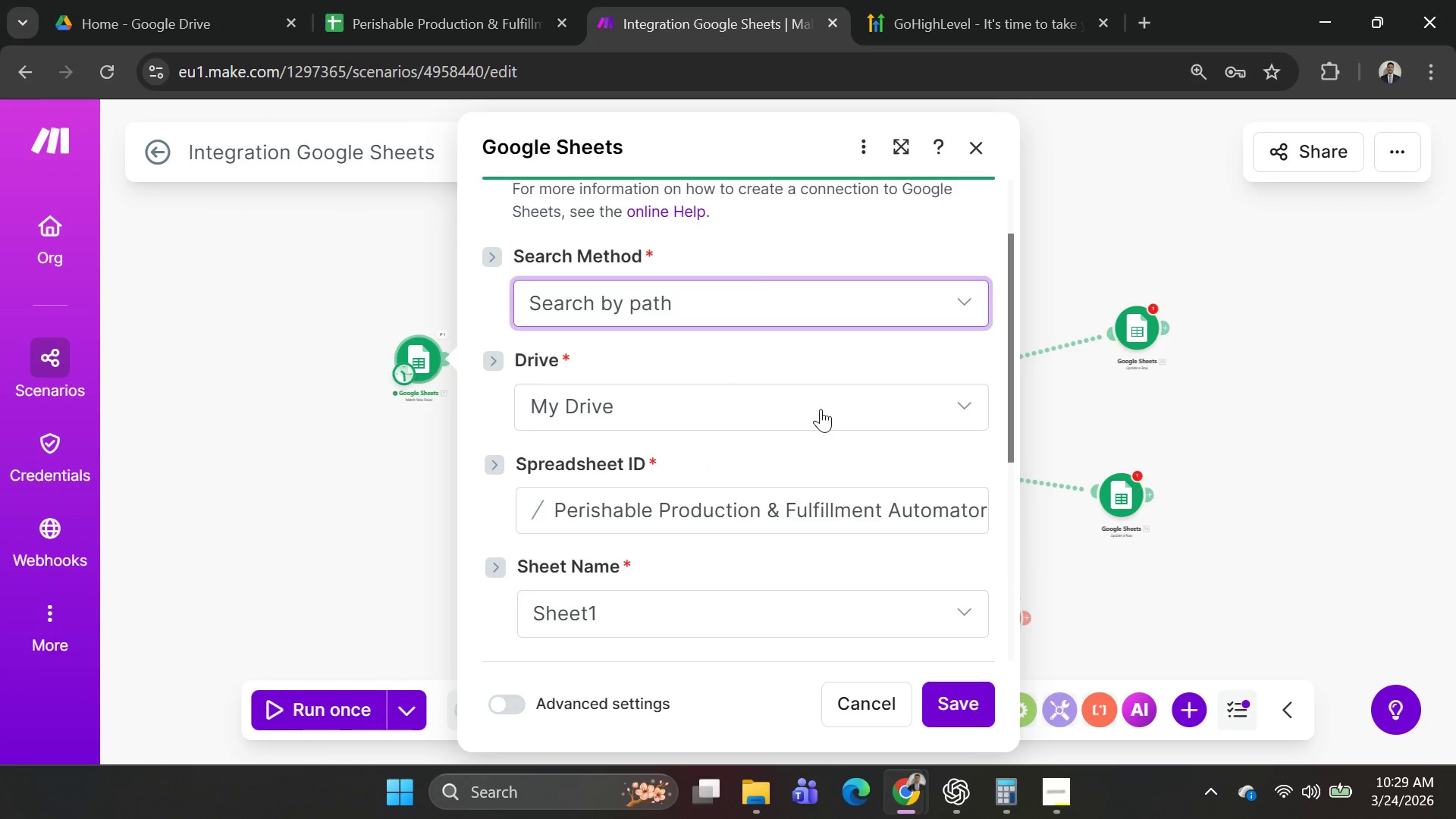 
left_click([821, 409])
 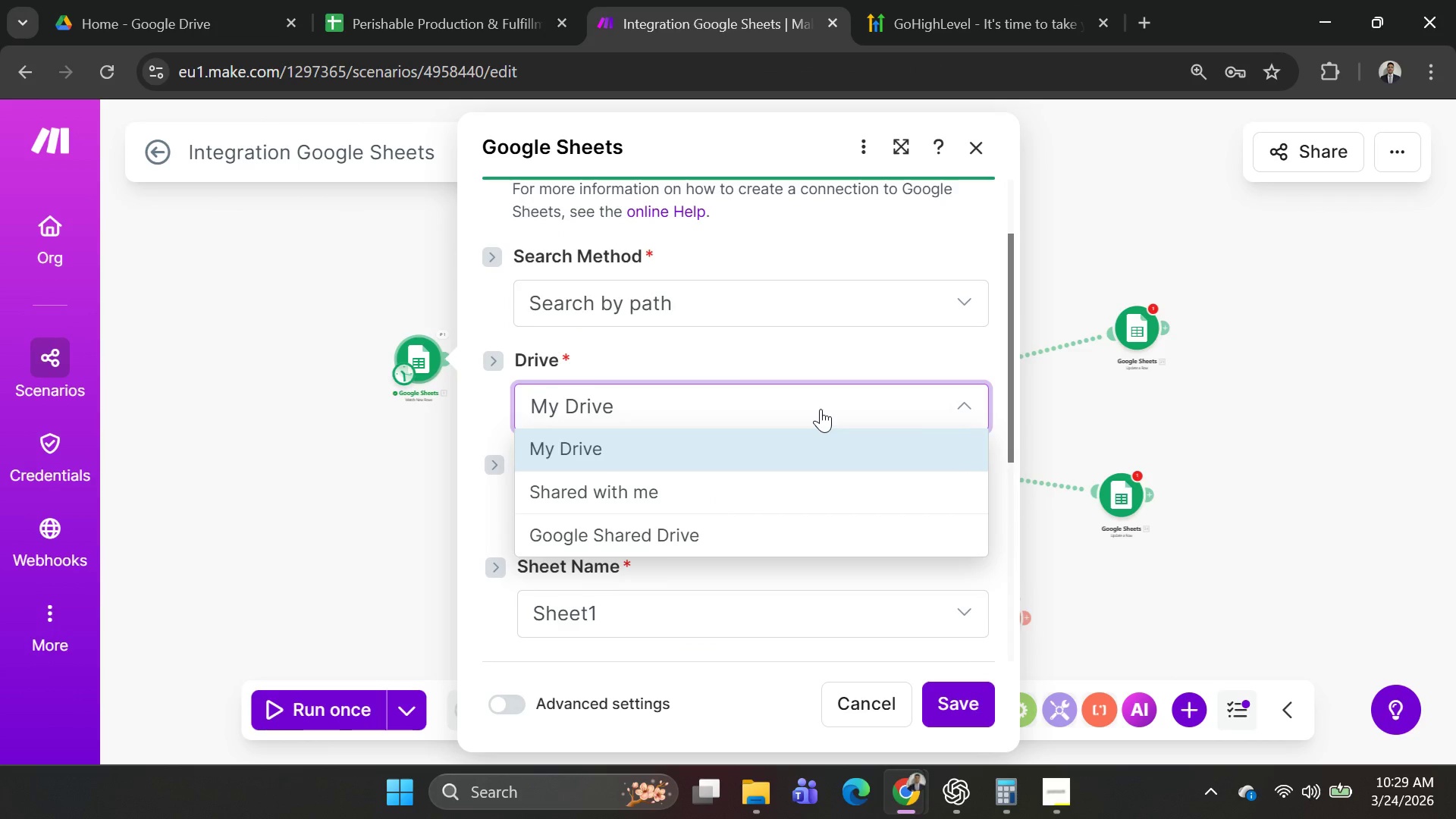 
left_click([821, 409])
 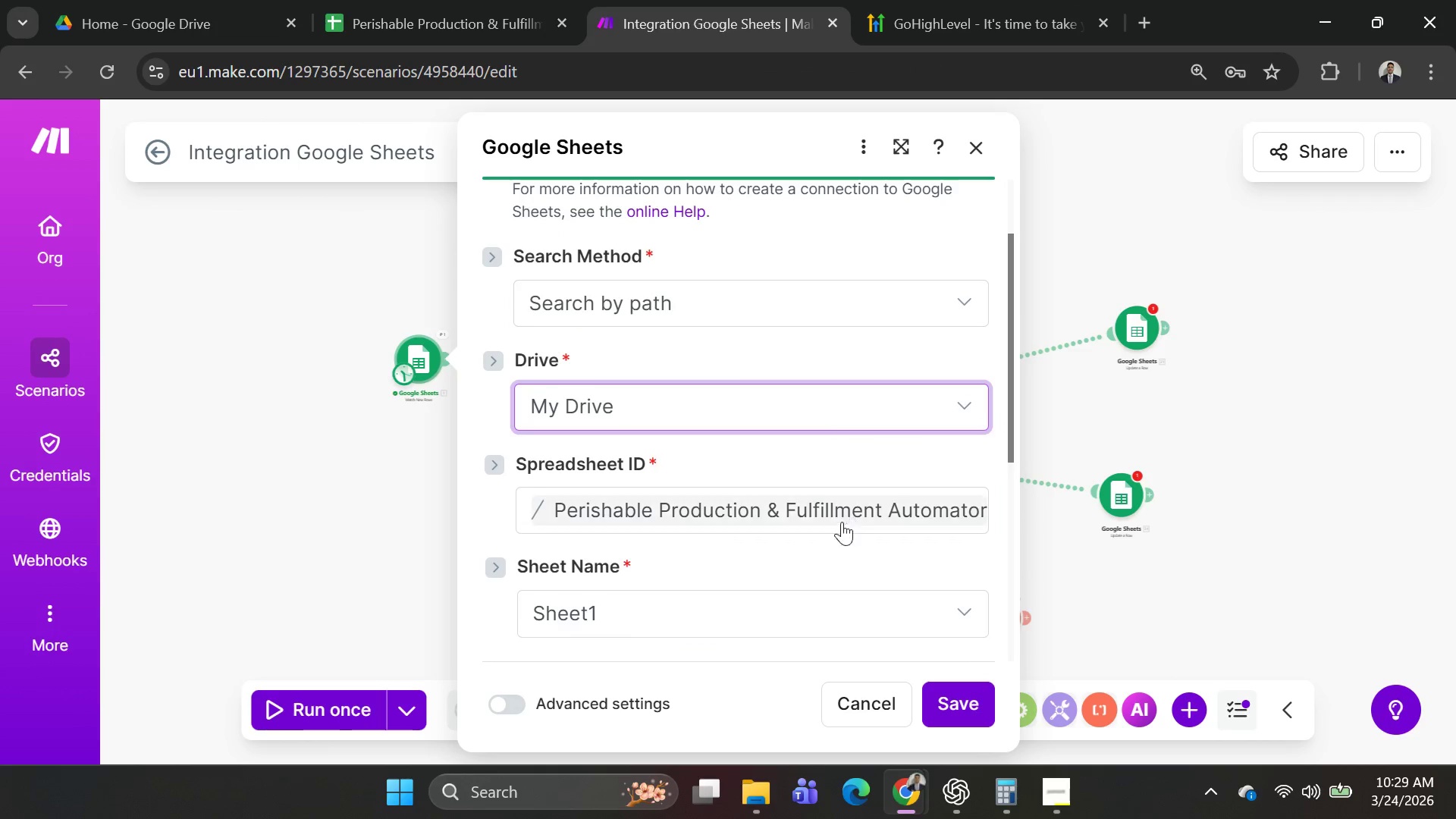 
scroll: coordinate [799, 541], scroll_direction: down, amount: 1.0
 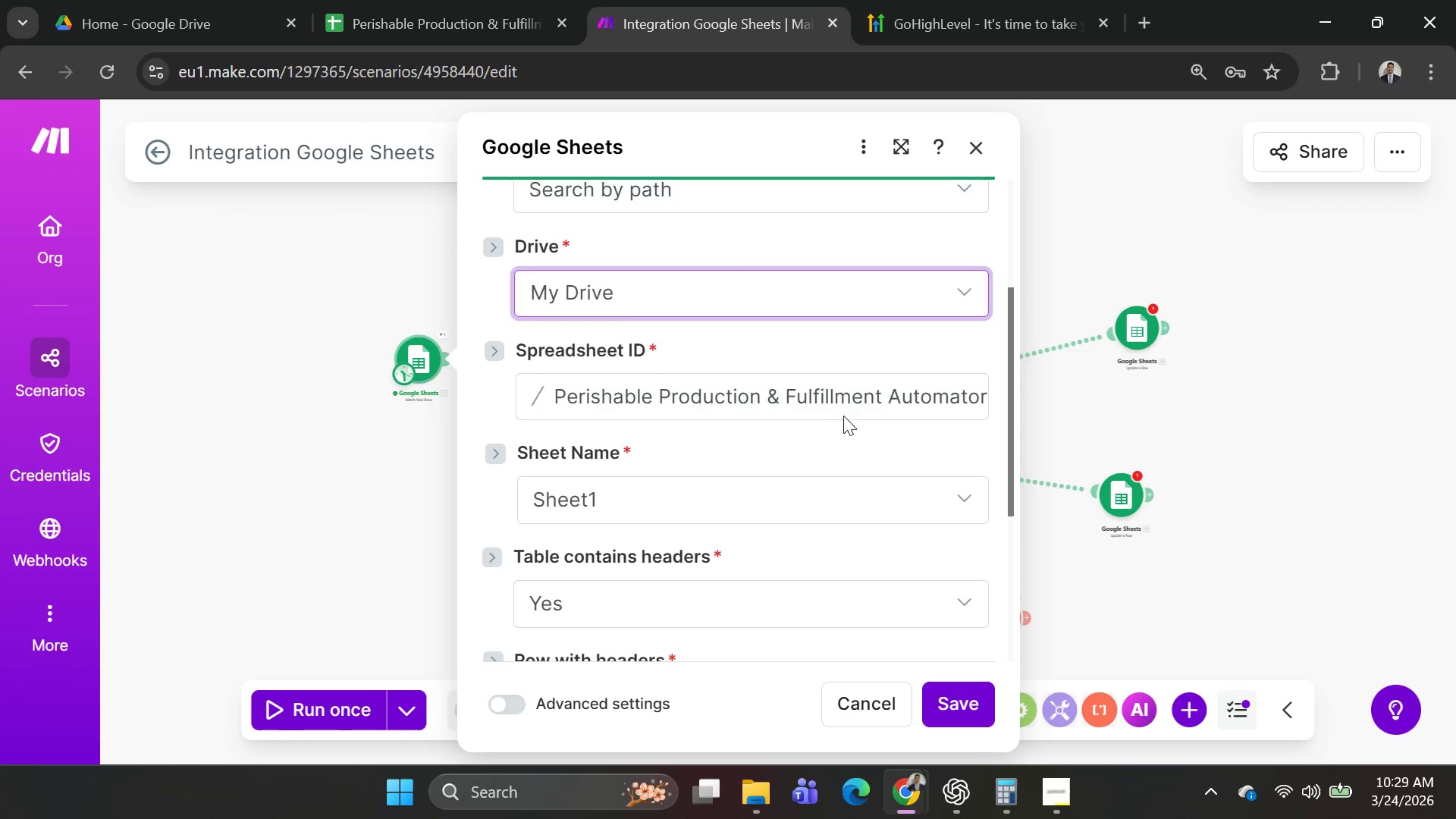 
left_click([846, 394])
 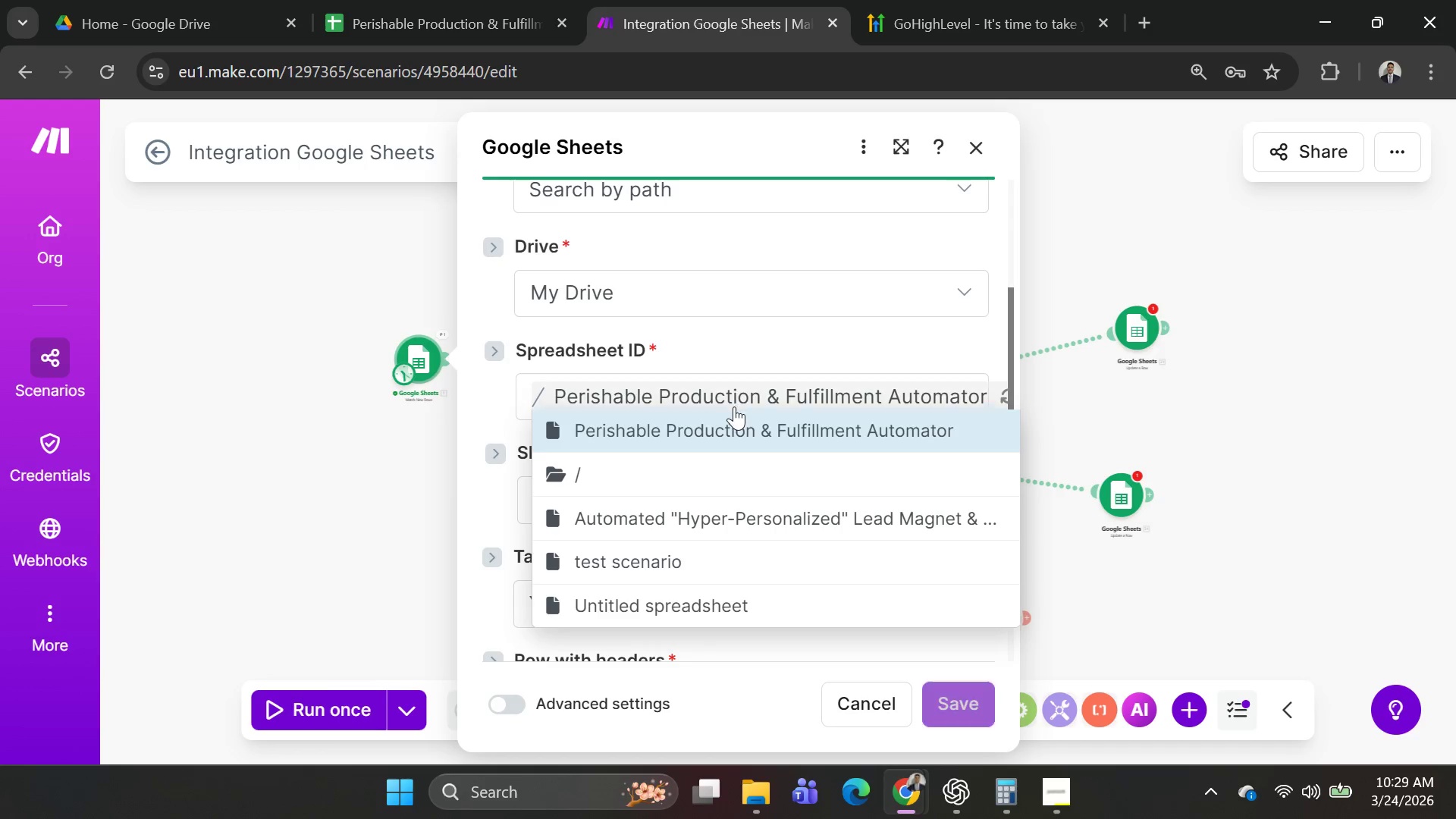 
left_click([727, 424])
 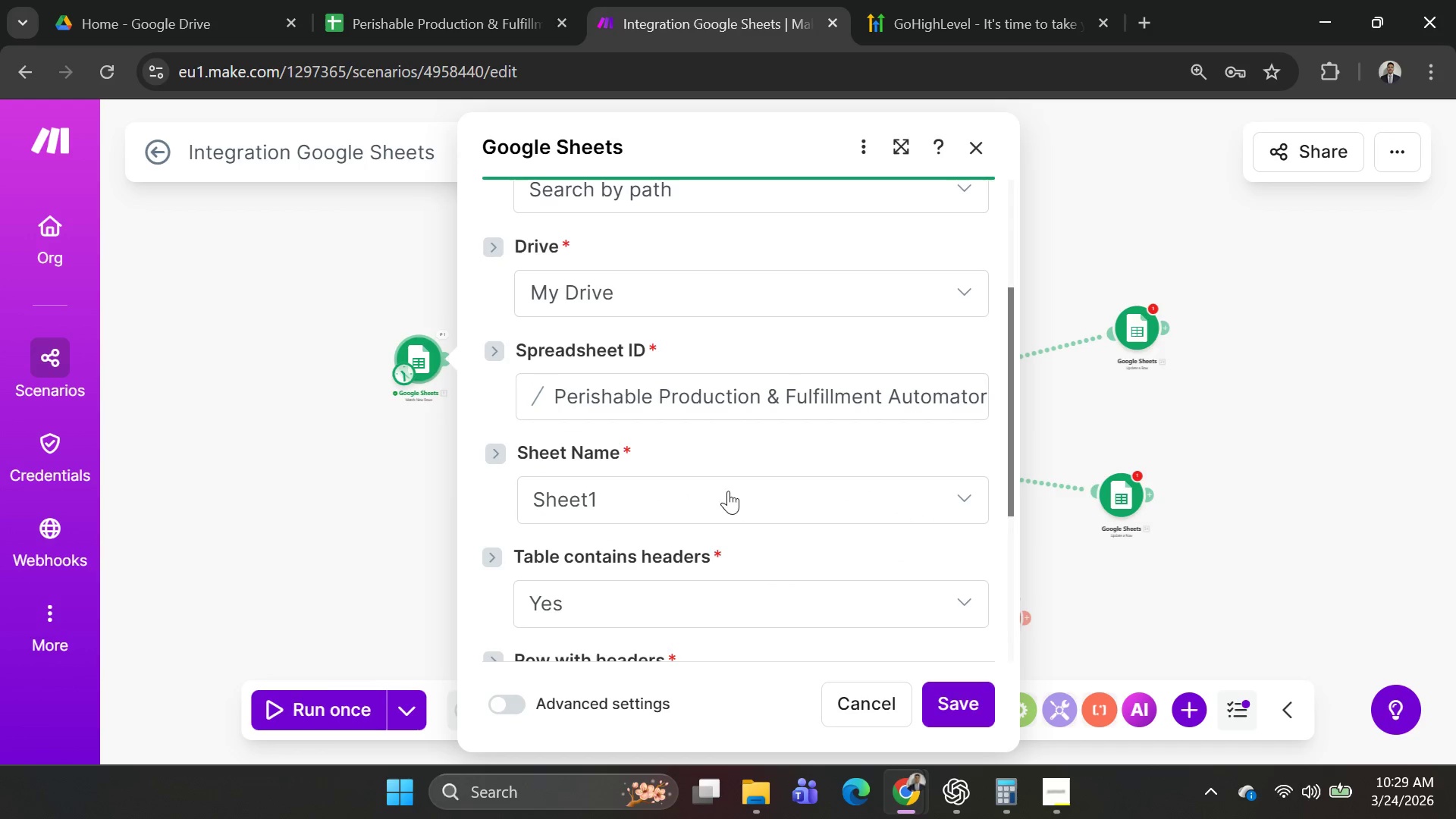 
left_click([728, 507])
 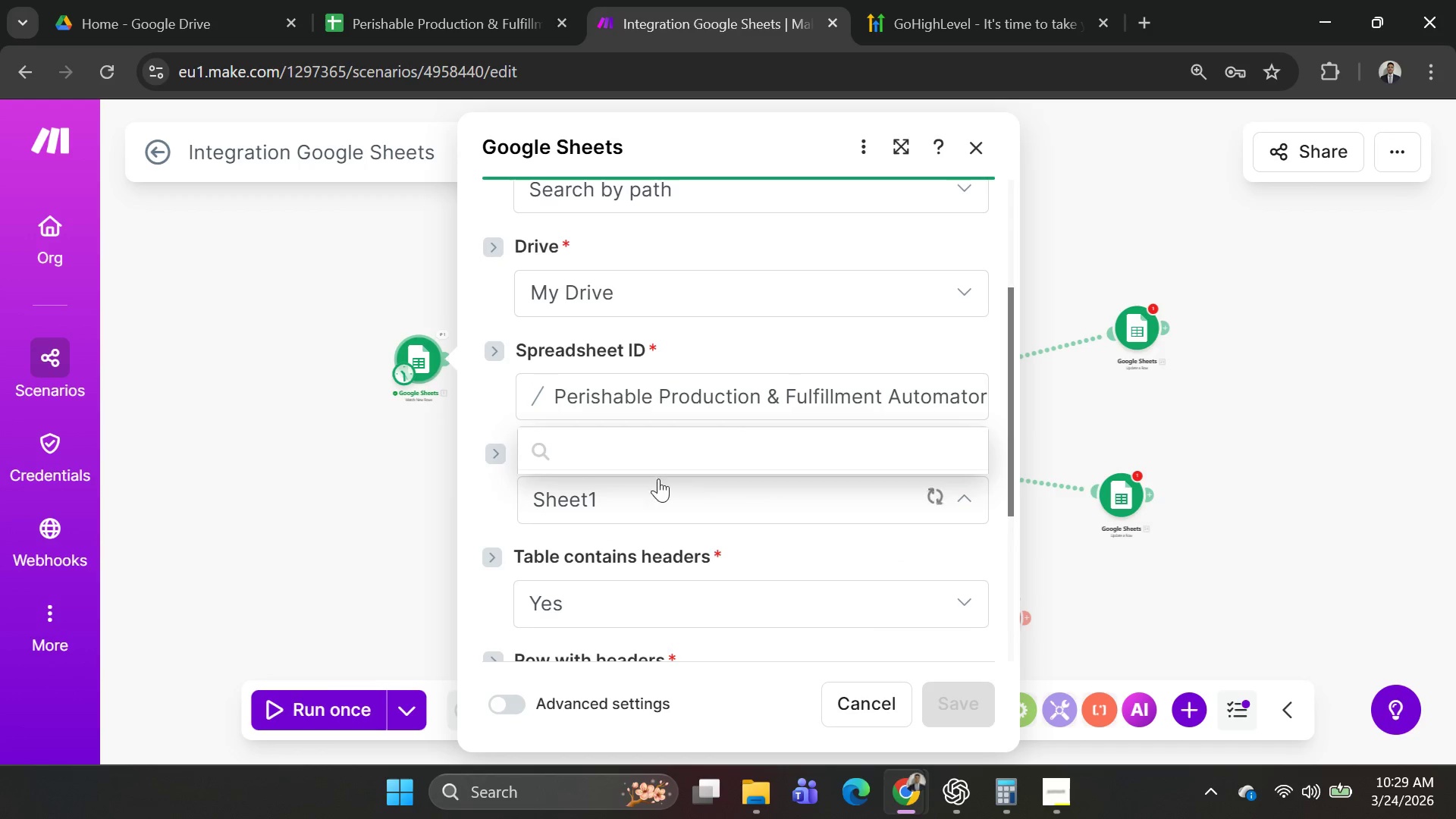 
left_click([636, 485])
 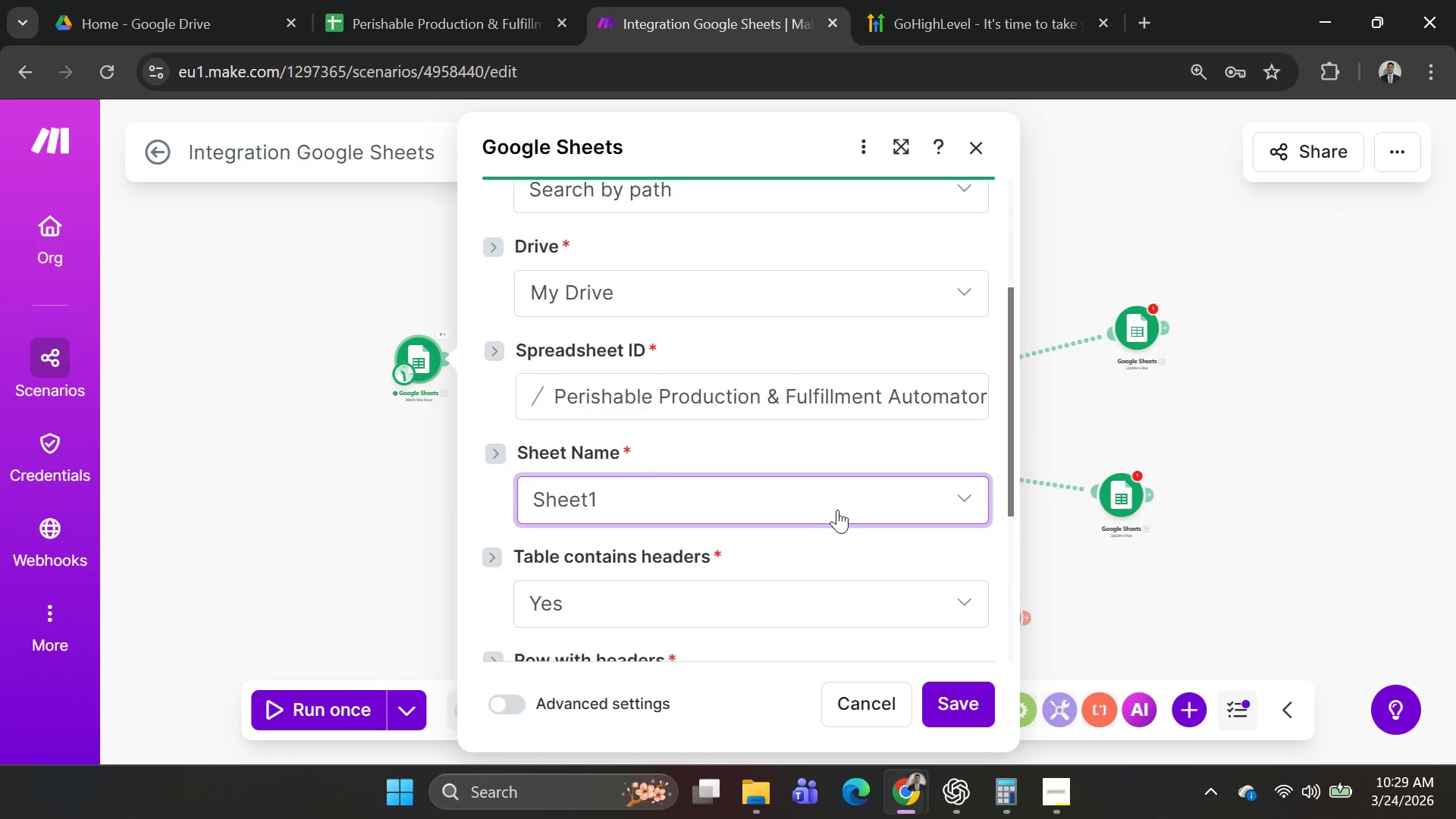 
scroll: coordinate [857, 500], scroll_direction: down, amount: 3.0
 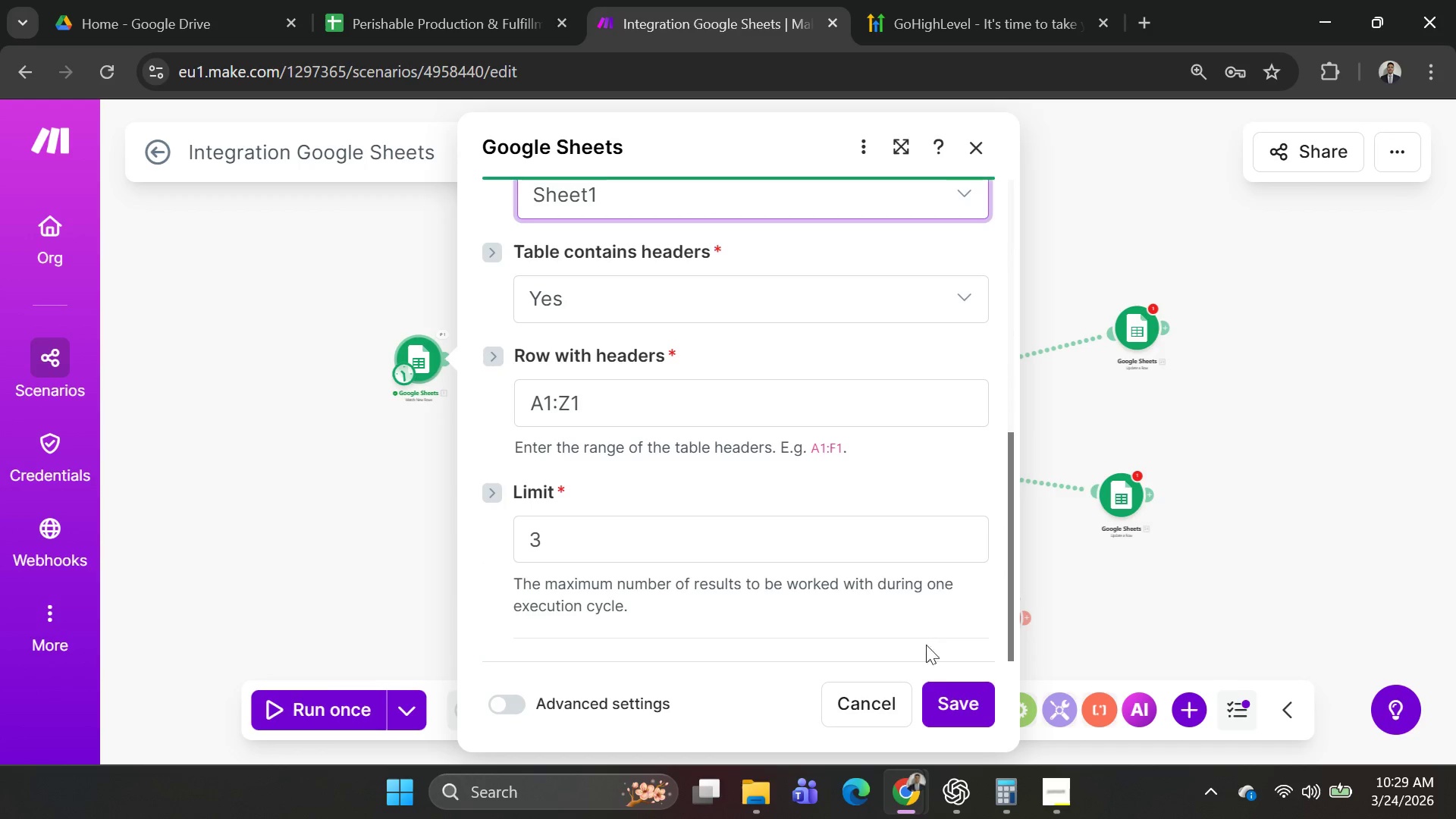 
left_click([941, 686])
 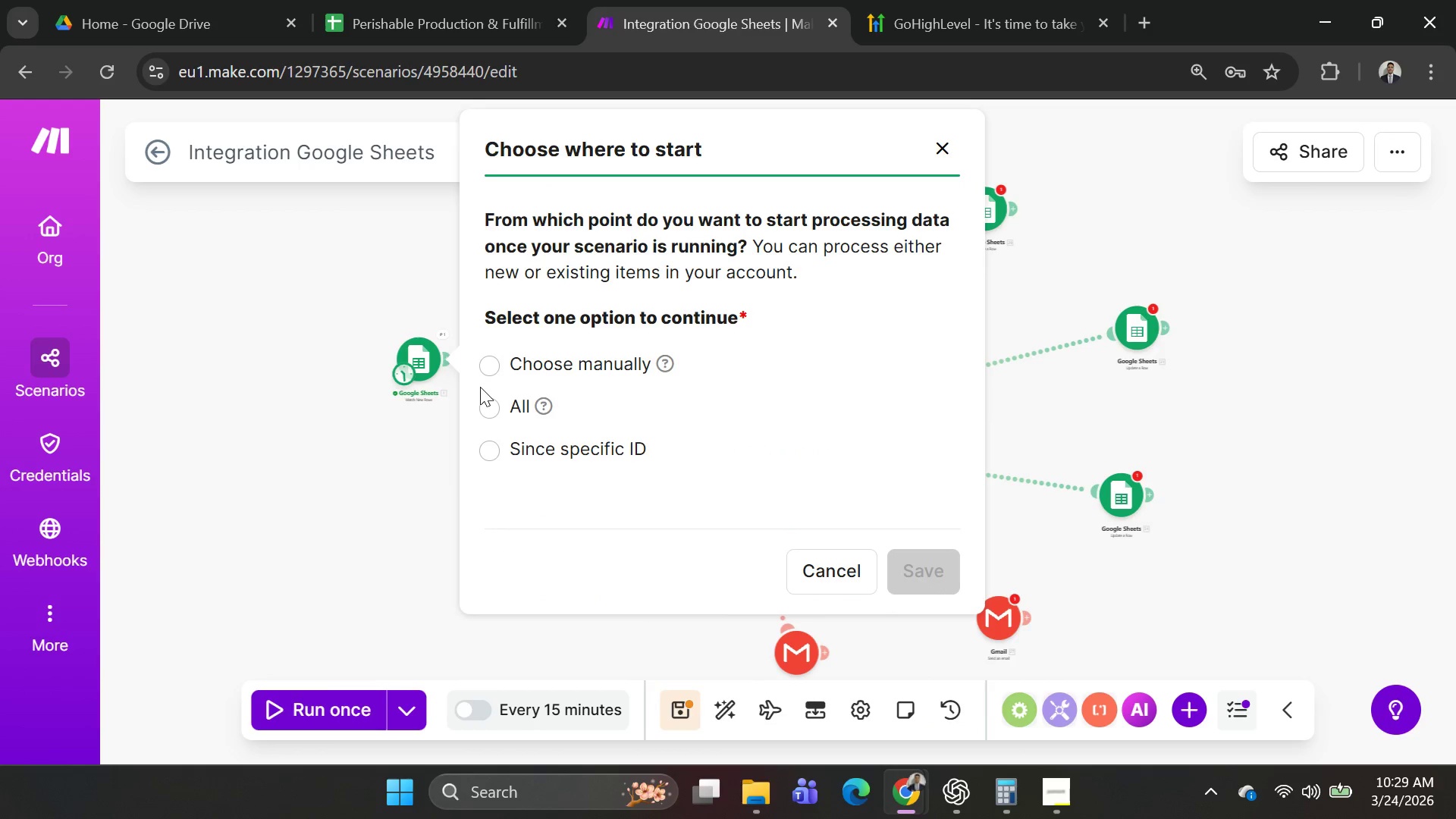 
left_click([494, 400])
 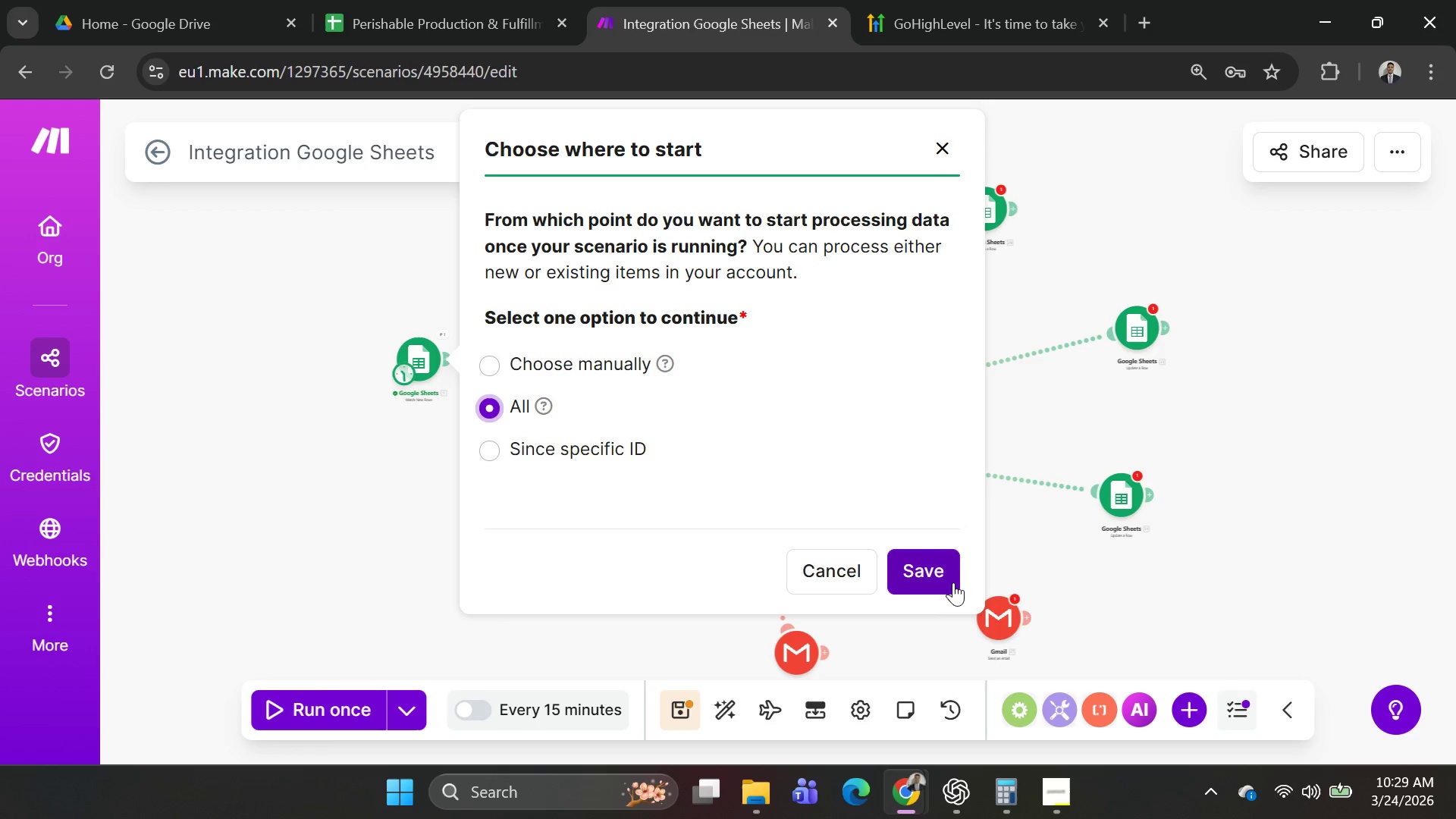 
left_click([946, 581])
 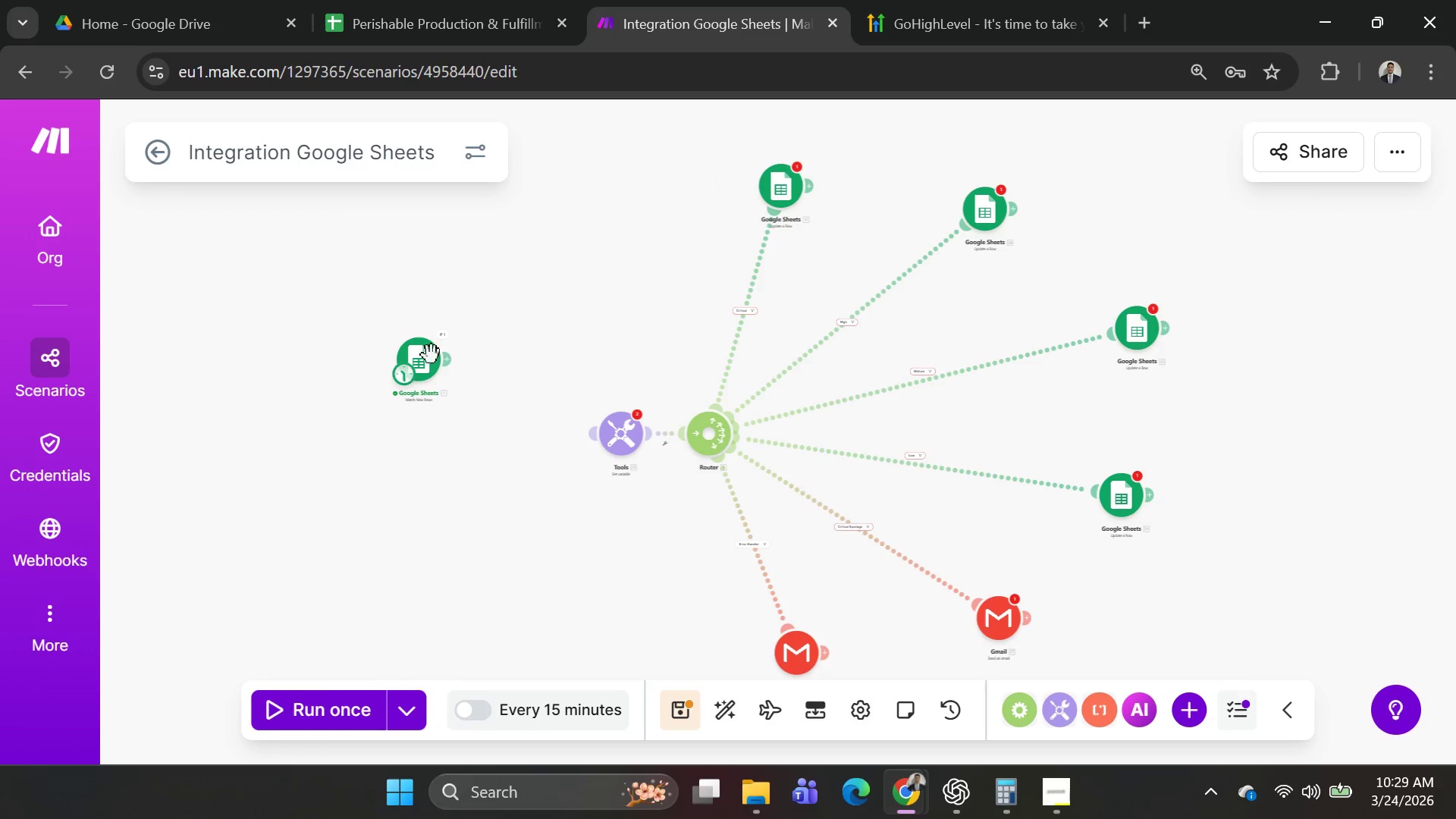 
right_click([413, 362])
 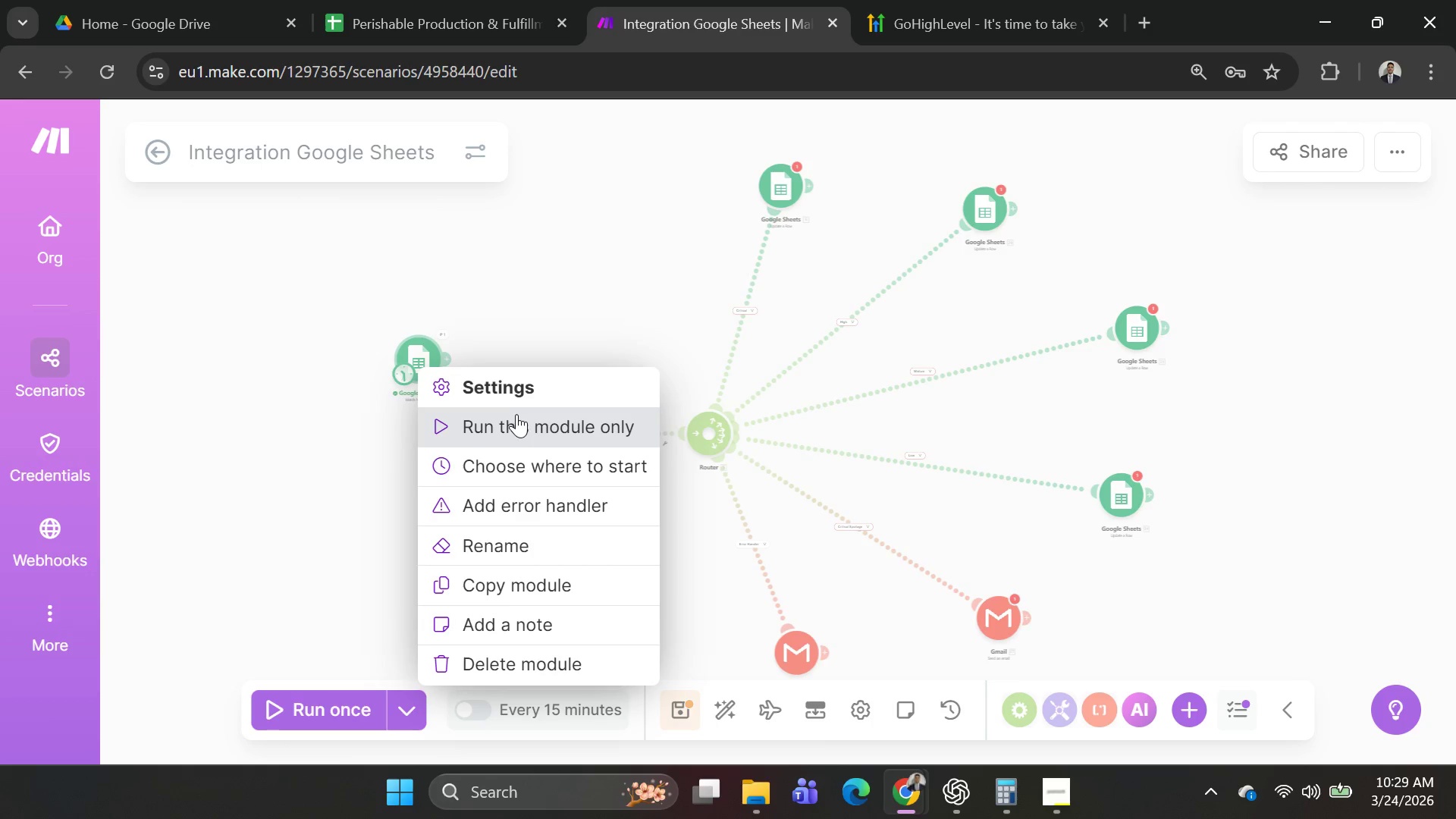 
left_click([519, 421])
 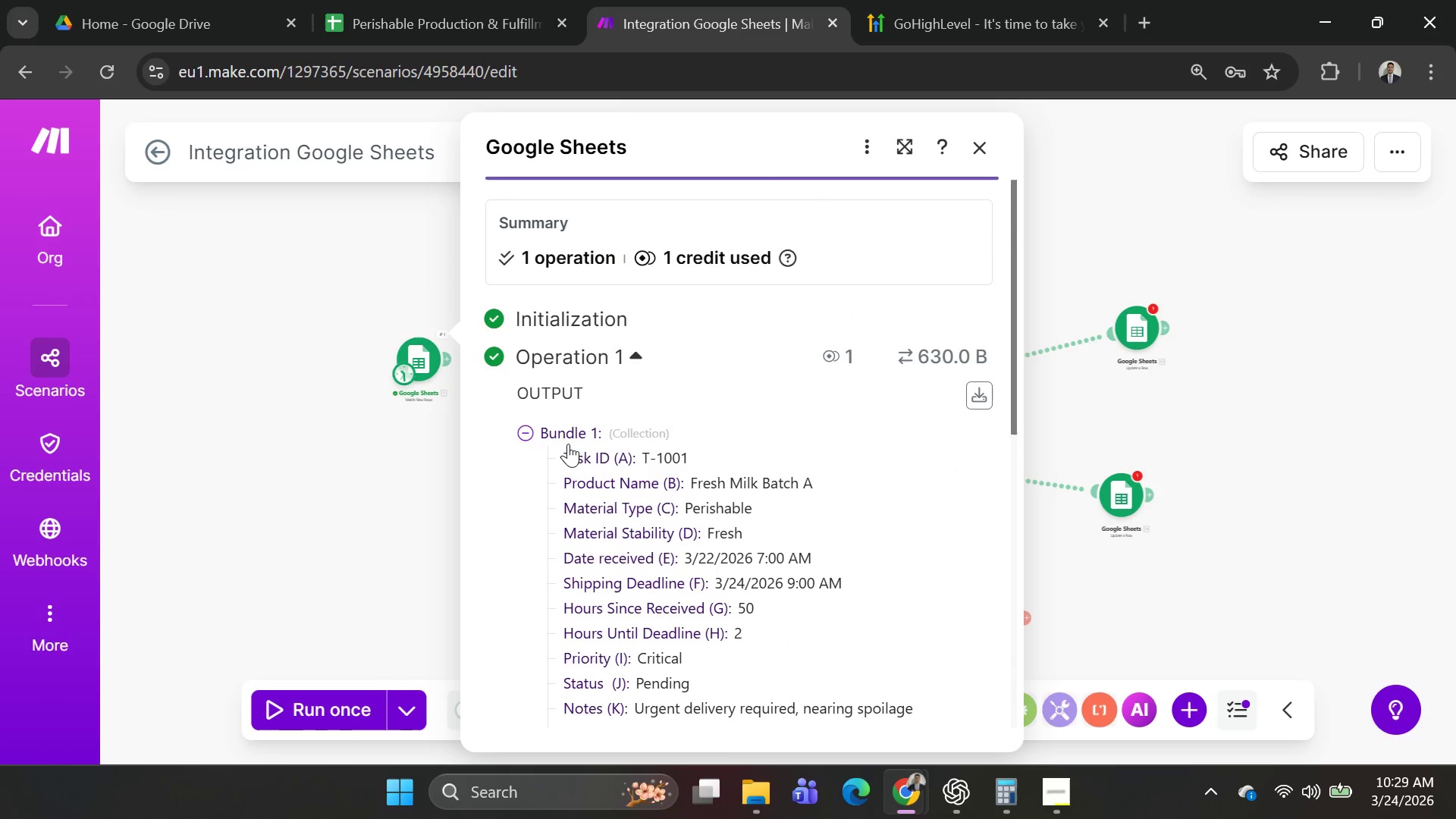 
scroll: coordinate [727, 463], scroll_direction: down, amount: 6.0
 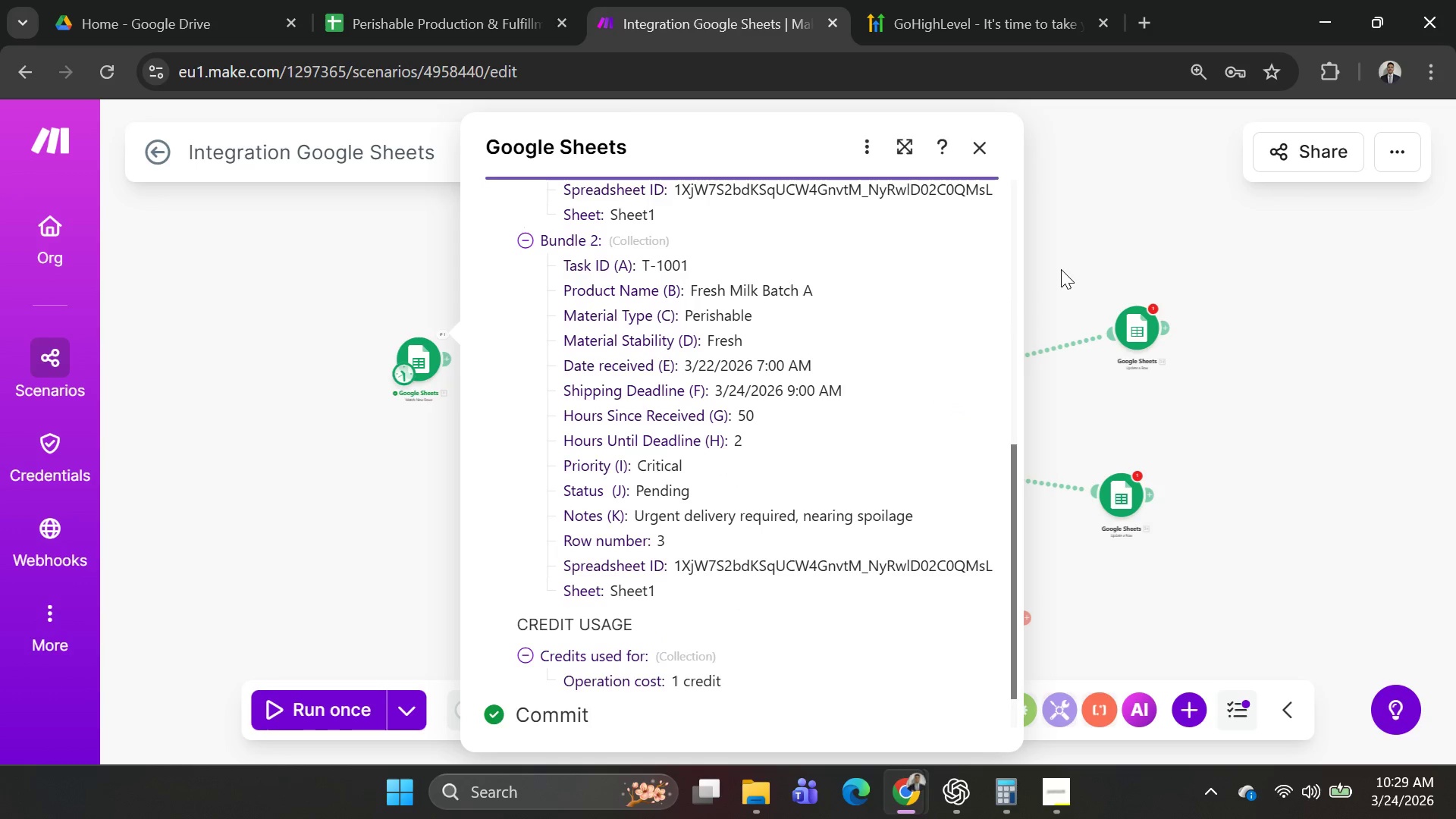 
left_click([1078, 234])
 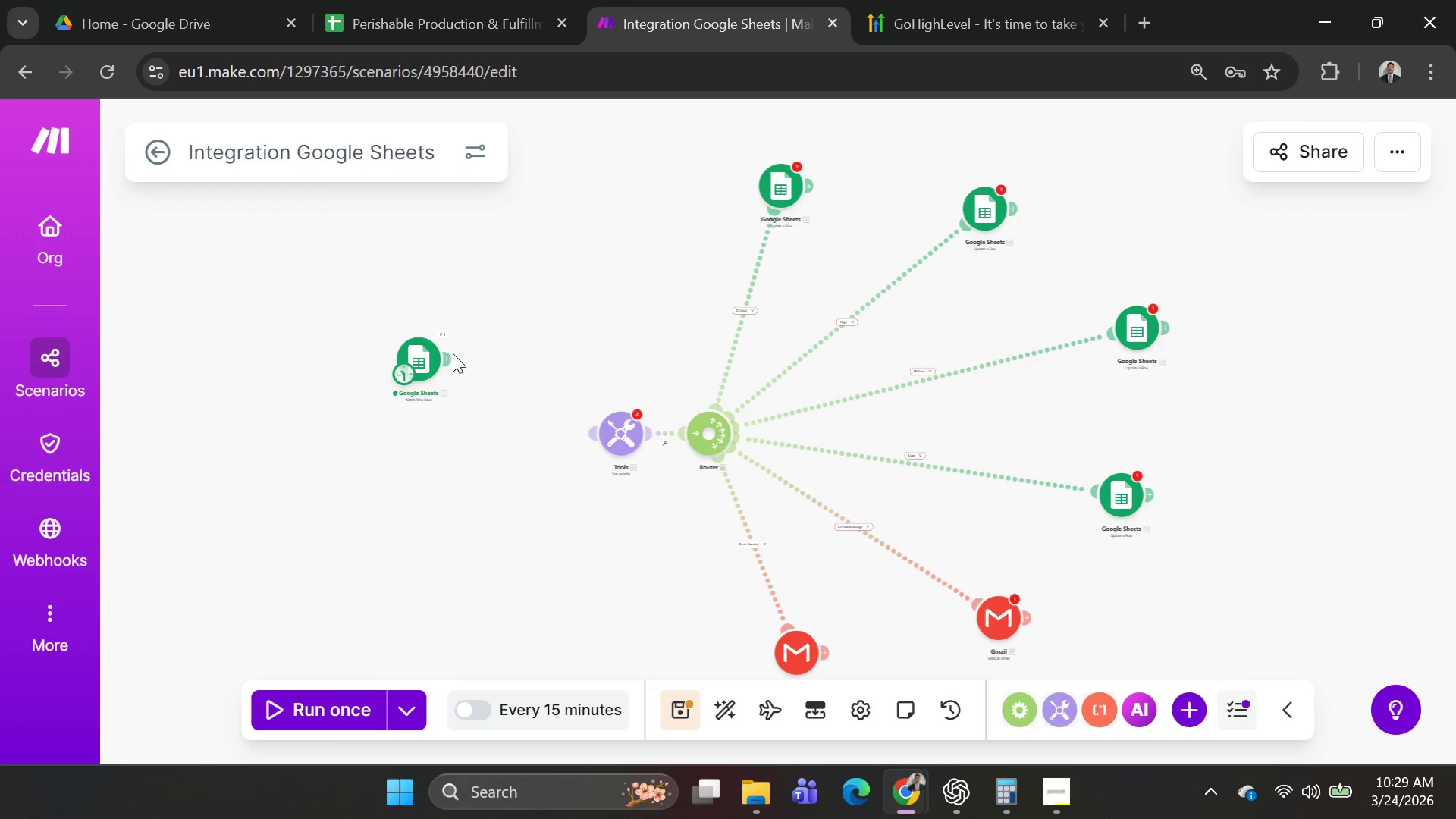 
left_click_drag(start_coordinate=[449, 357], to_coordinate=[598, 452])
 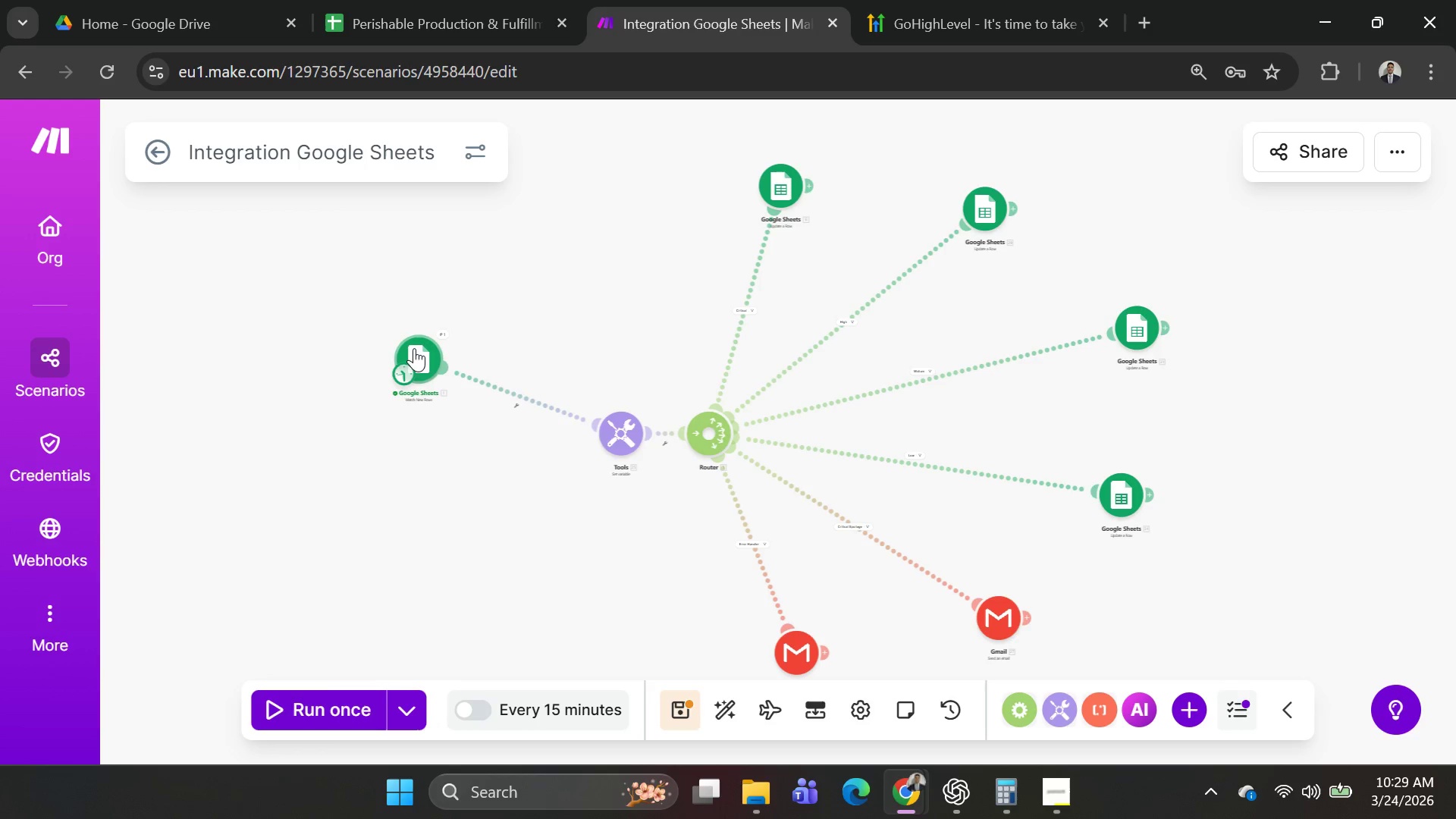 
left_click_drag(start_coordinate=[413, 348], to_coordinate=[406, 444])
 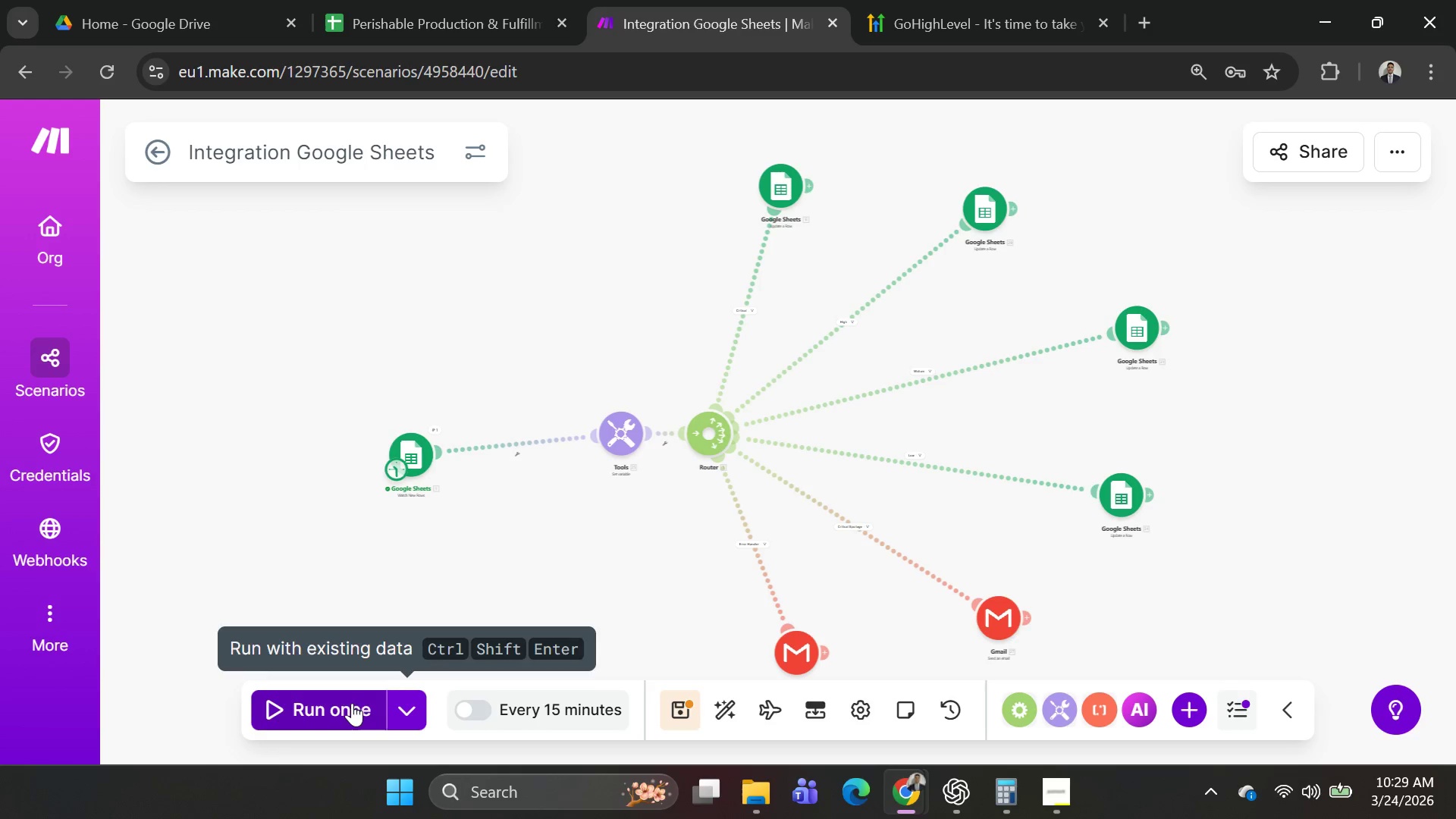 
left_click([346, 704])
 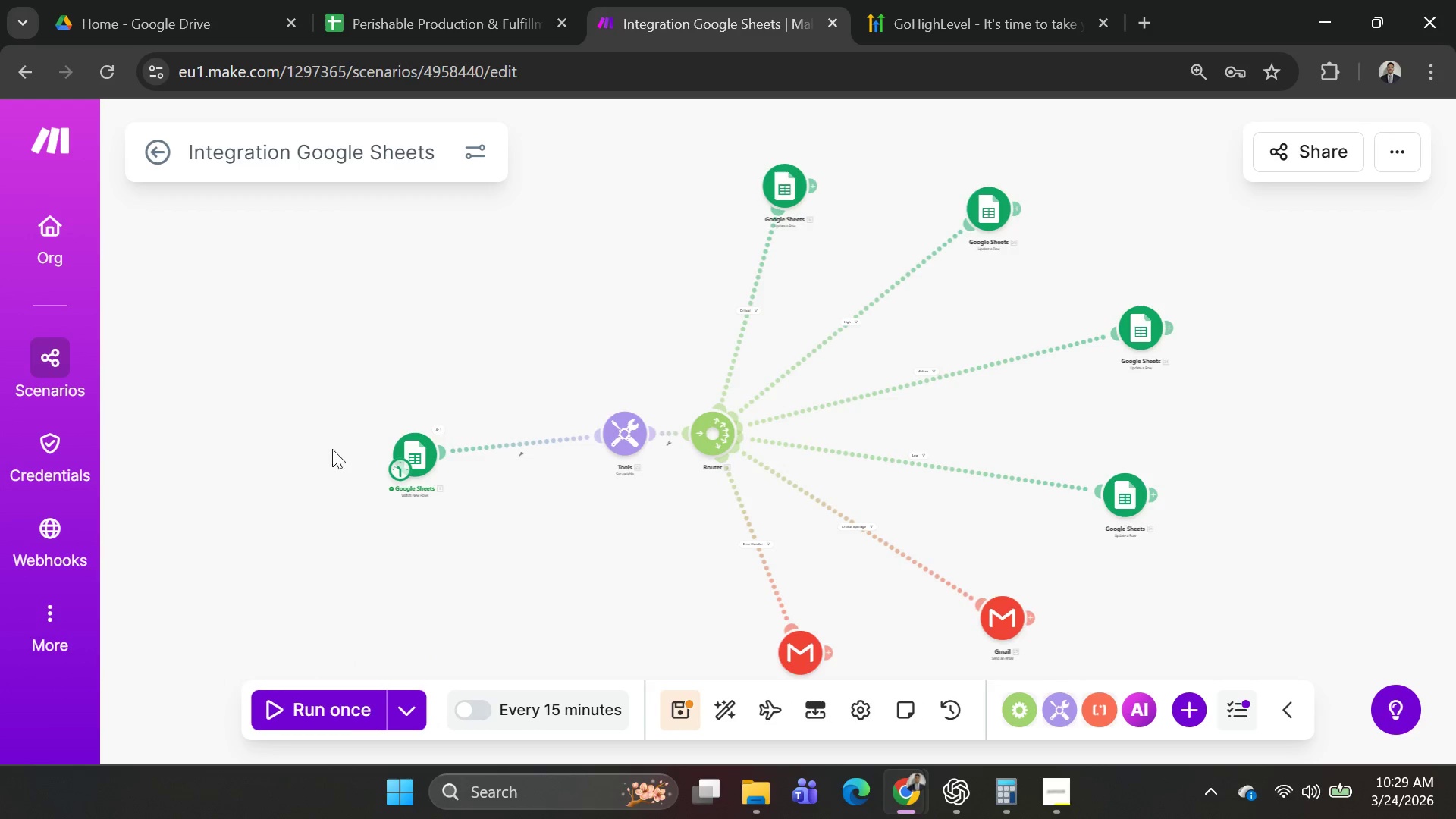 
left_click([400, 705])
 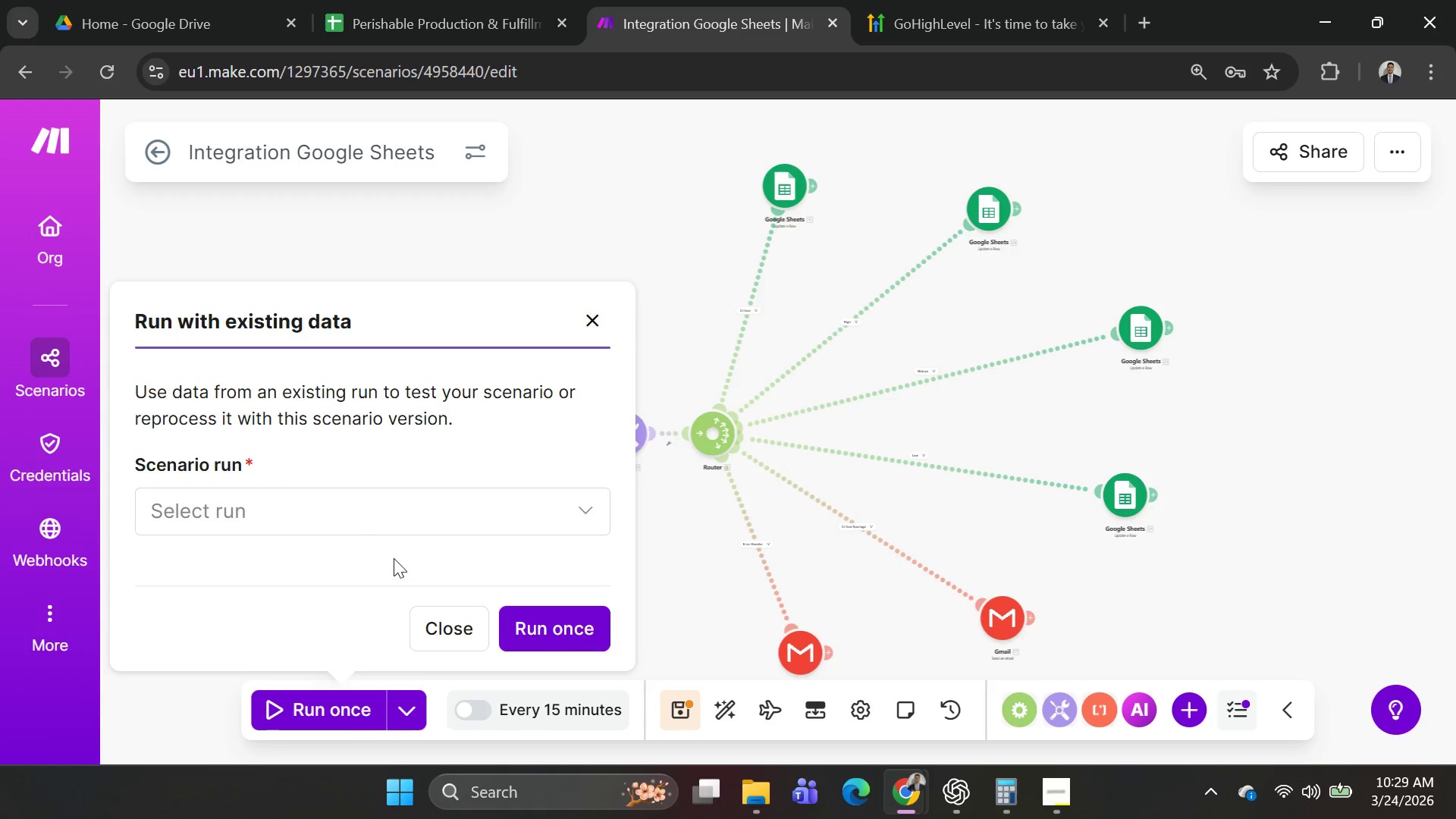 
left_click([397, 515])
 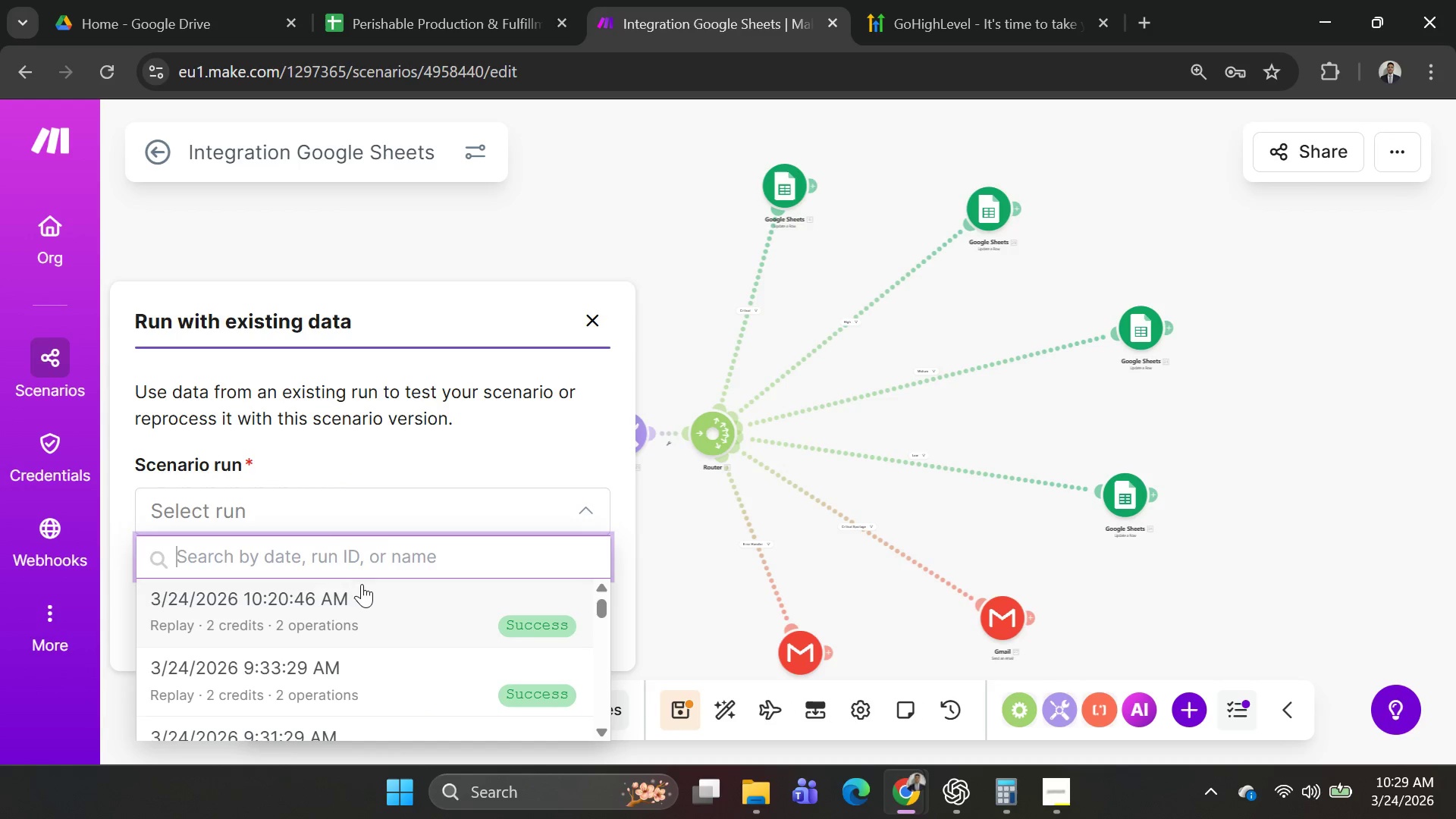 
left_click([359, 601])
 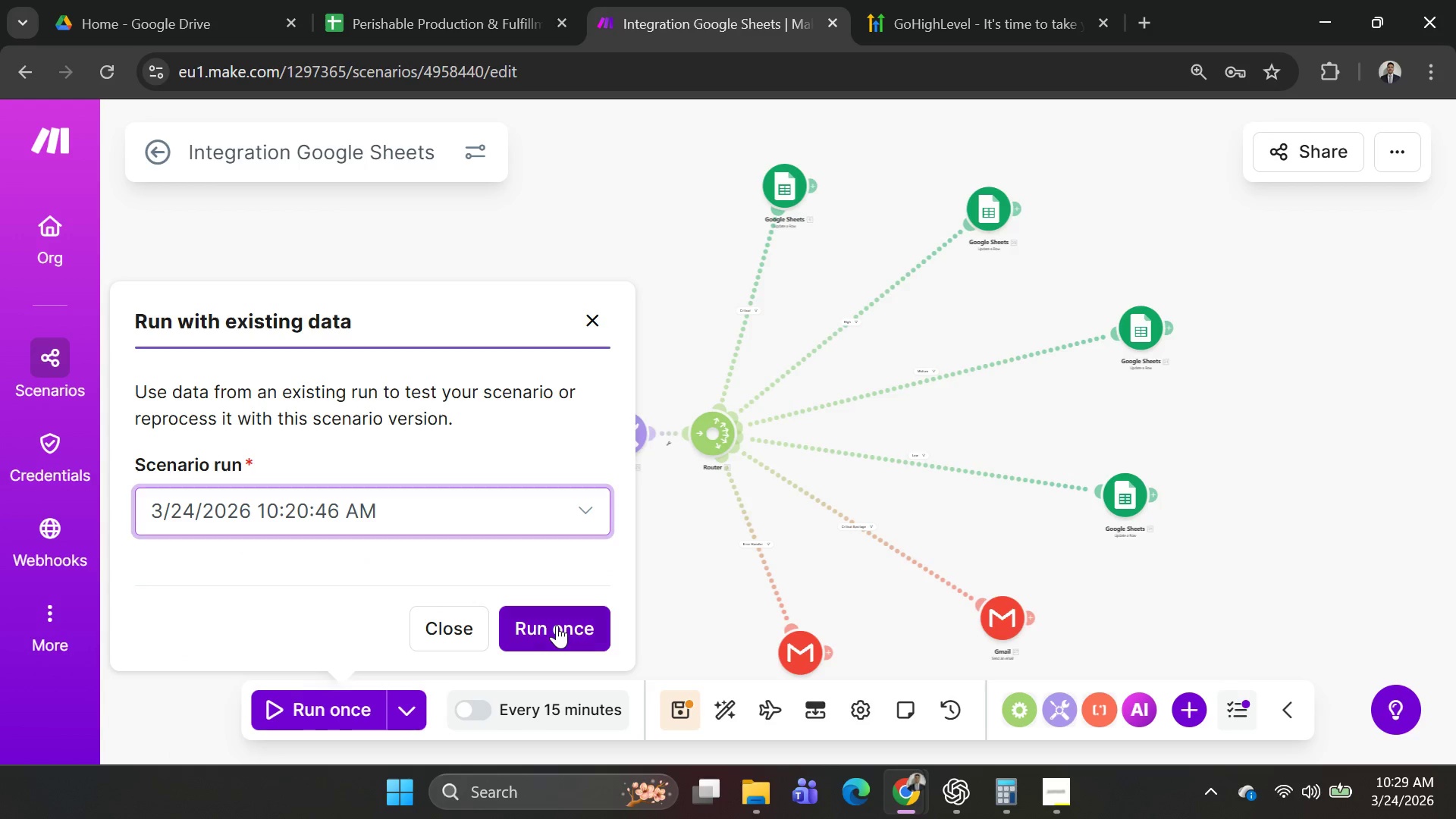 
left_click([559, 626])
 